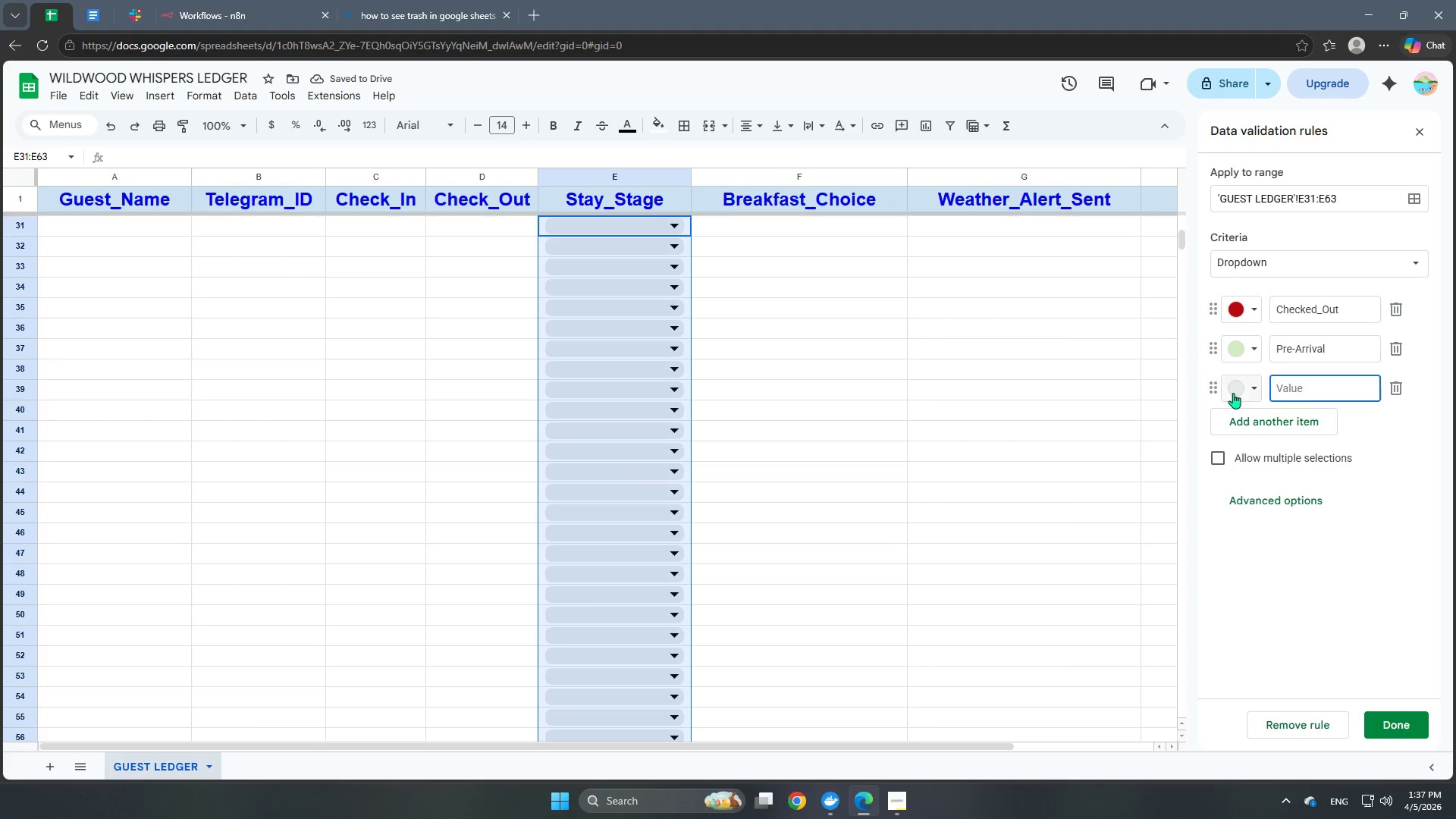 
left_click([1233, 391])
 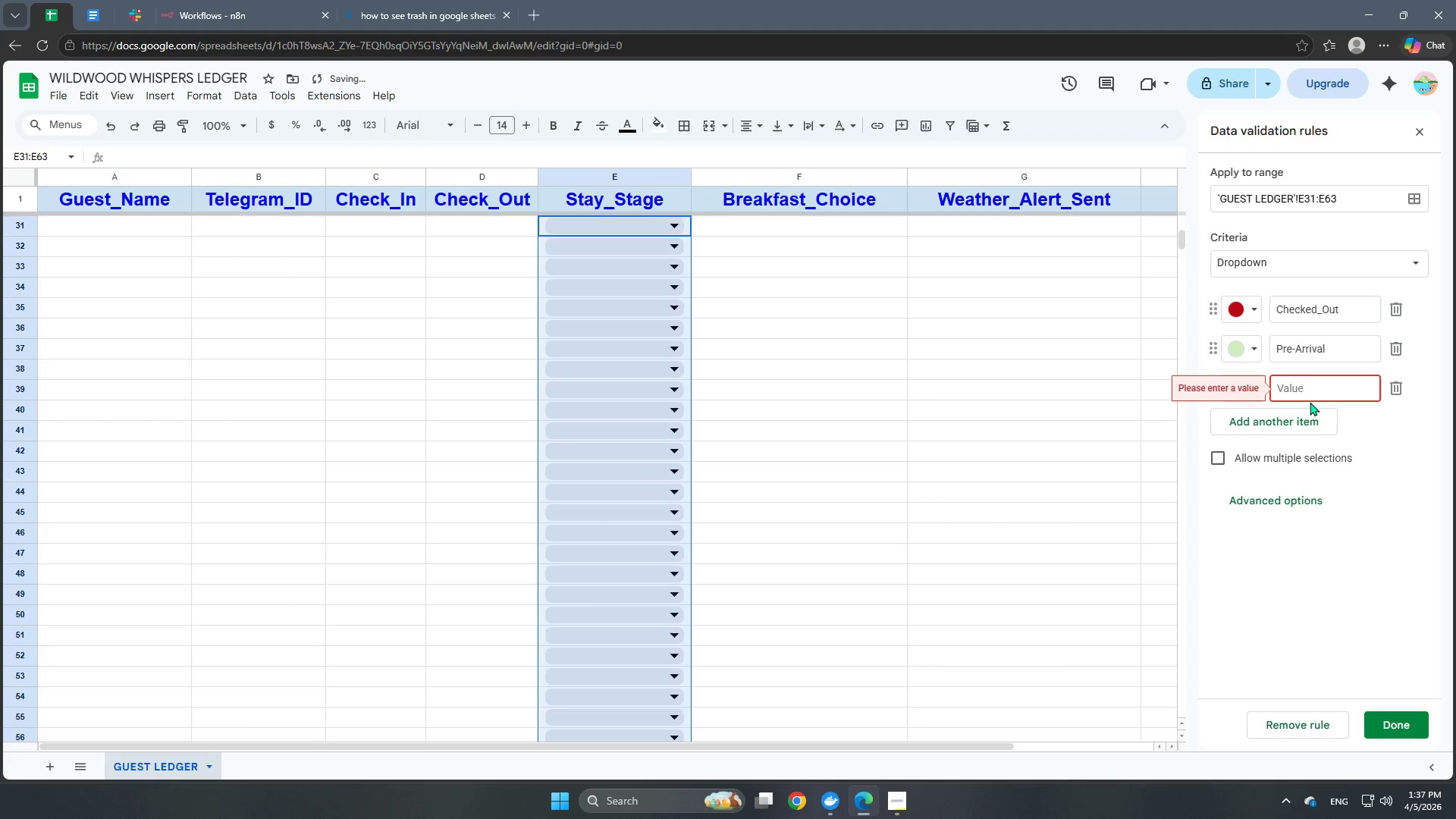 
double_click([1311, 391])
 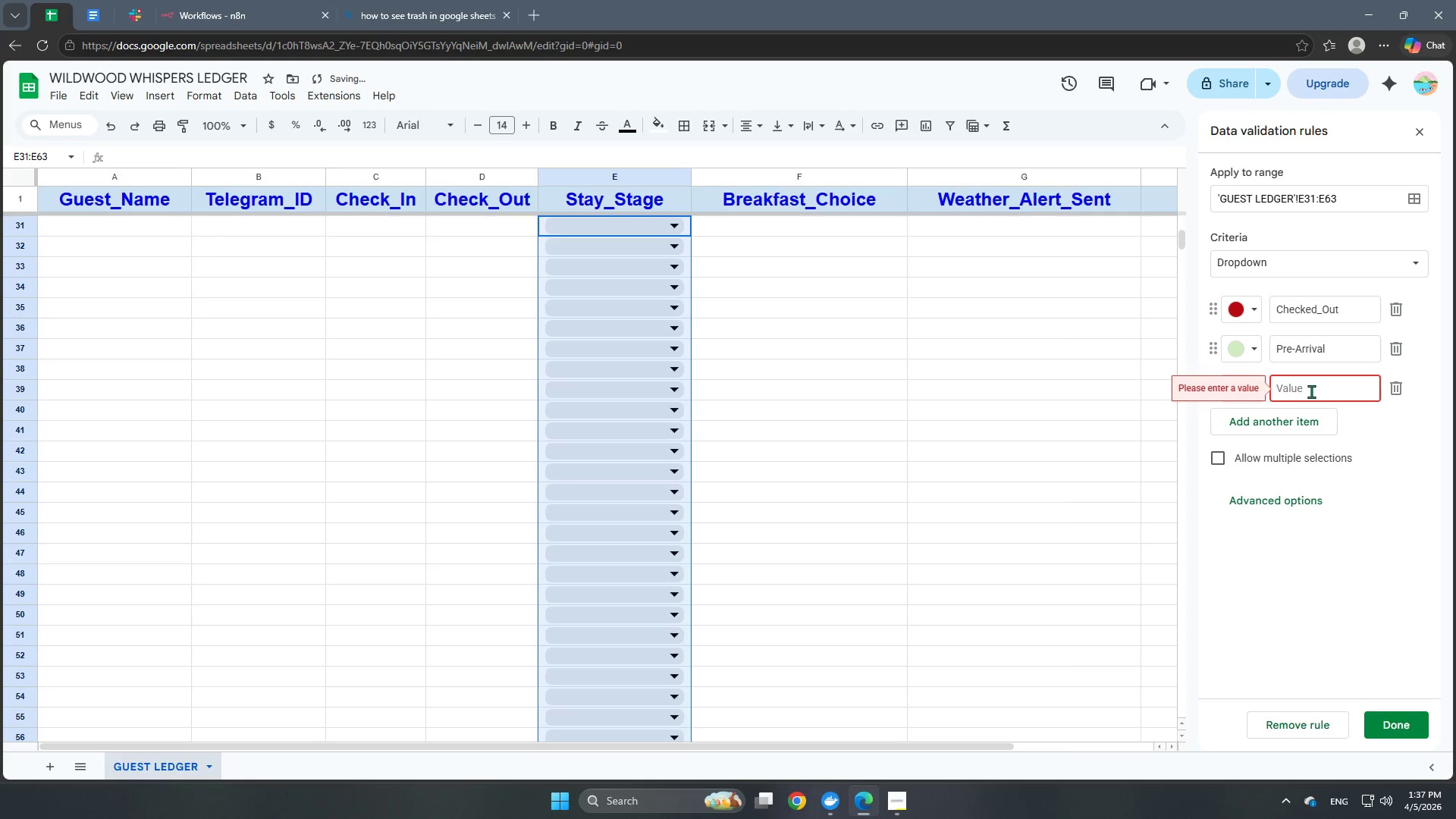 
type(Day_1)
 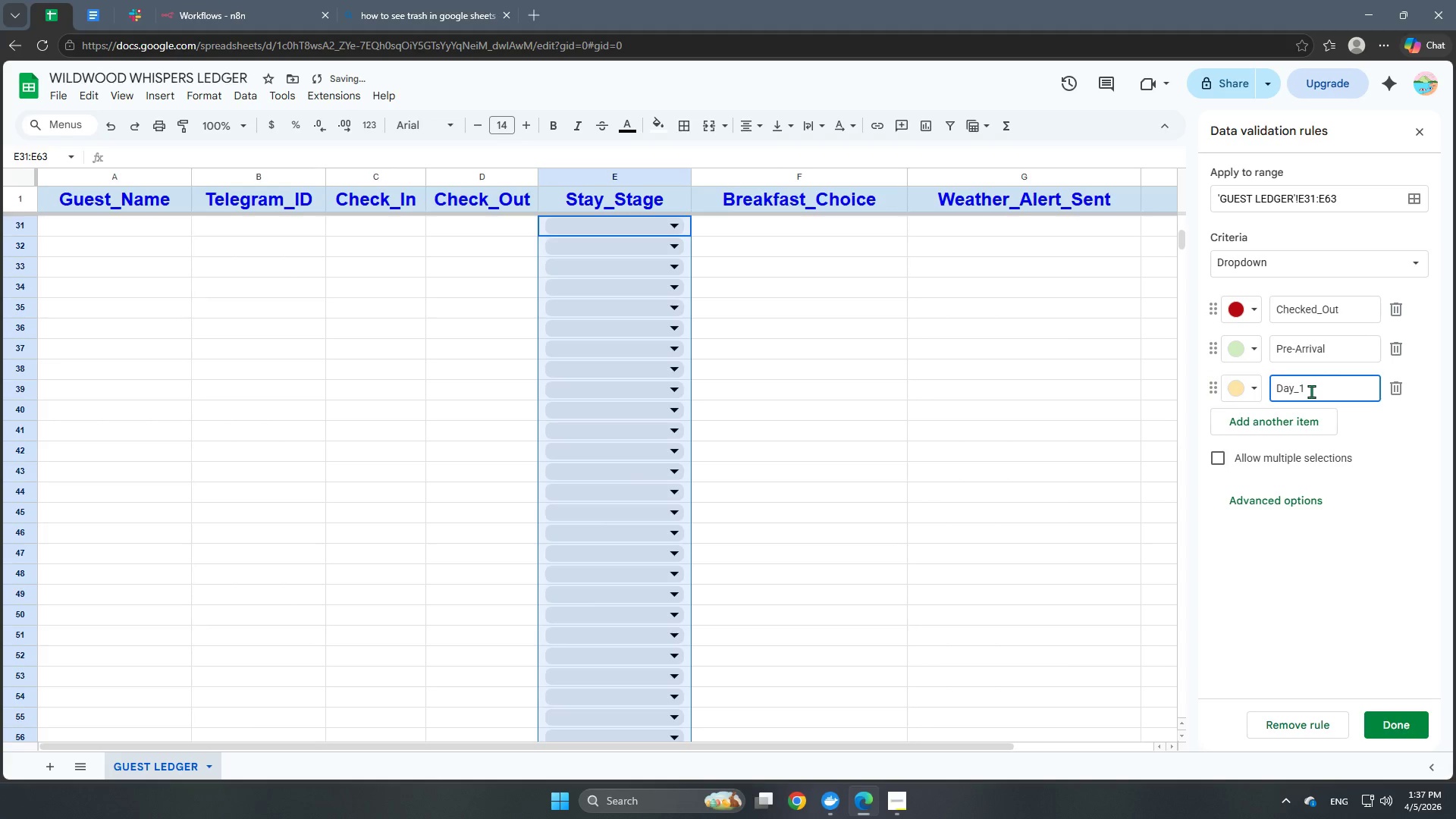 
left_click([1313, 415])
 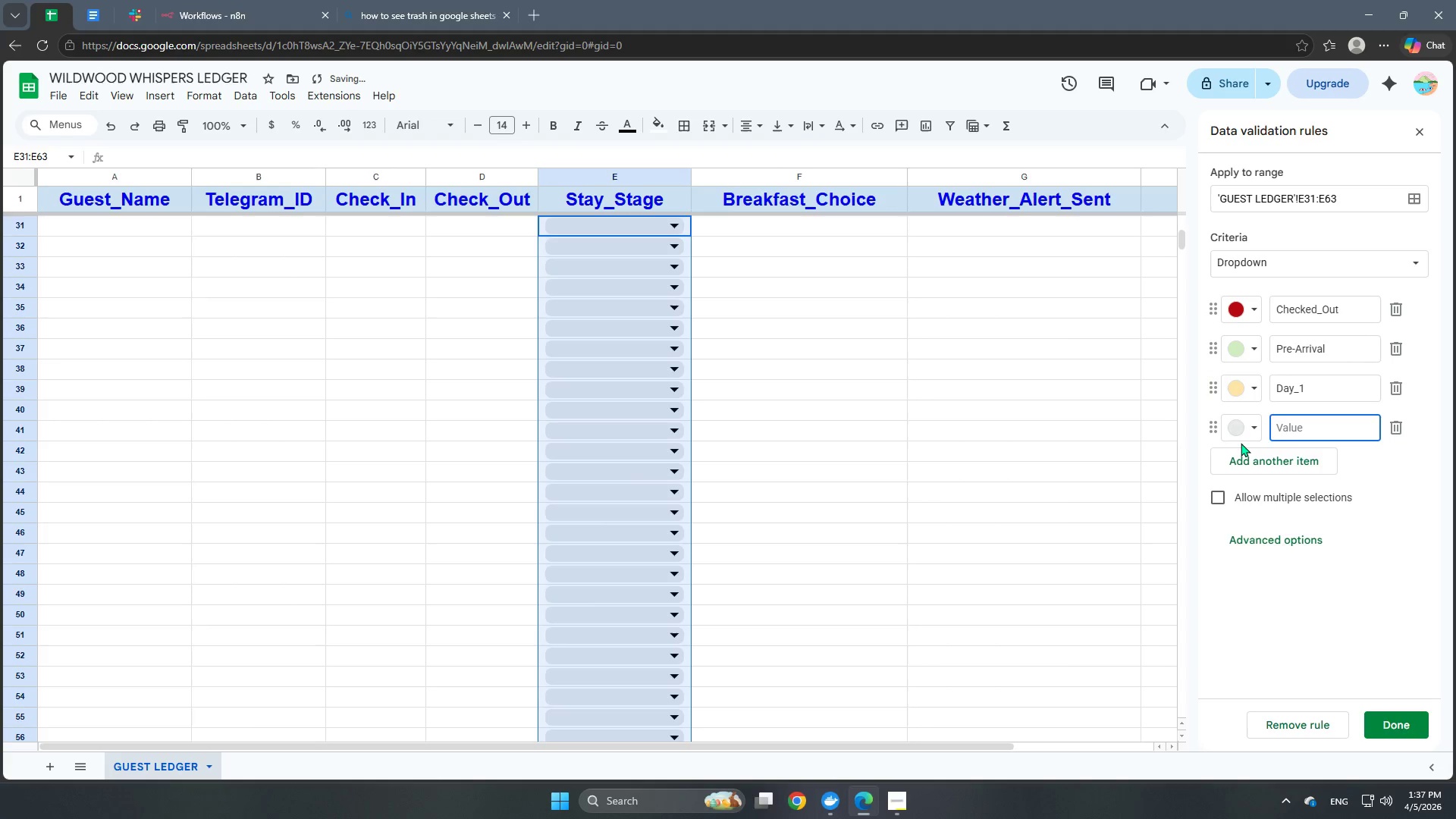 
left_click([1241, 438])
 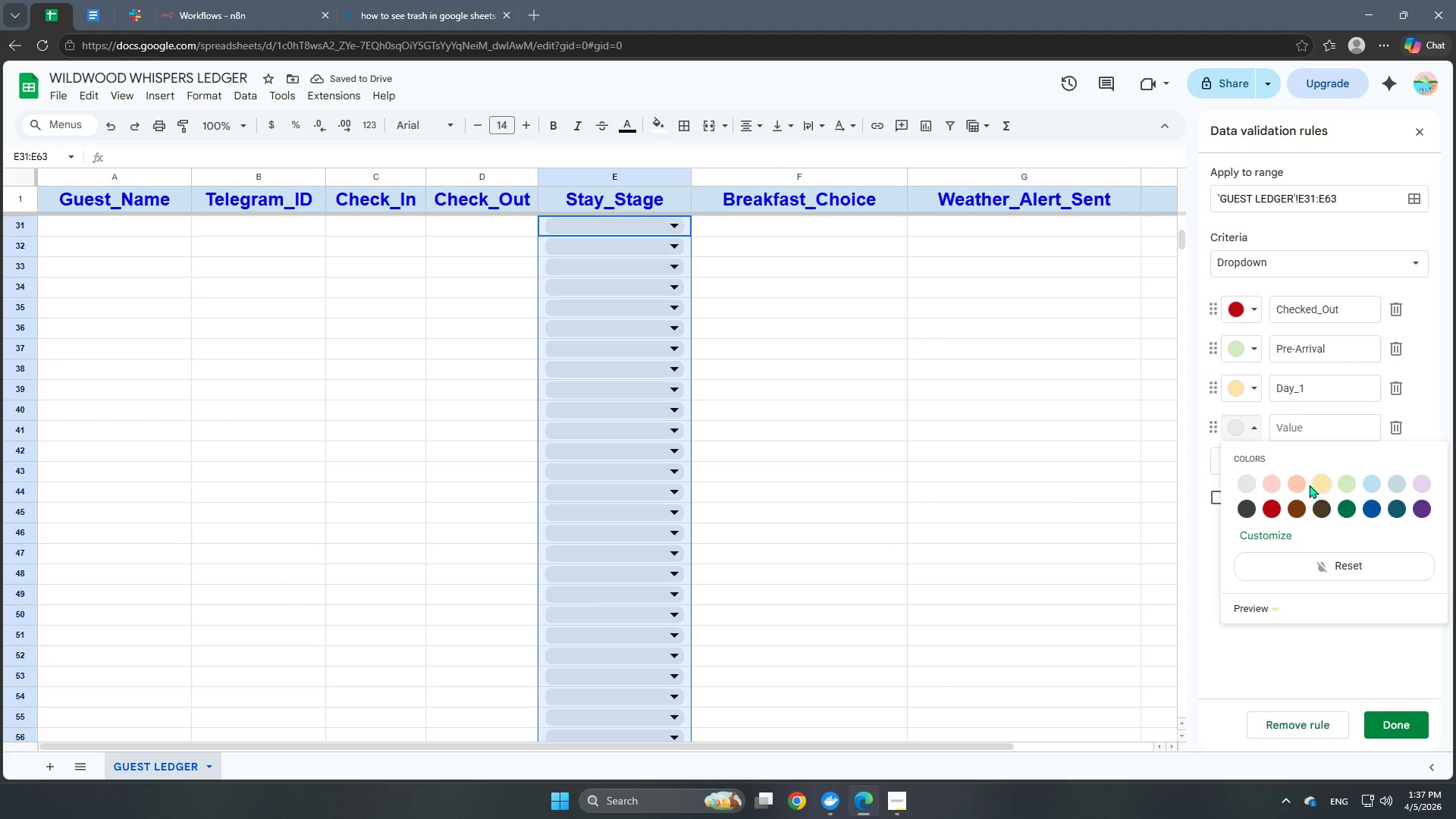 
left_click([1294, 484])
 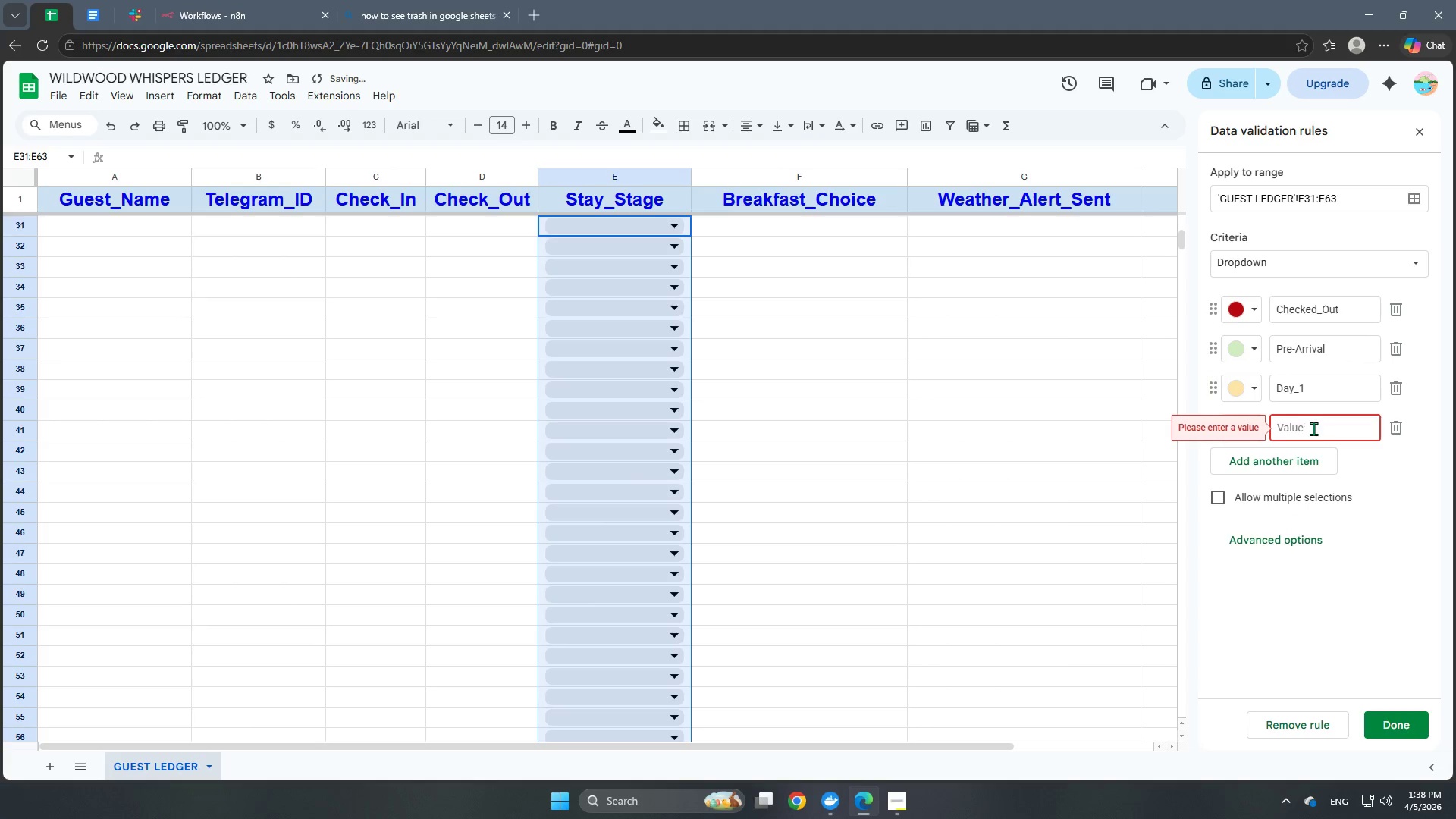 
left_click([1313, 428])
 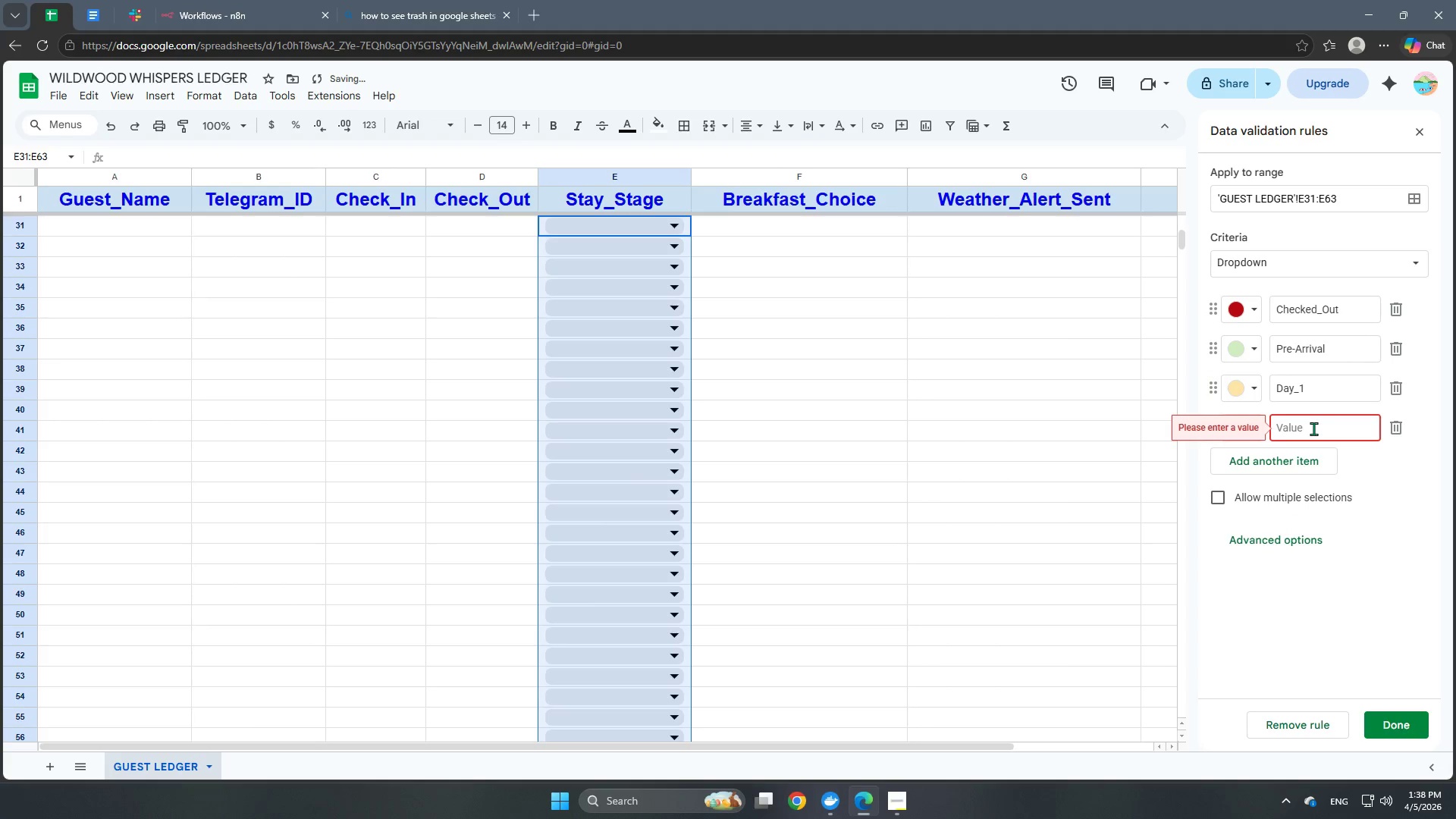 
type(Day_#)
key(Backspace)
type(@)
key(Backspace)
type(2)
 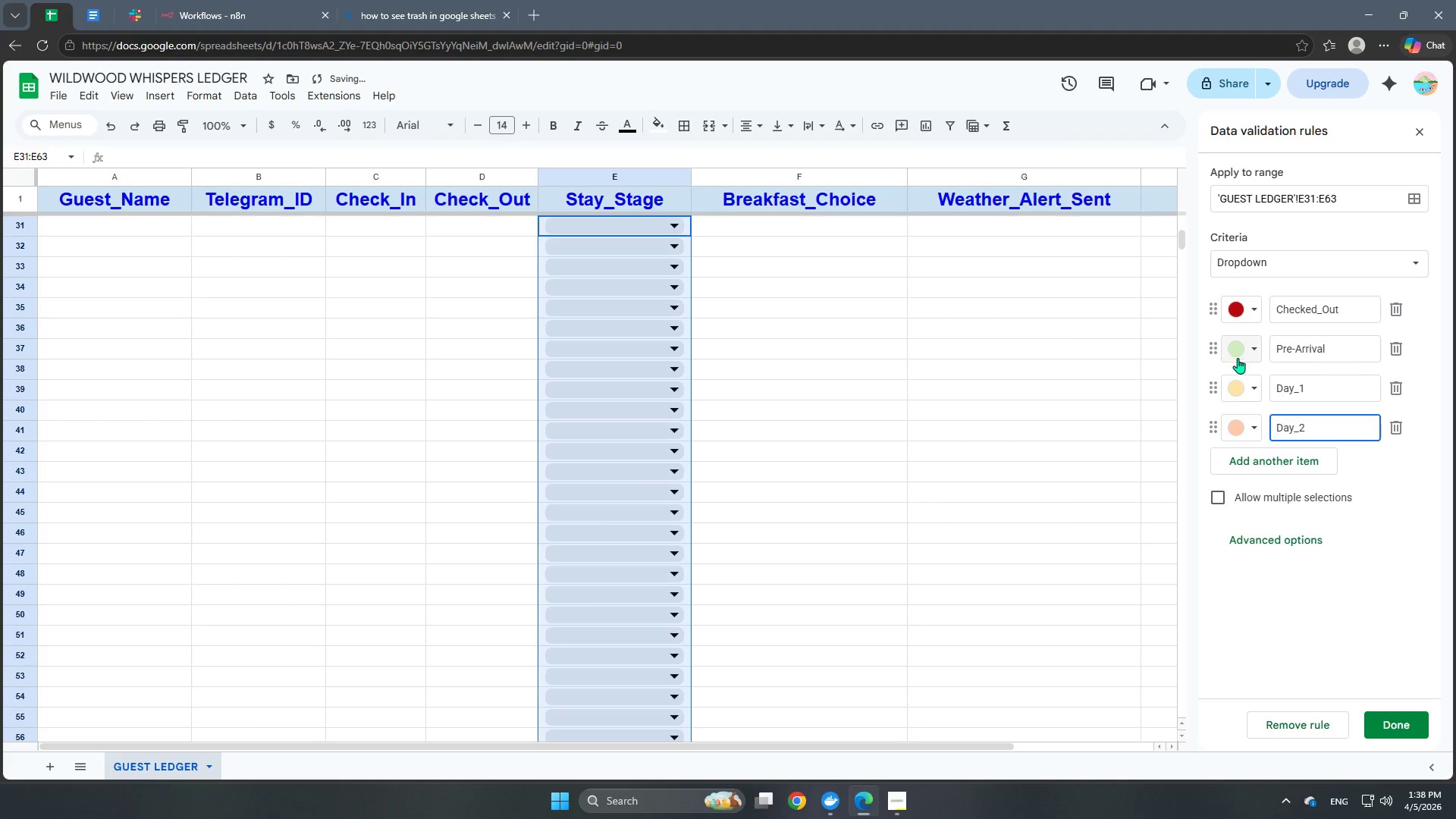 
left_click([1293, 465])
 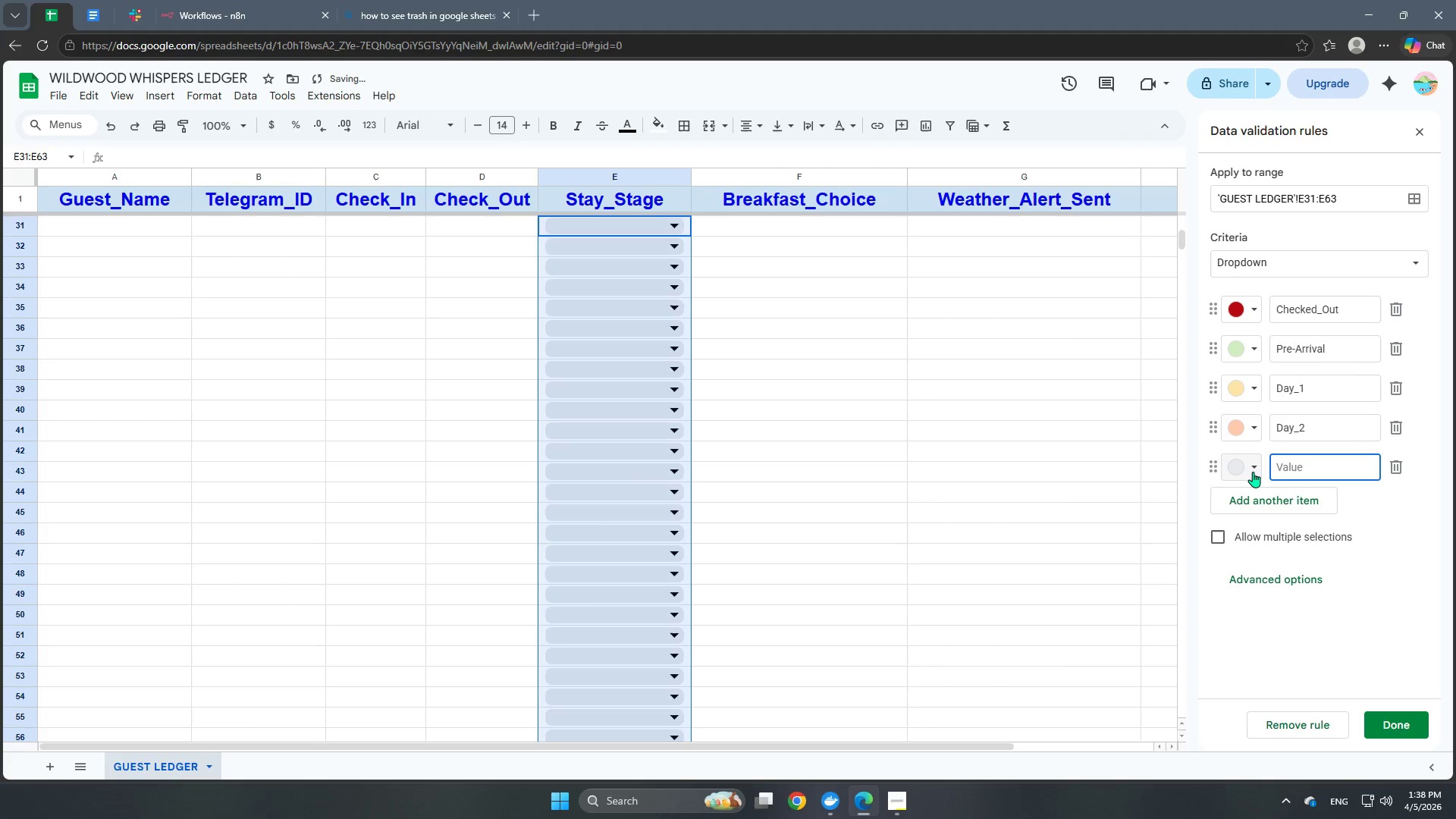 
left_click([1244, 471])
 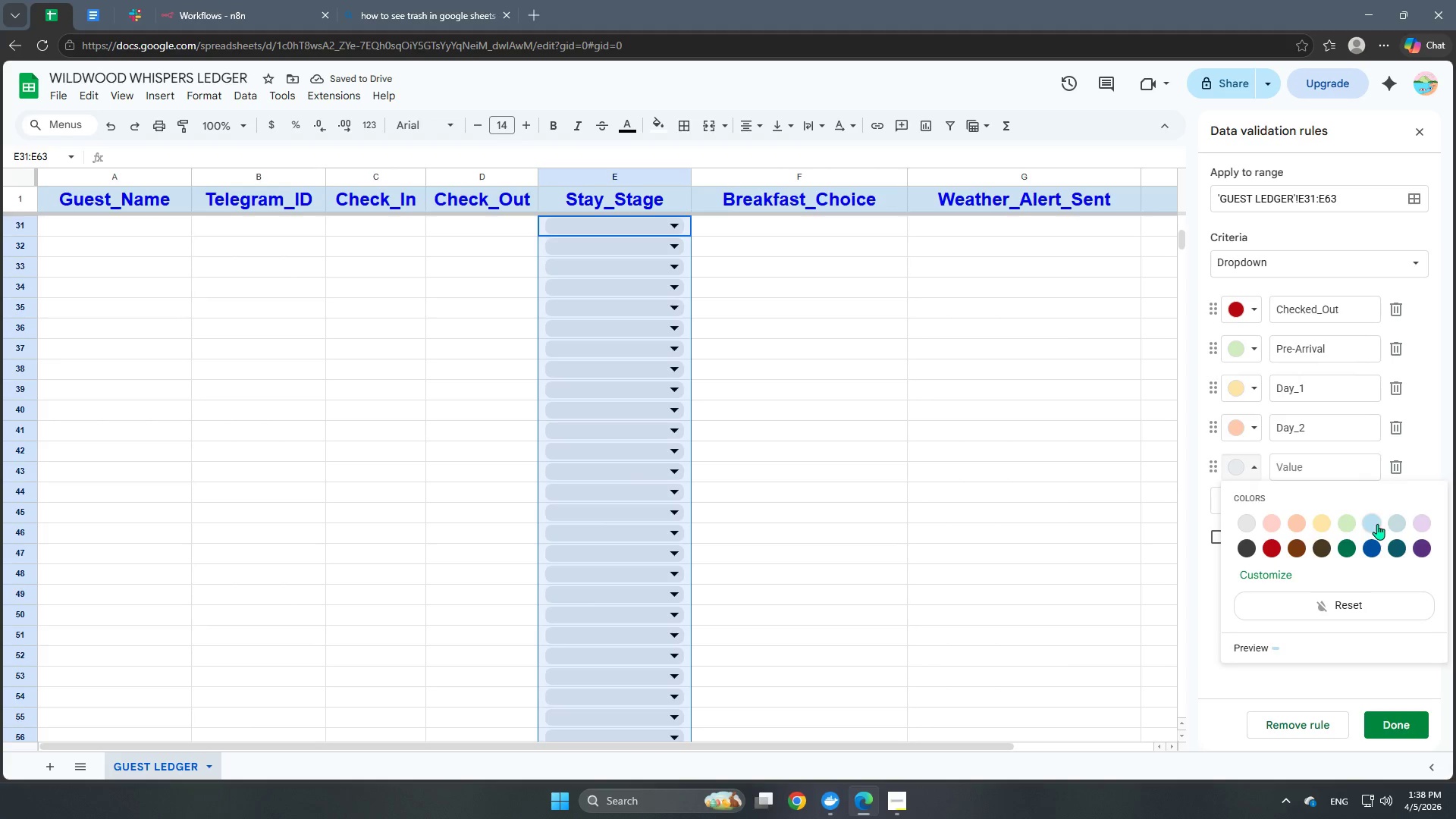 
left_click([1377, 524])
 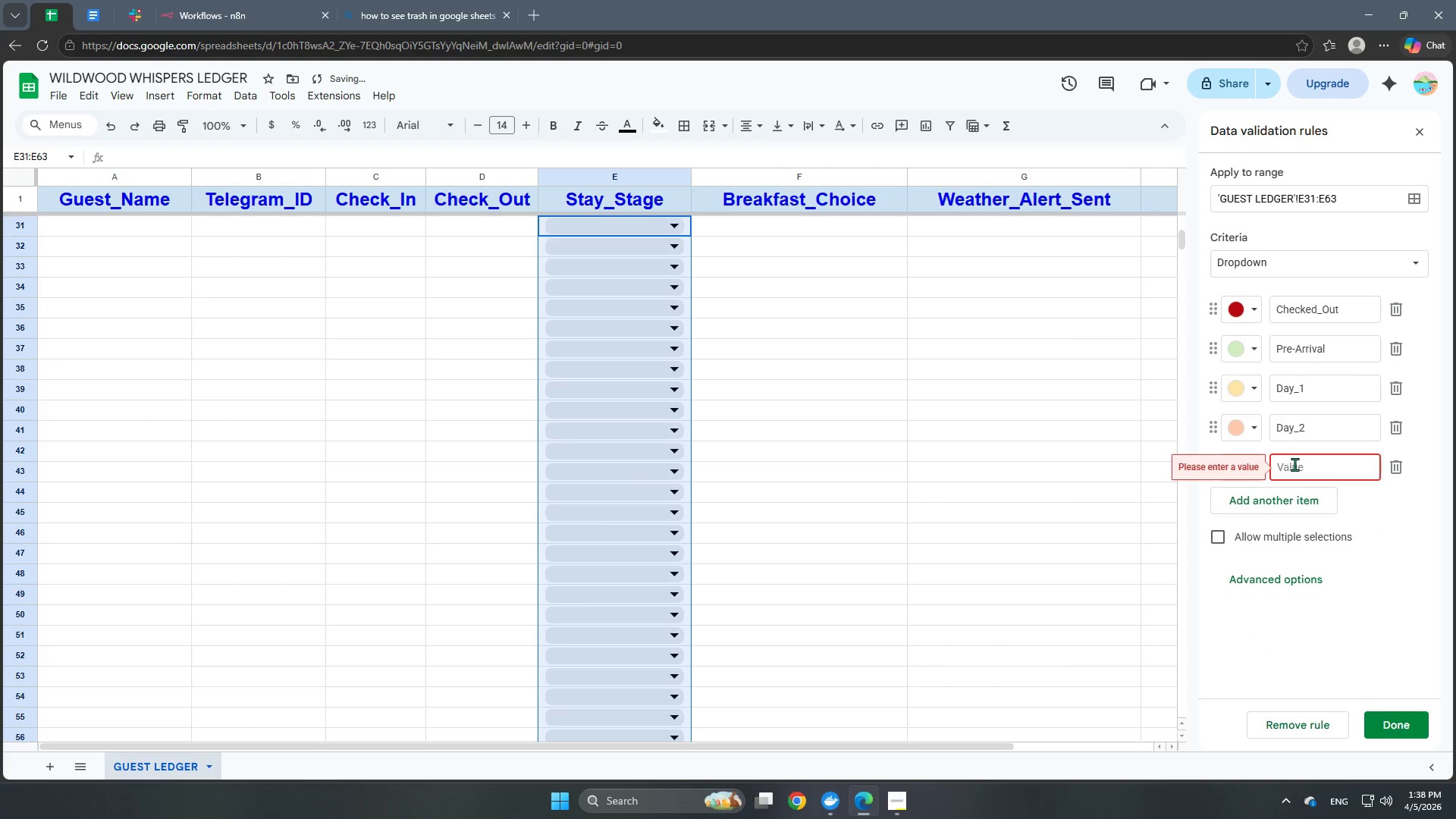 
left_click([1302, 467])
 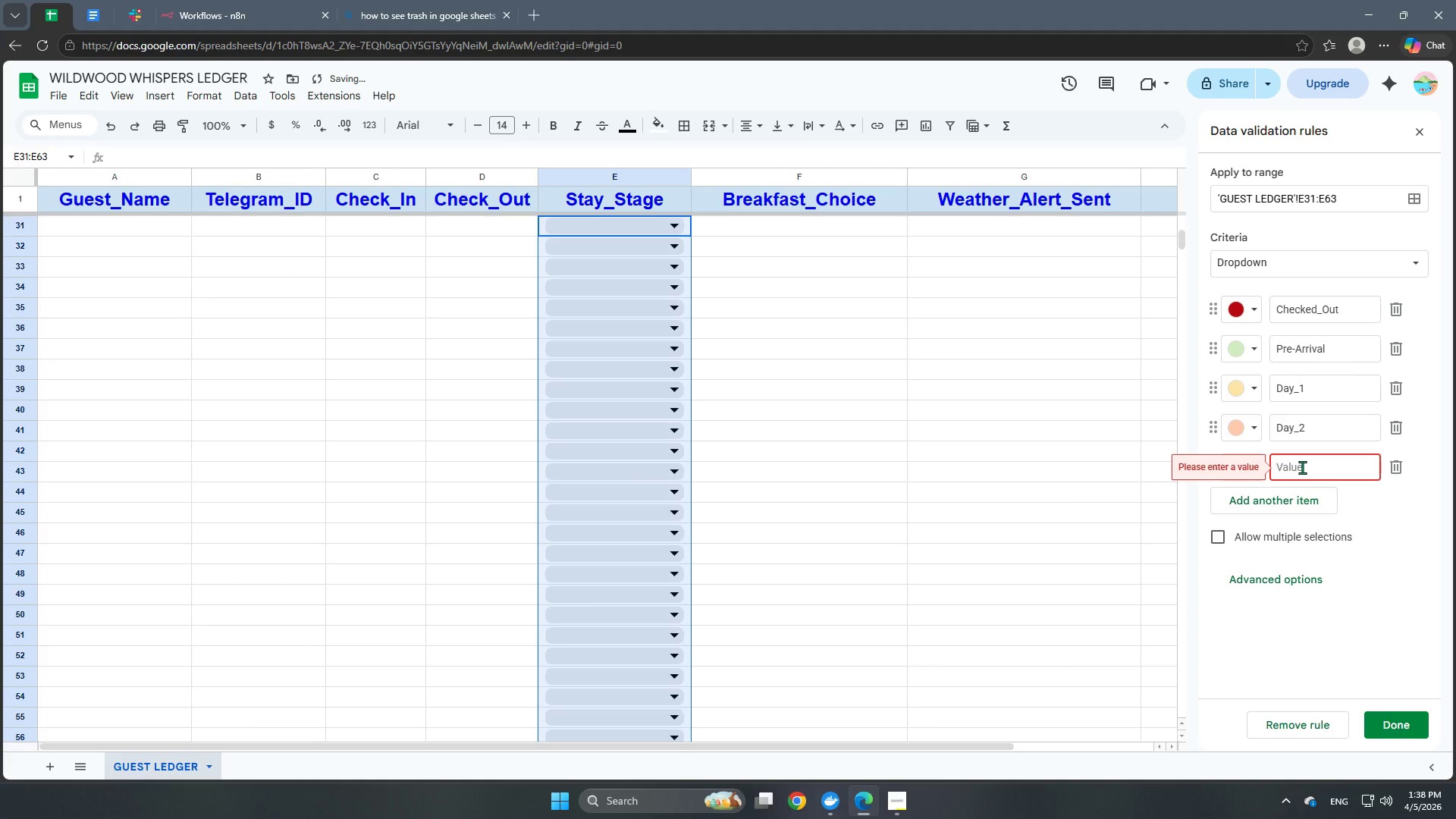 
type(Day_3)
 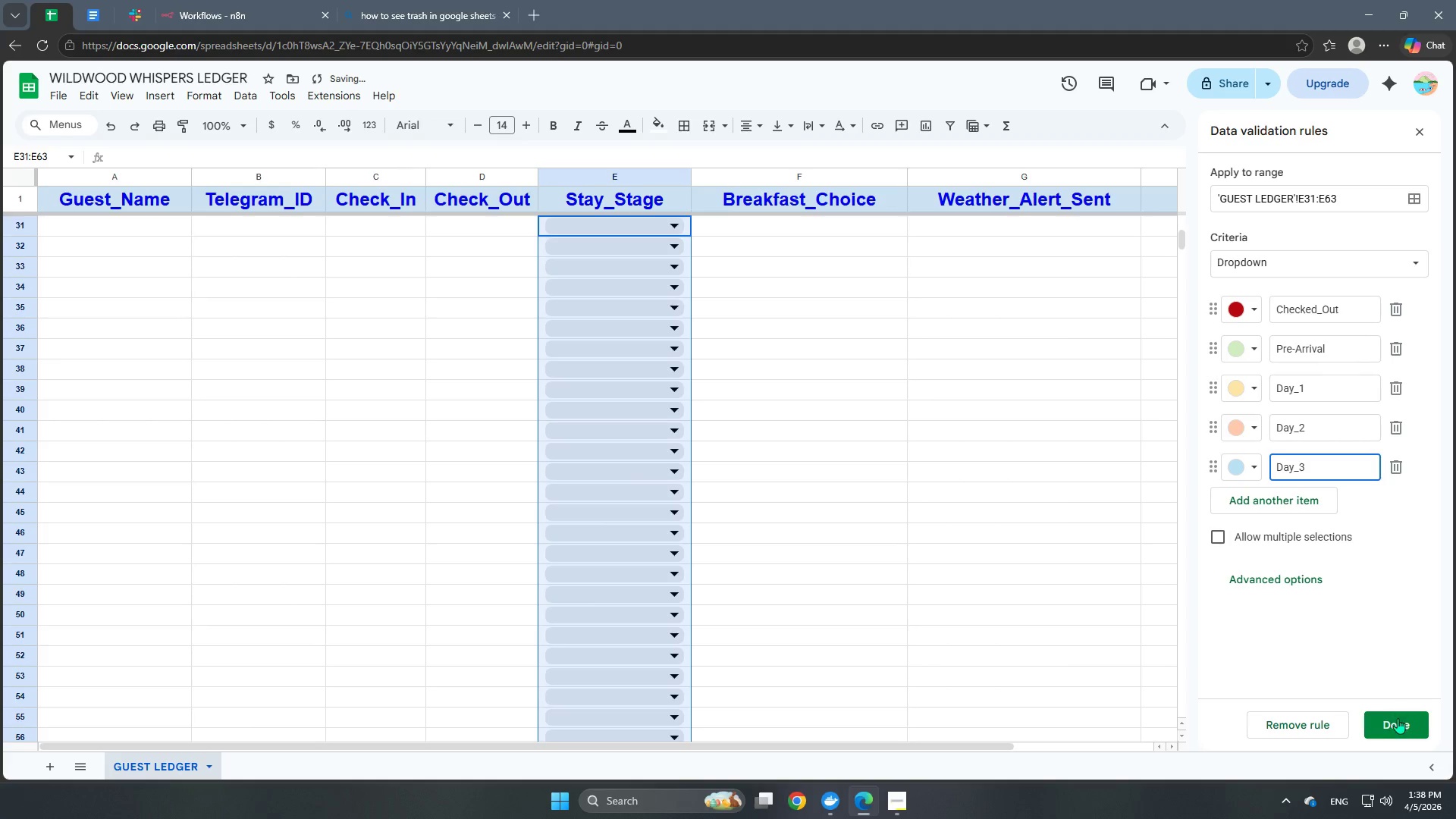 
left_click([1400, 720])
 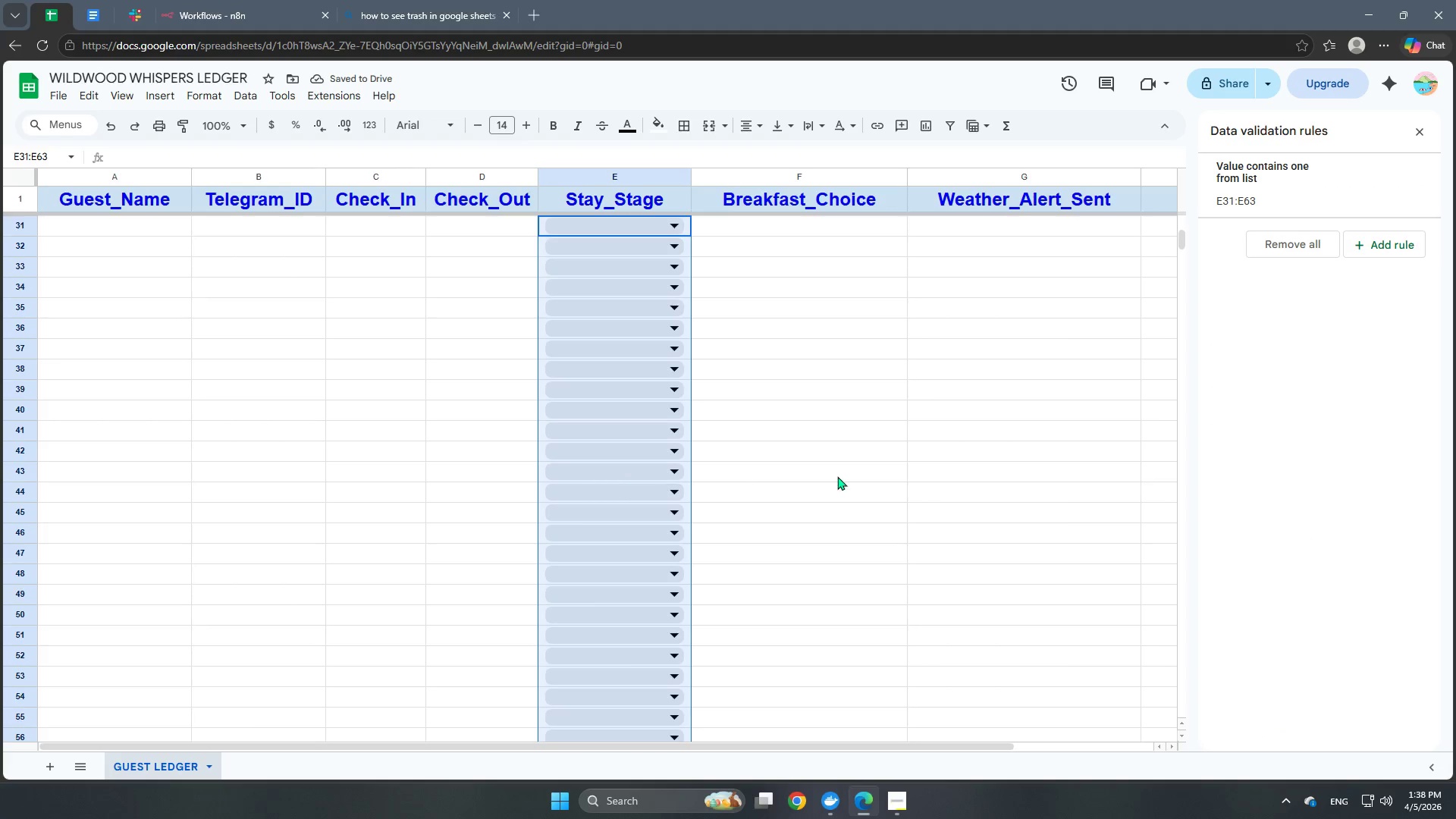 
left_click([844, 474])
 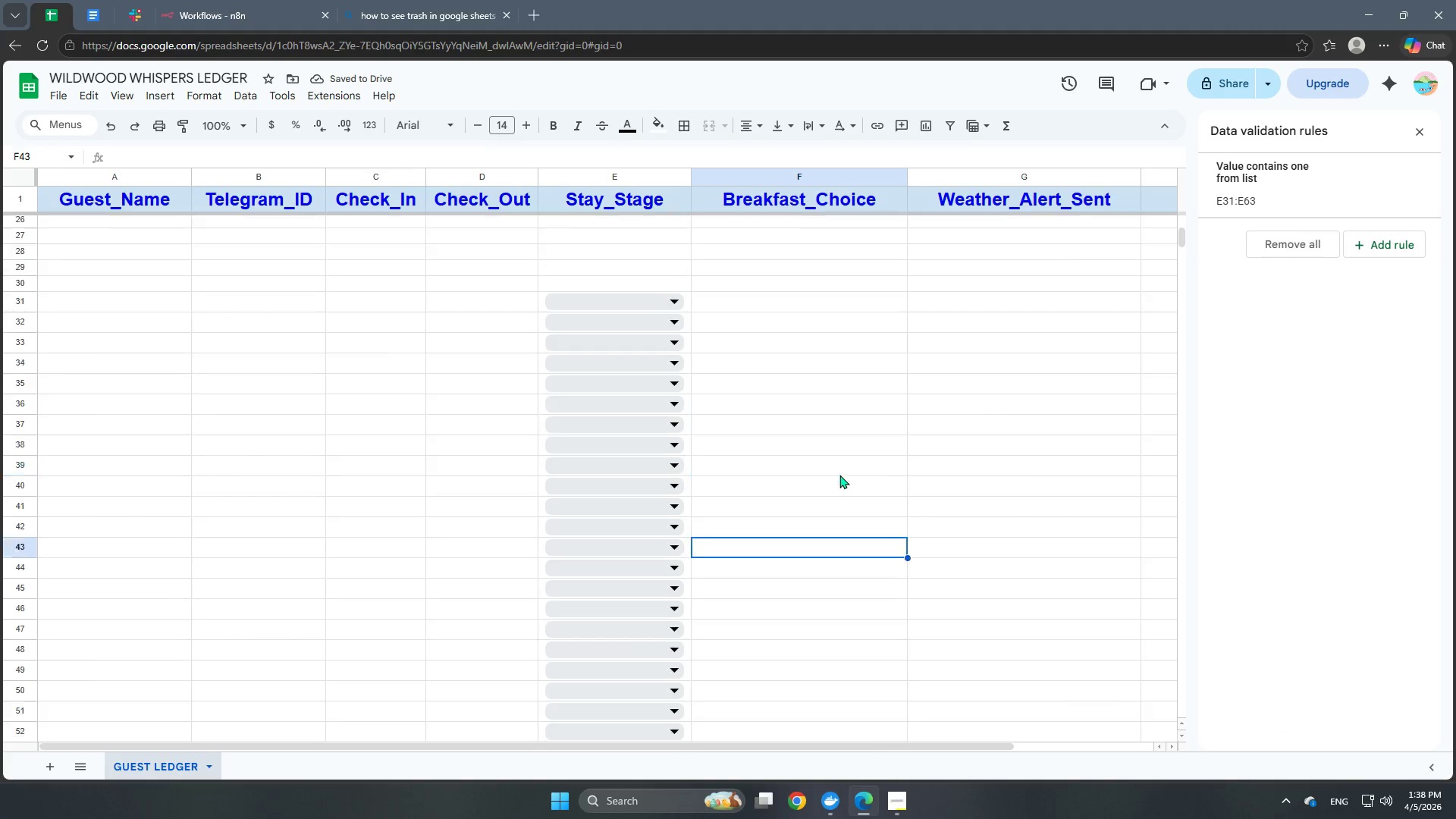 
scroll: coordinate [600, 413], scroll_direction: up, amount: 18.0
 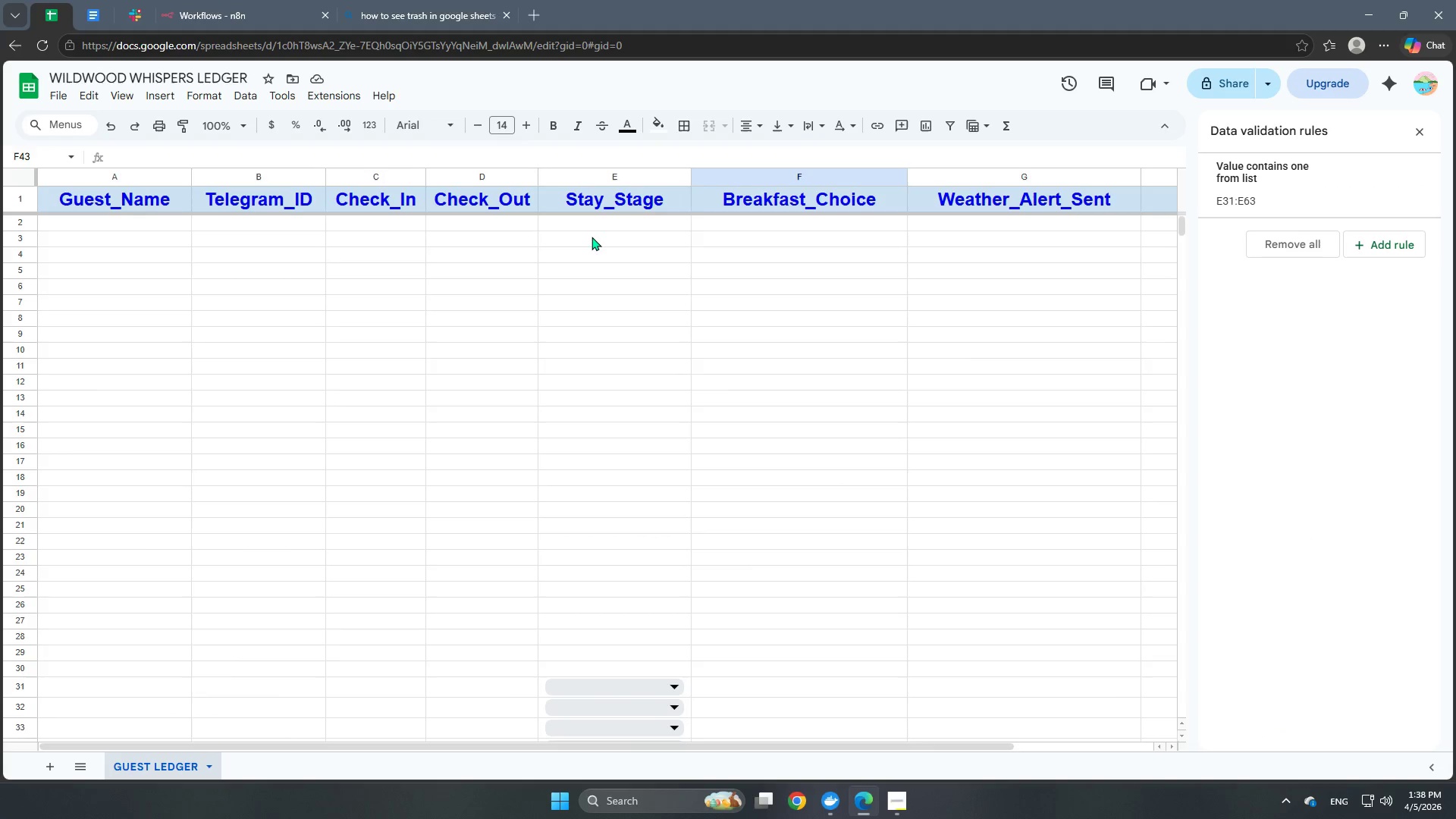 
left_click([595, 224])
 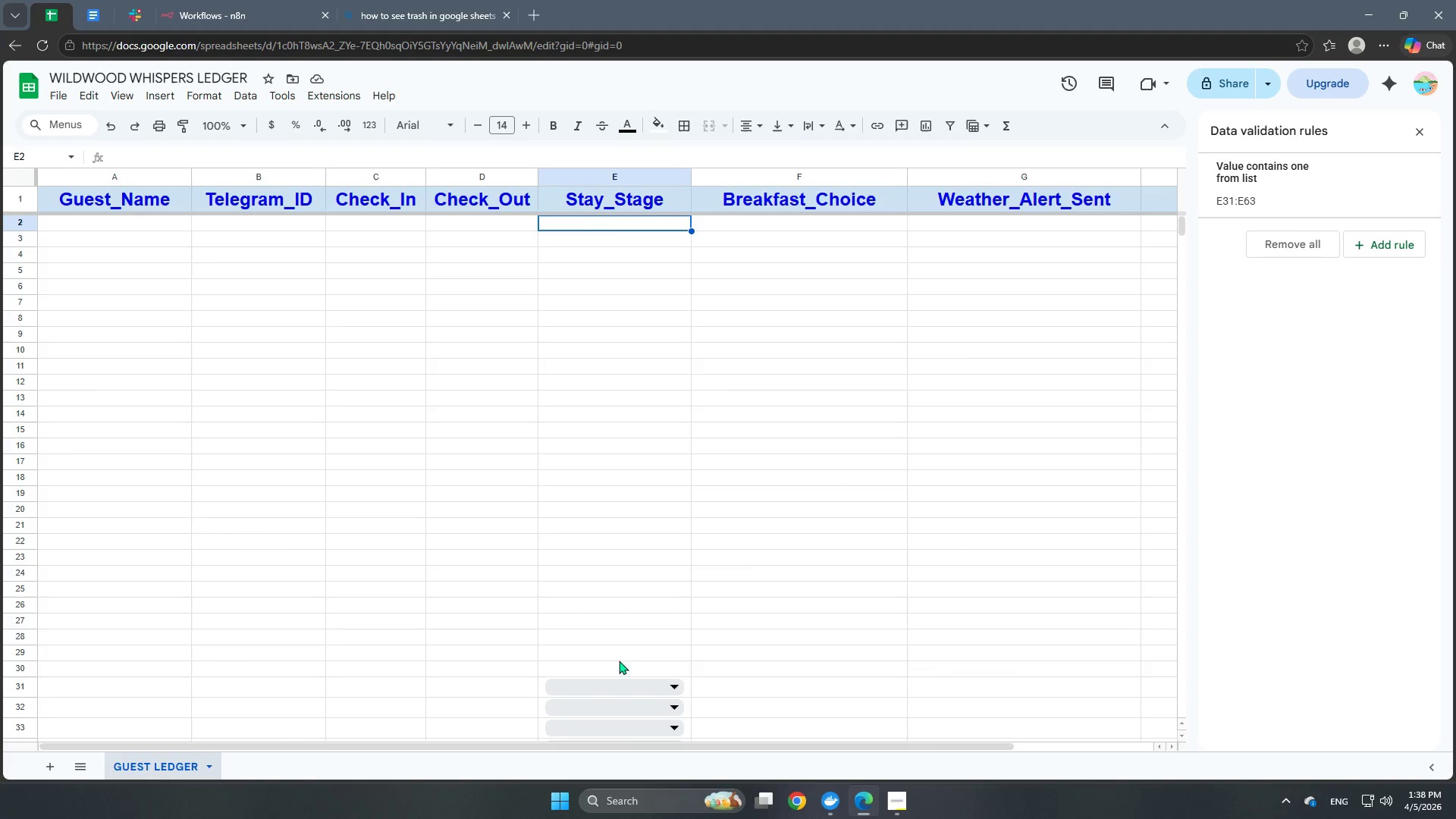 
left_click([617, 676])
 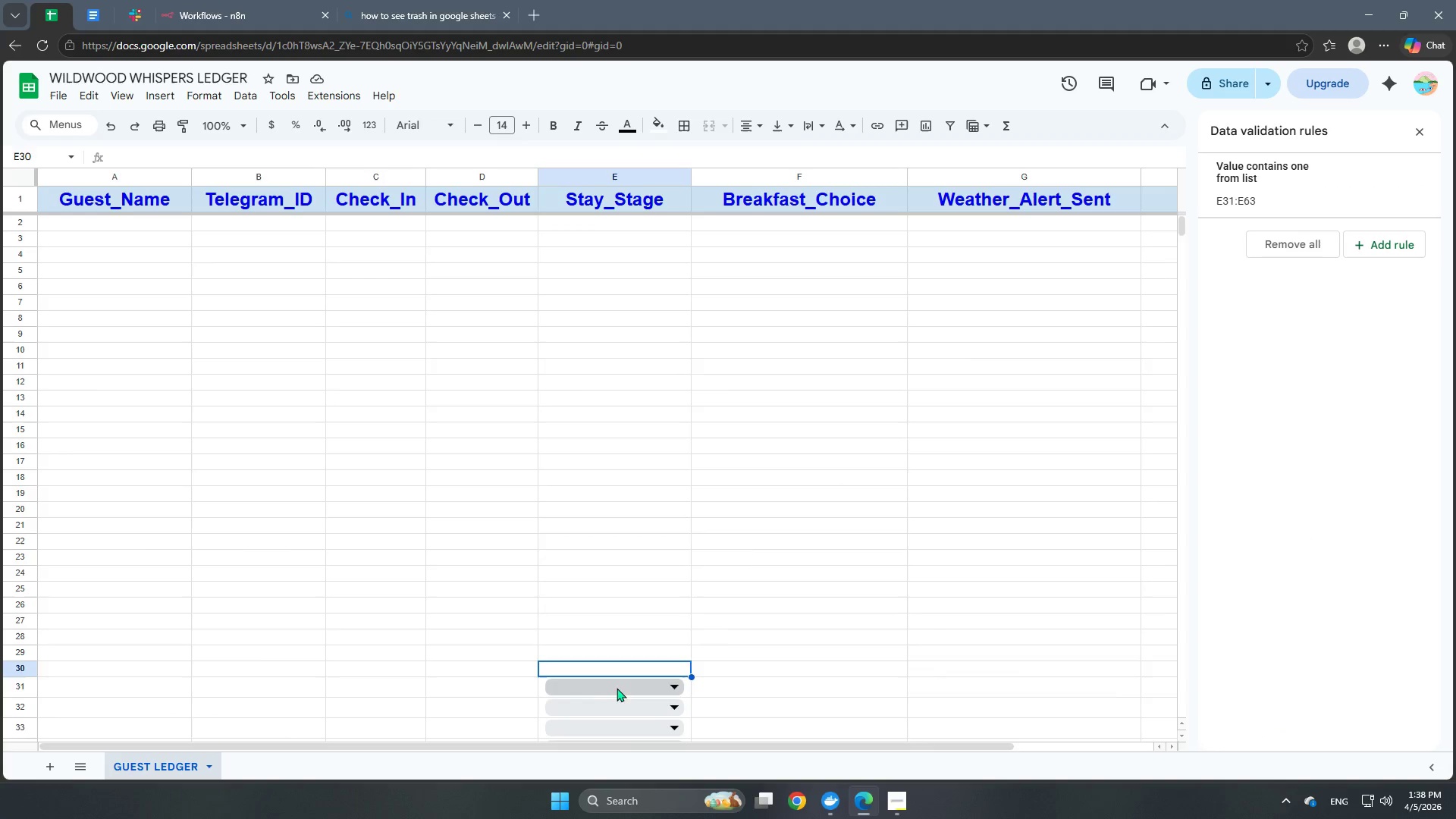 
left_click([617, 689])
 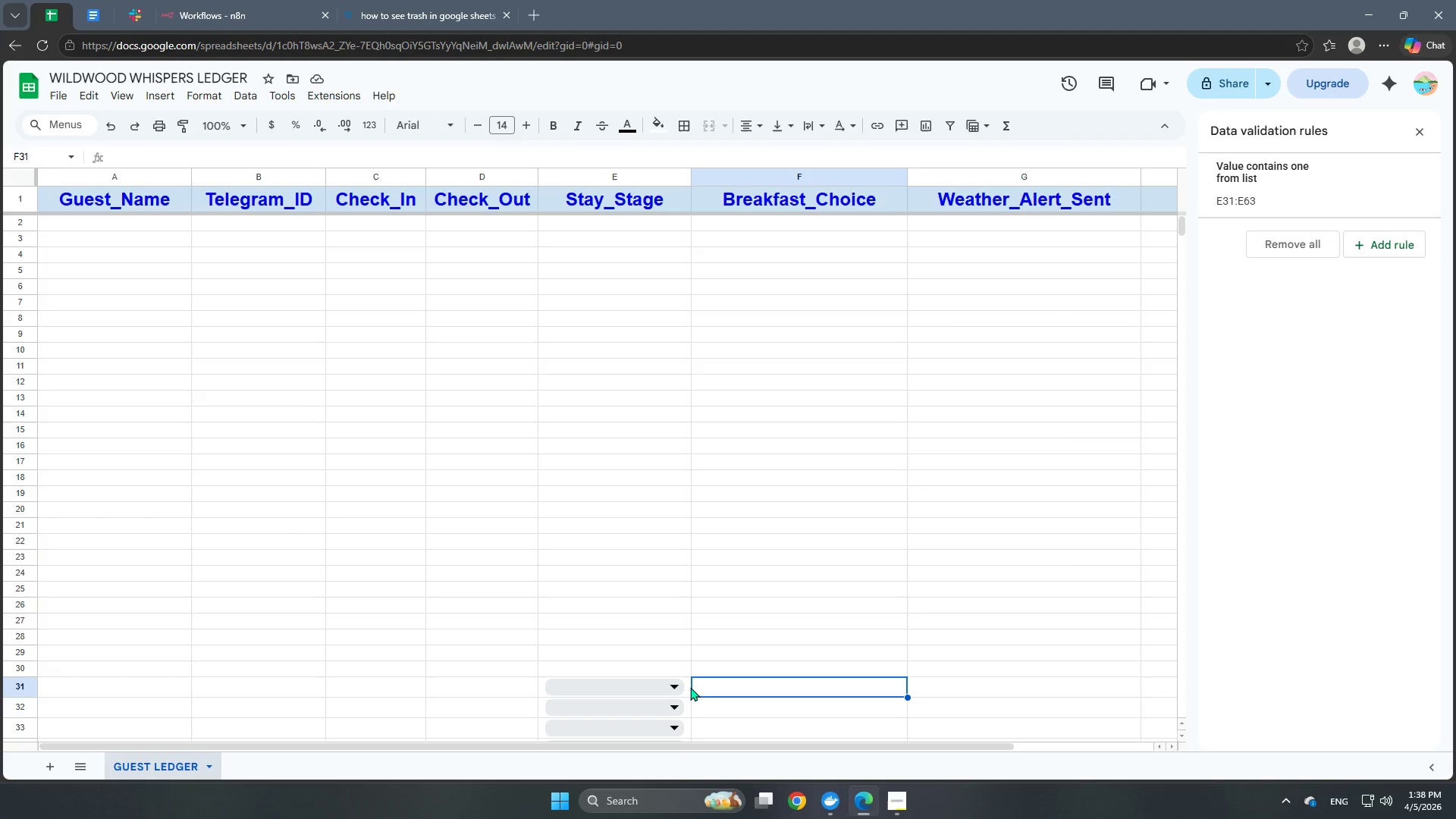 
left_click([689, 688])
 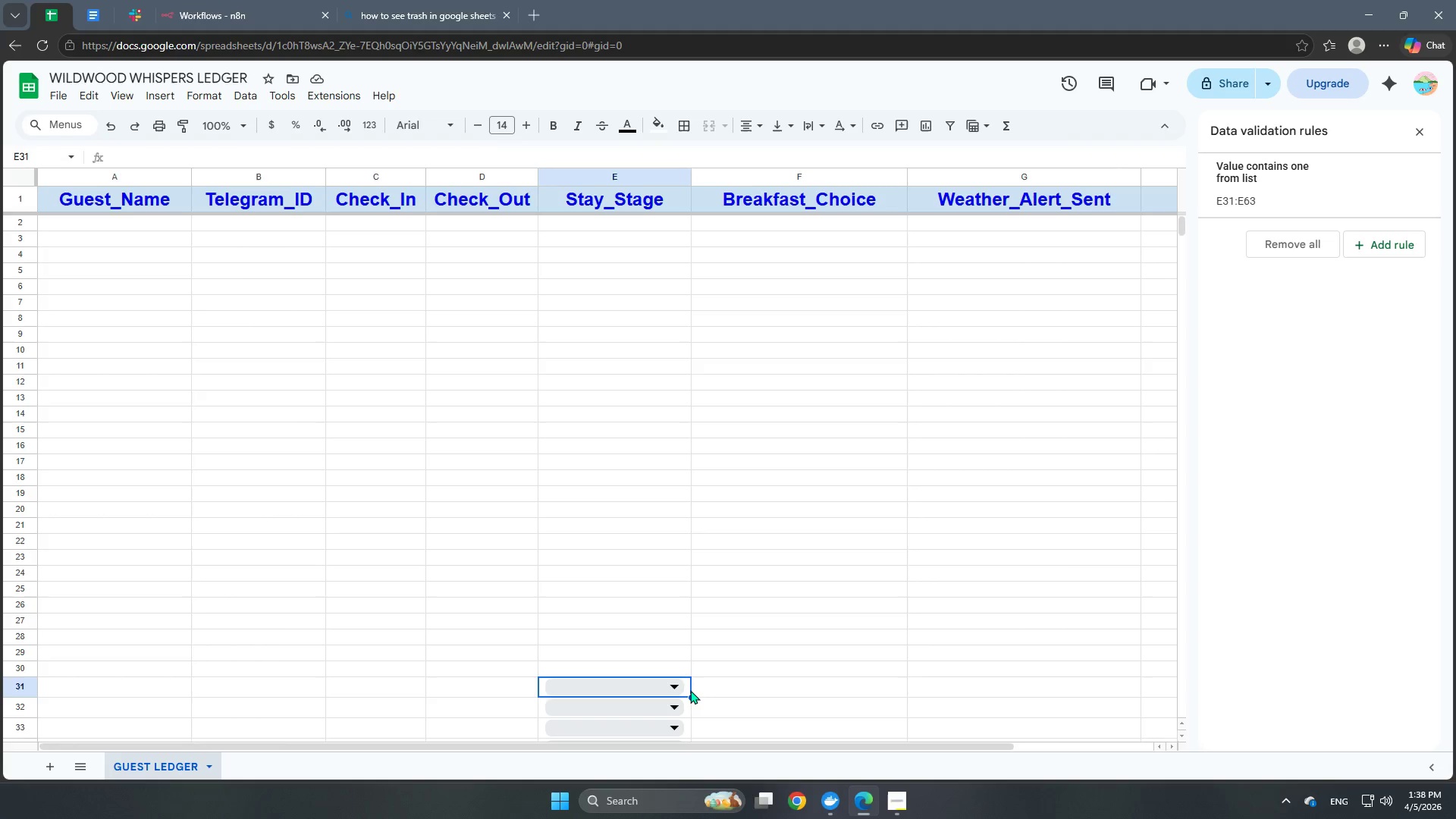 
left_click_drag(start_coordinate=[690, 694], to_coordinate=[684, 225])
 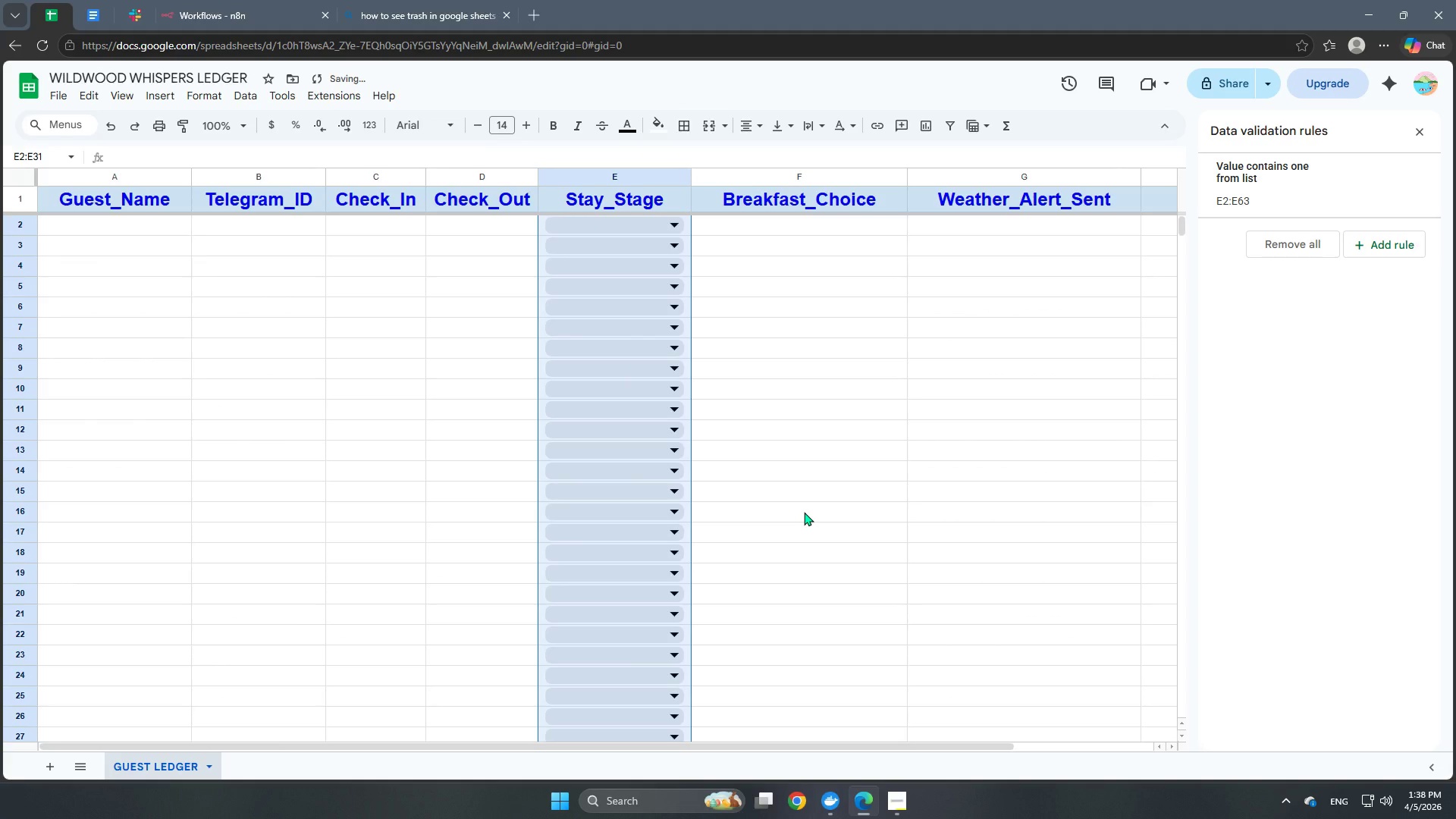 
left_click([804, 512])
 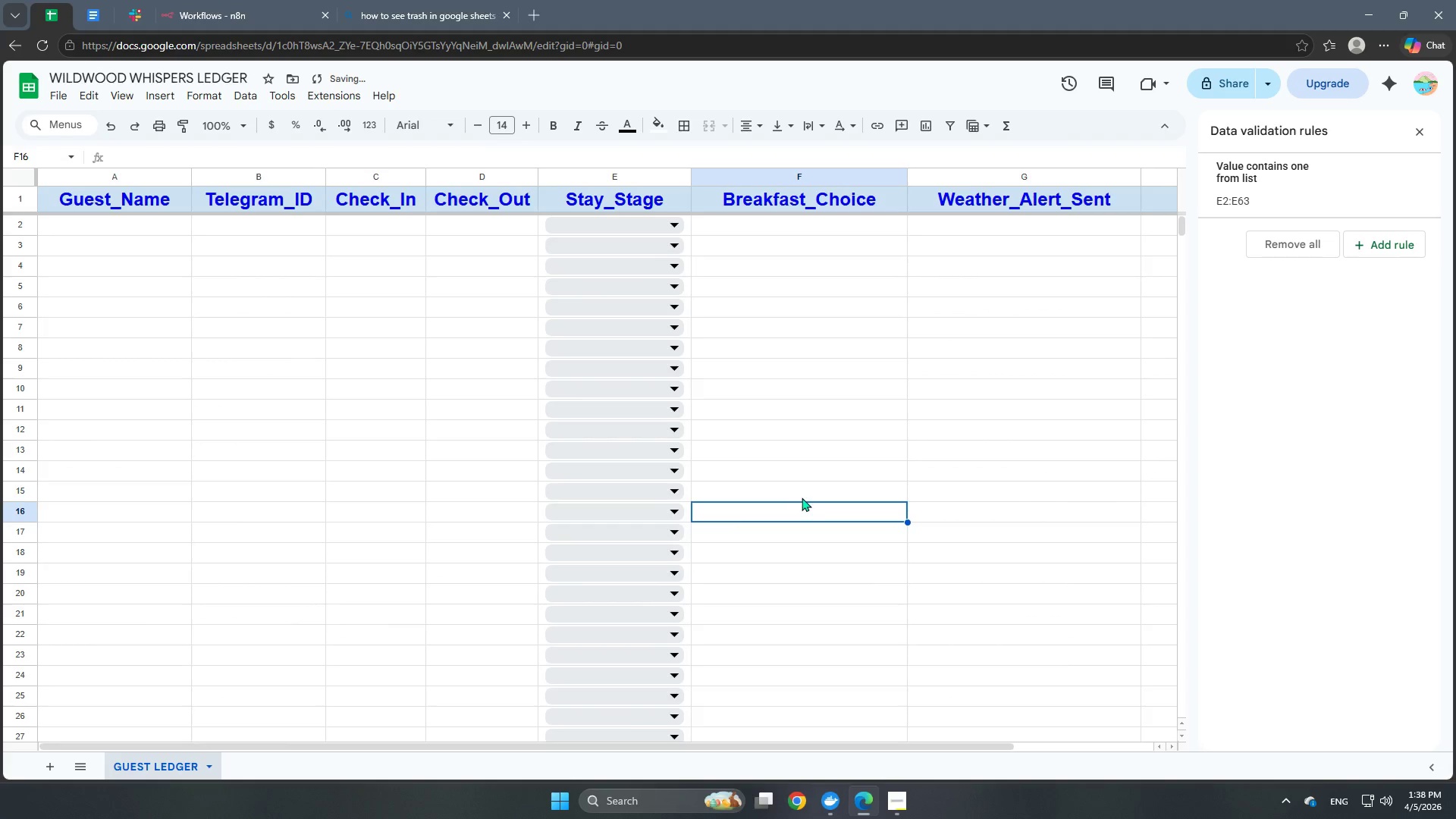 
scroll: coordinate [732, 676], scroll_direction: up, amount: 19.0
 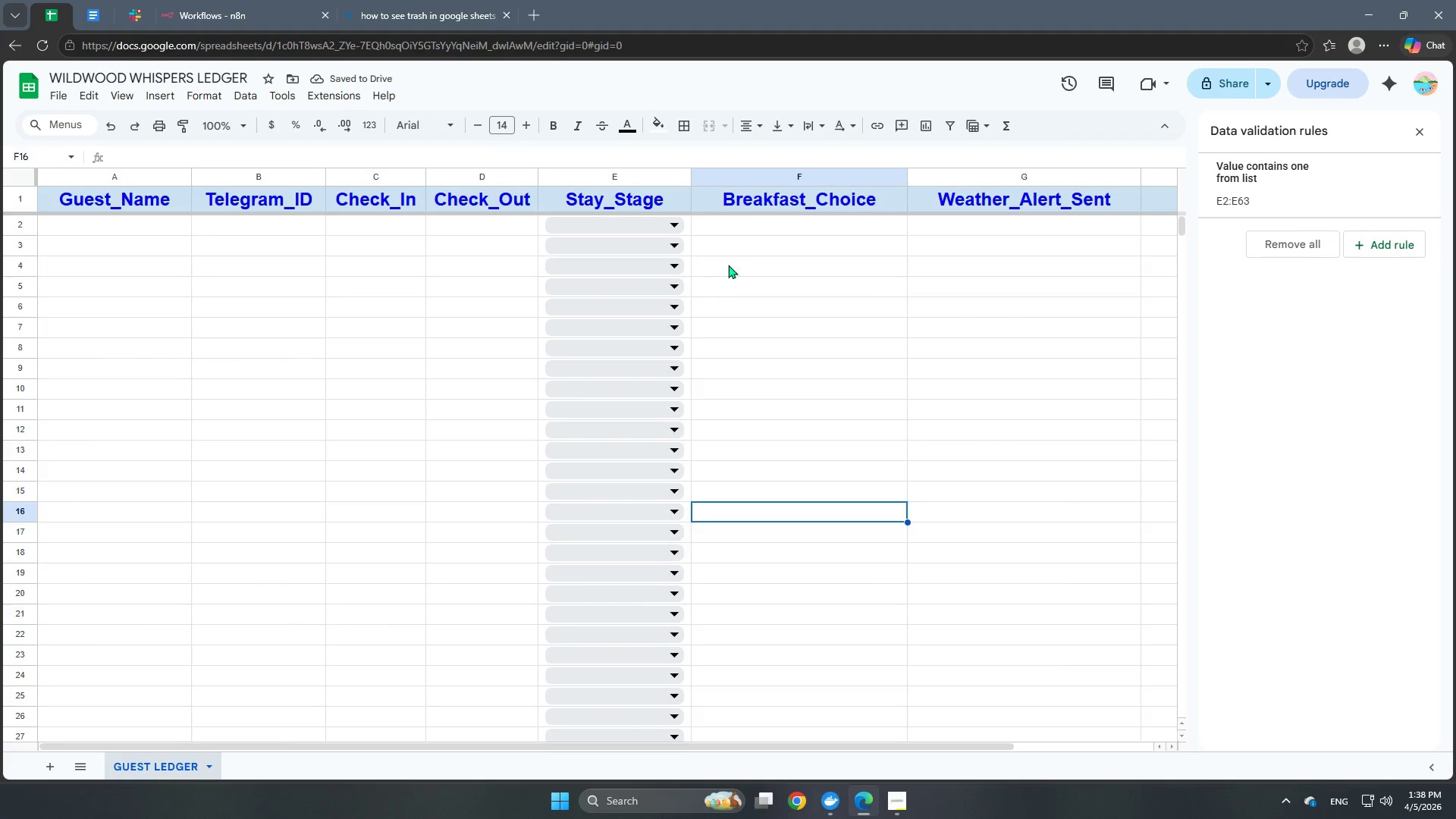 
left_click([742, 250])
 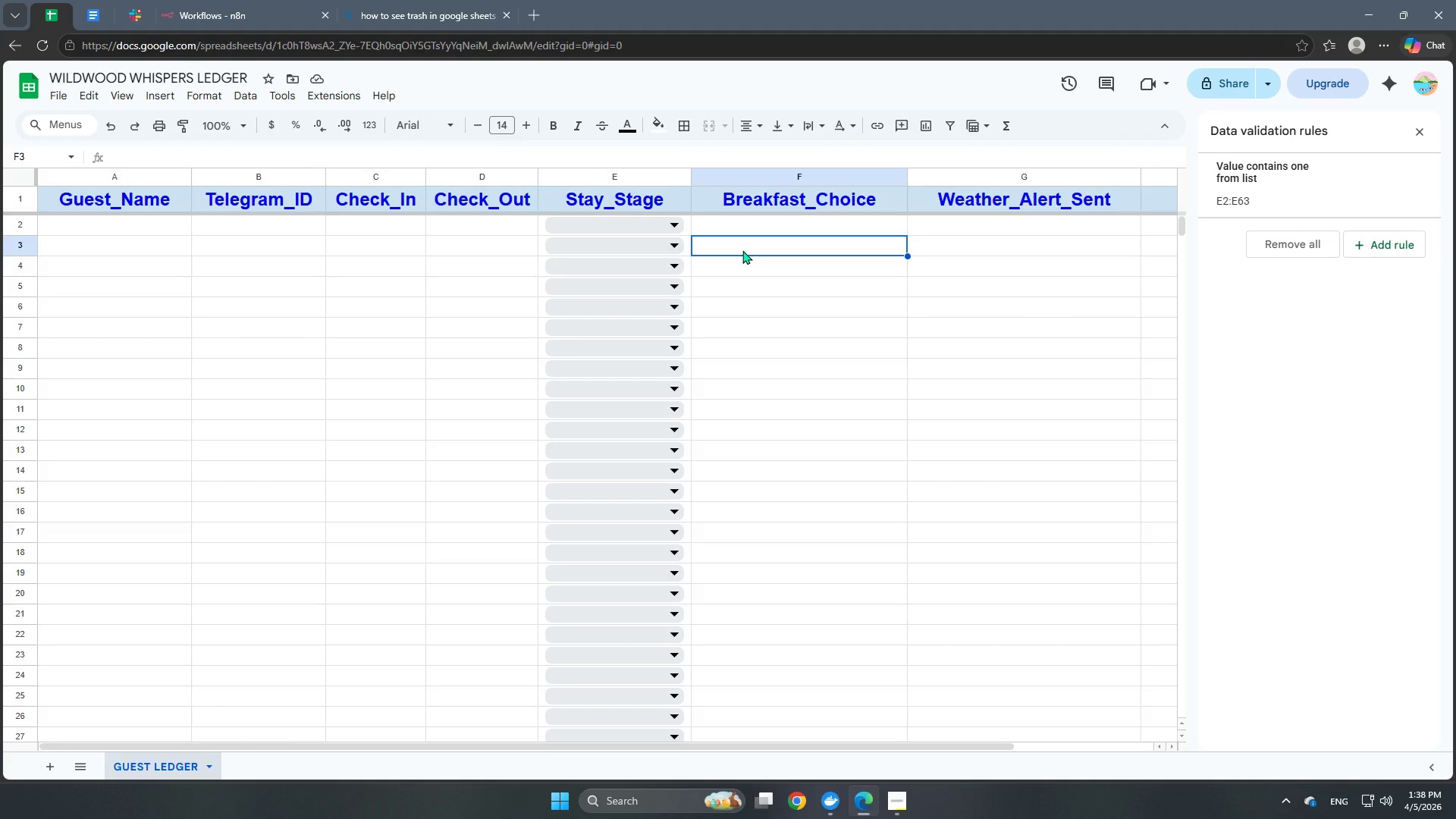 
wait(9.01)
 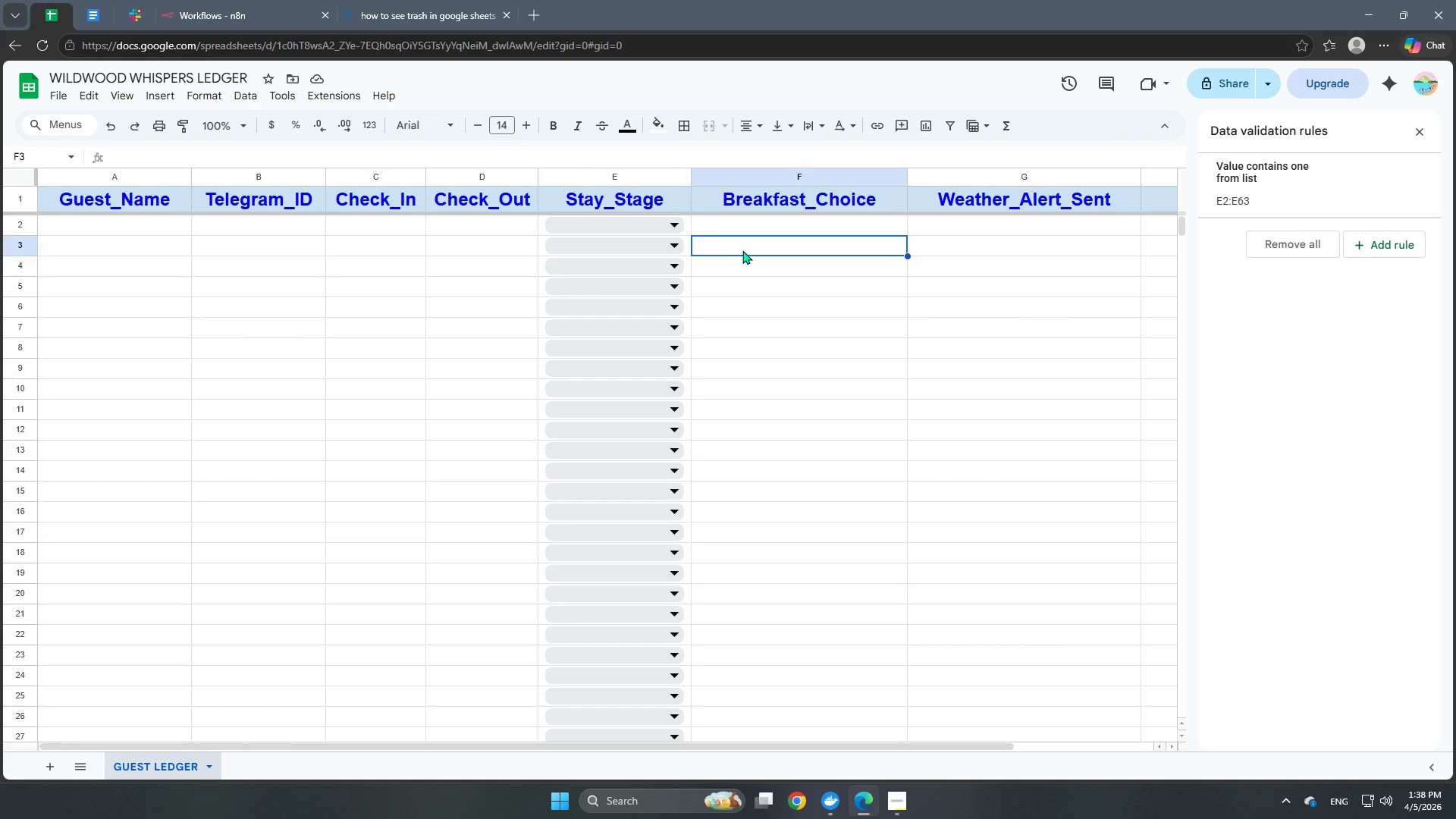 
left_click([849, 237])
 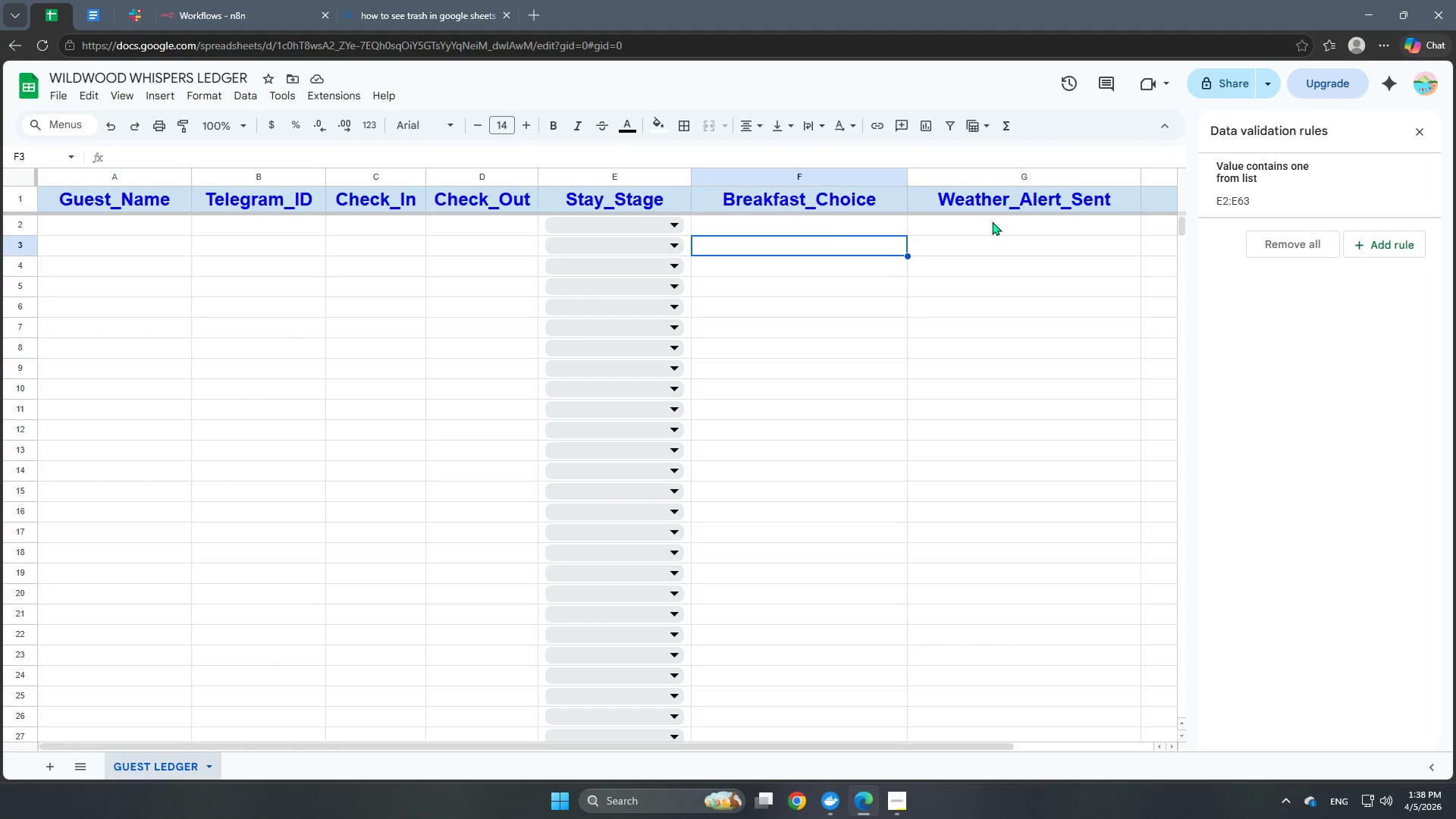 
left_click([1003, 218])
 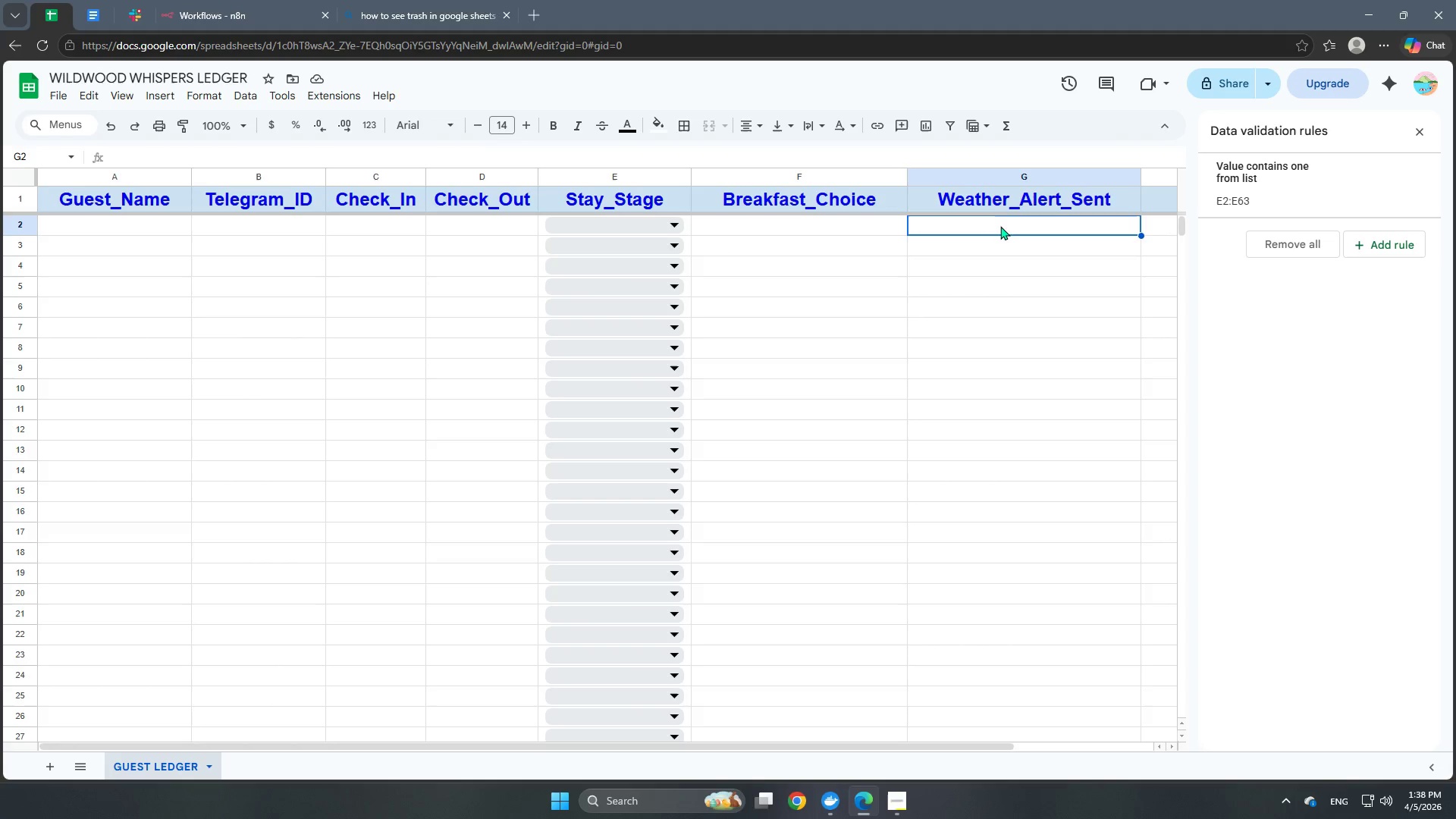 
right_click([1001, 230])
 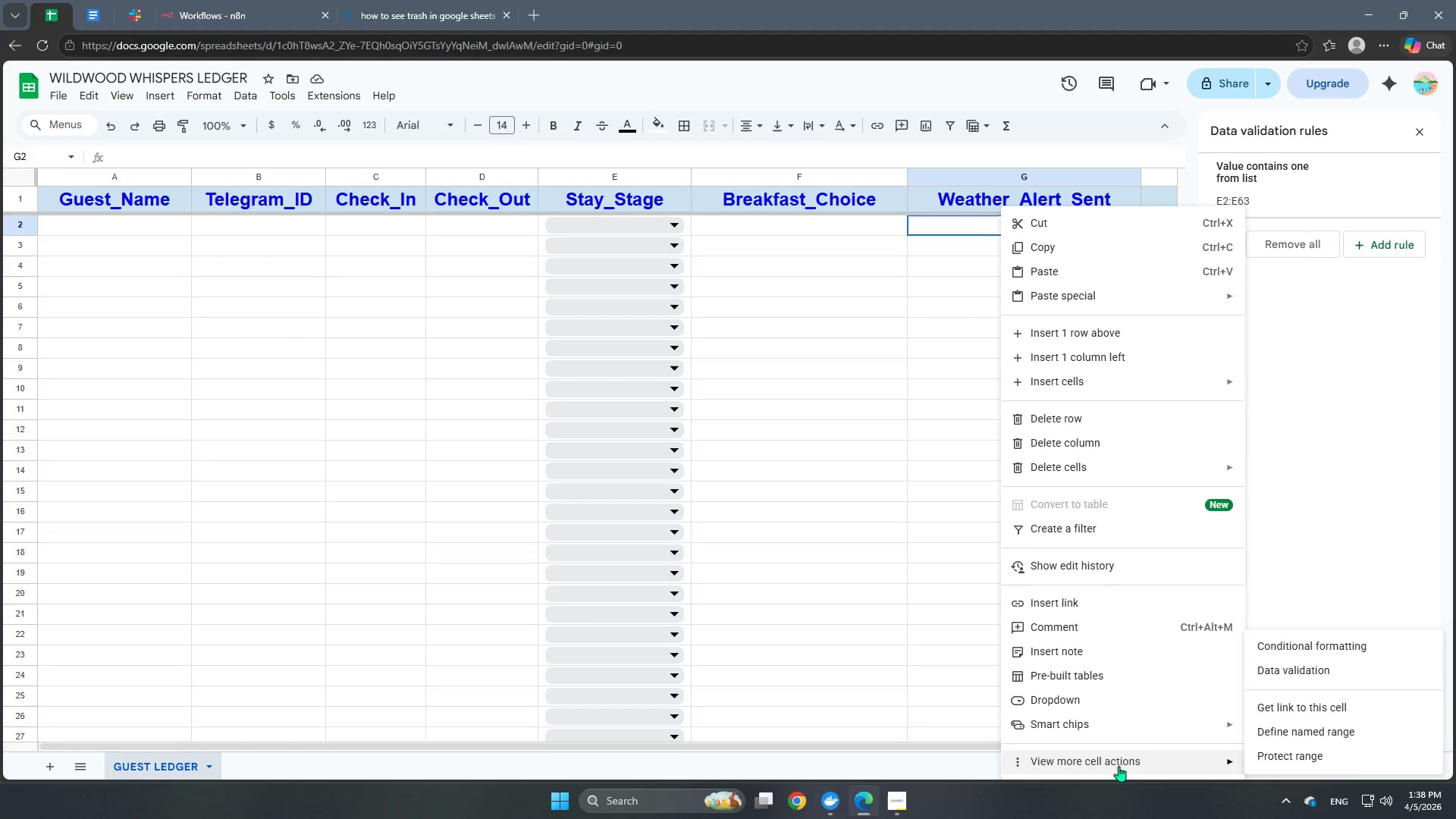 
wait(17.12)
 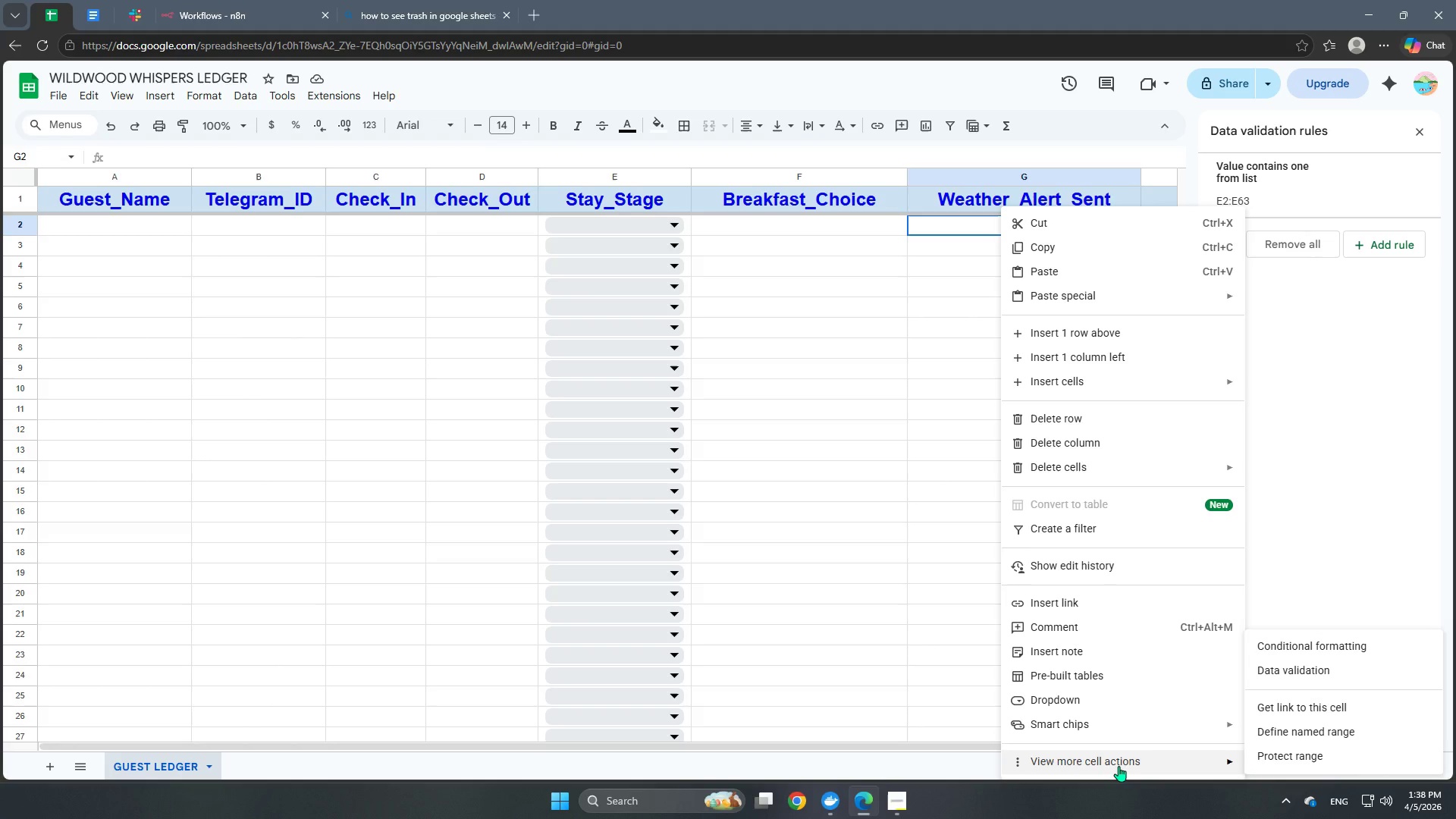 
left_click([943, 353])
 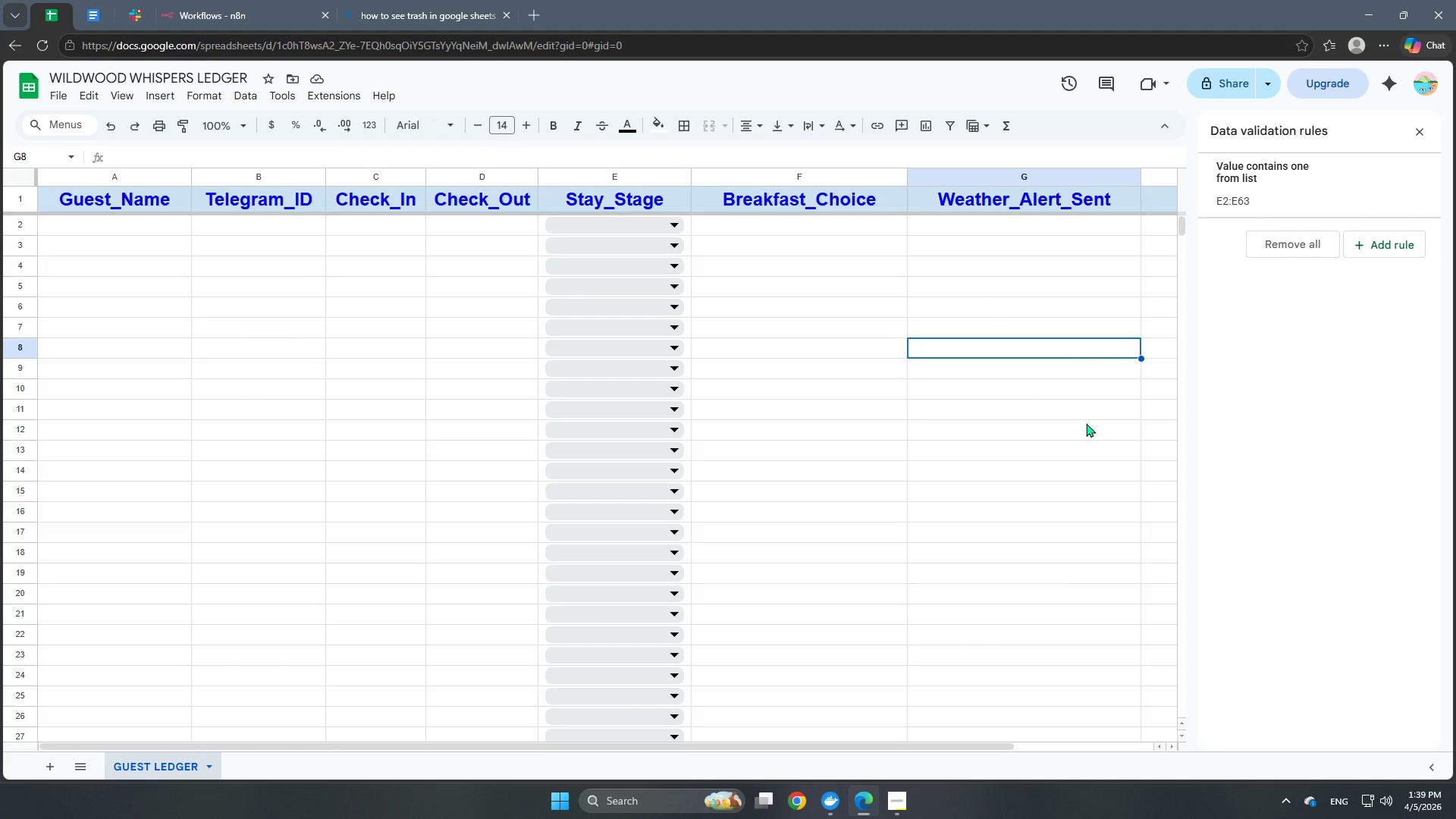 
scroll: coordinate [1086, 423], scroll_direction: up, amount: 2.0
 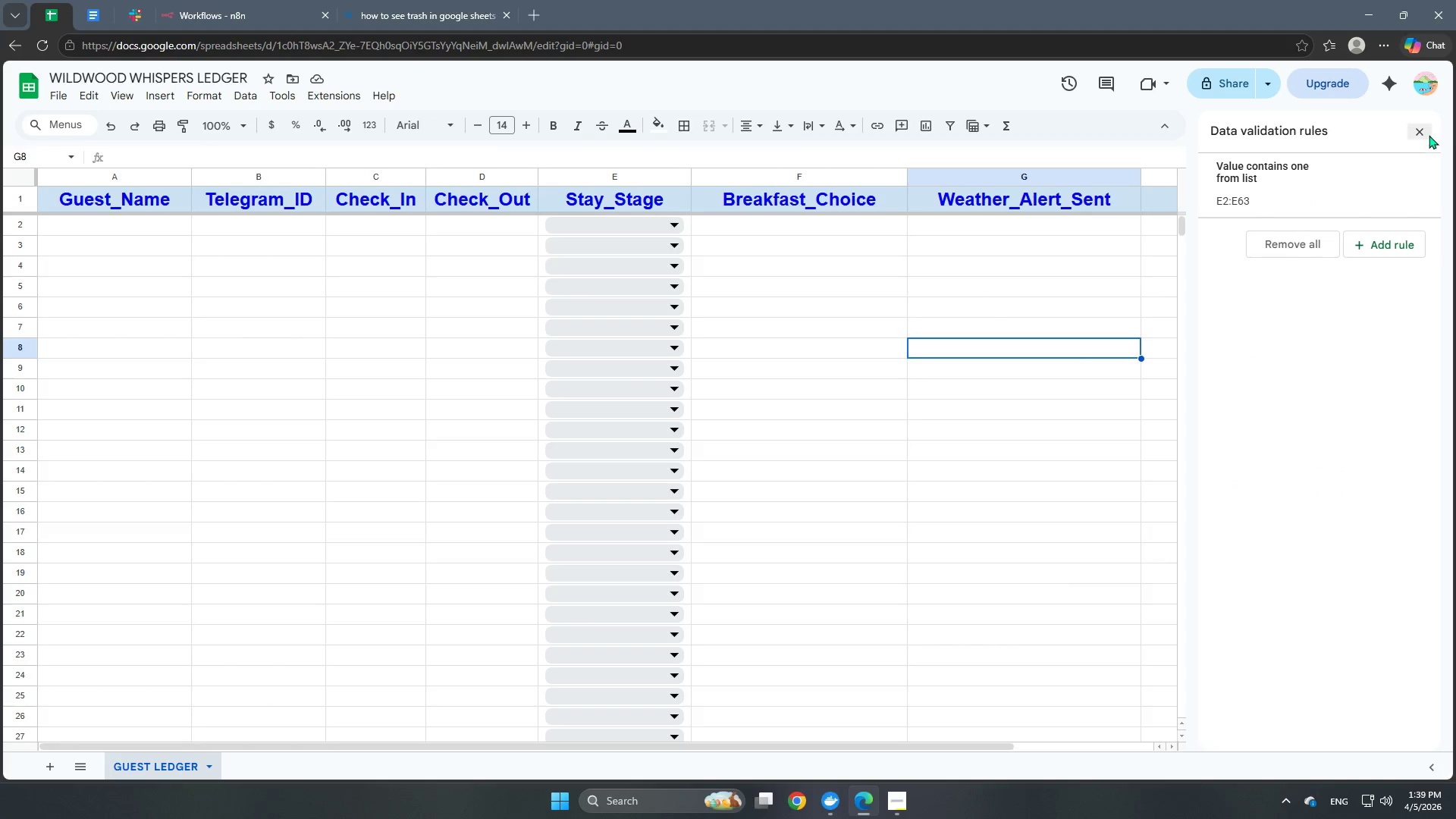 
left_click([1427, 133])
 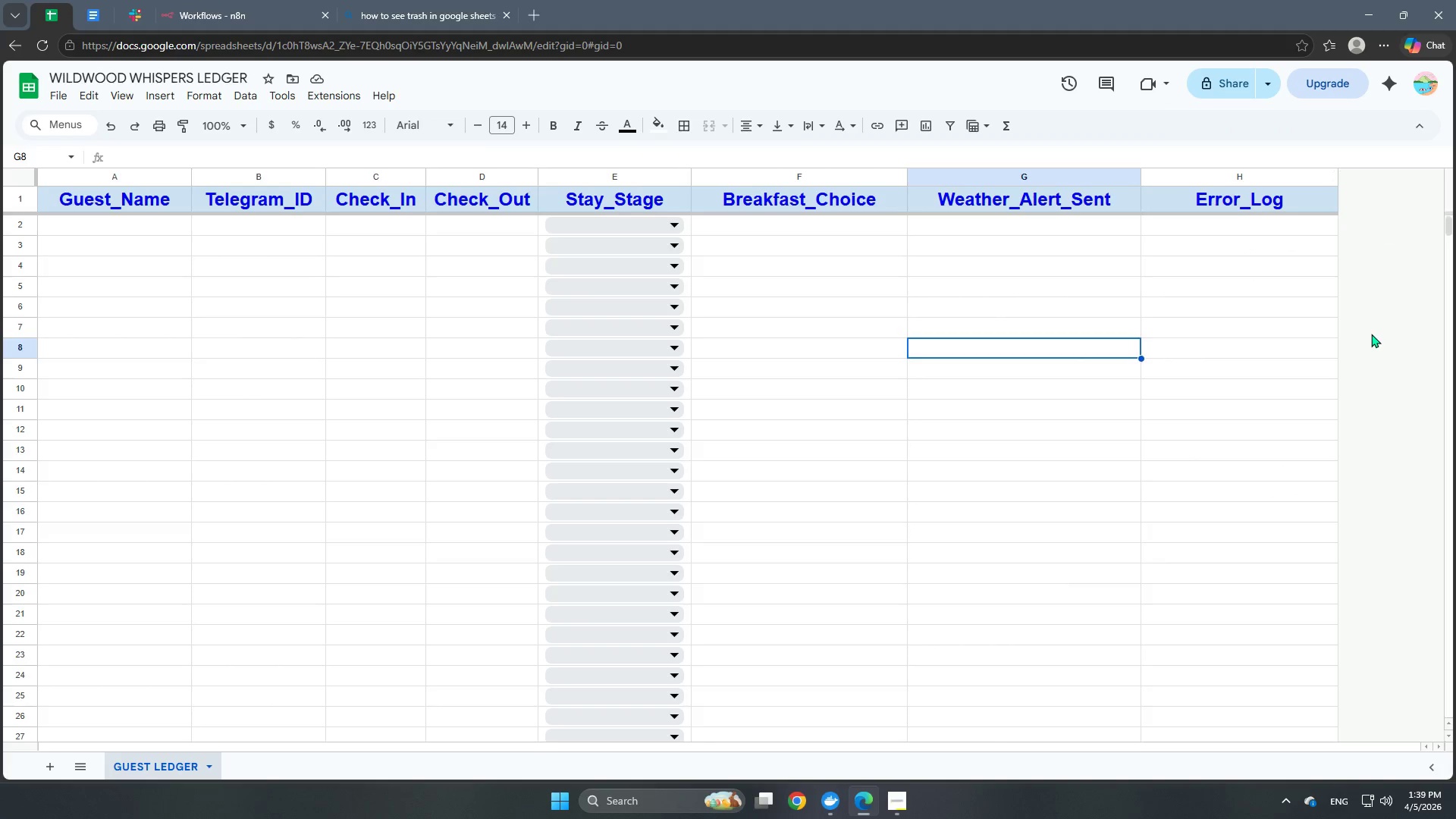 
left_click([1371, 334])
 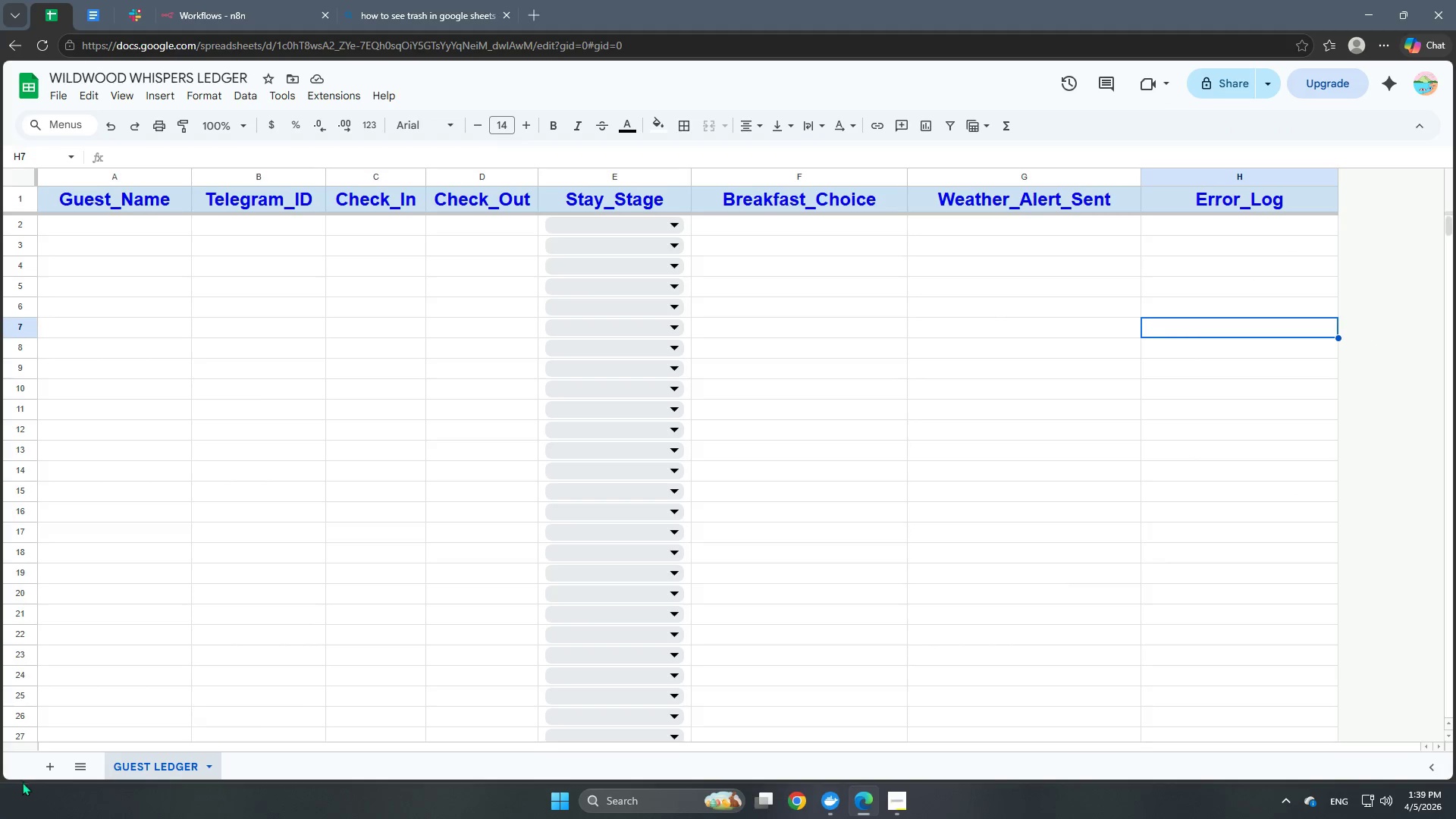 
left_click([45, 763])
 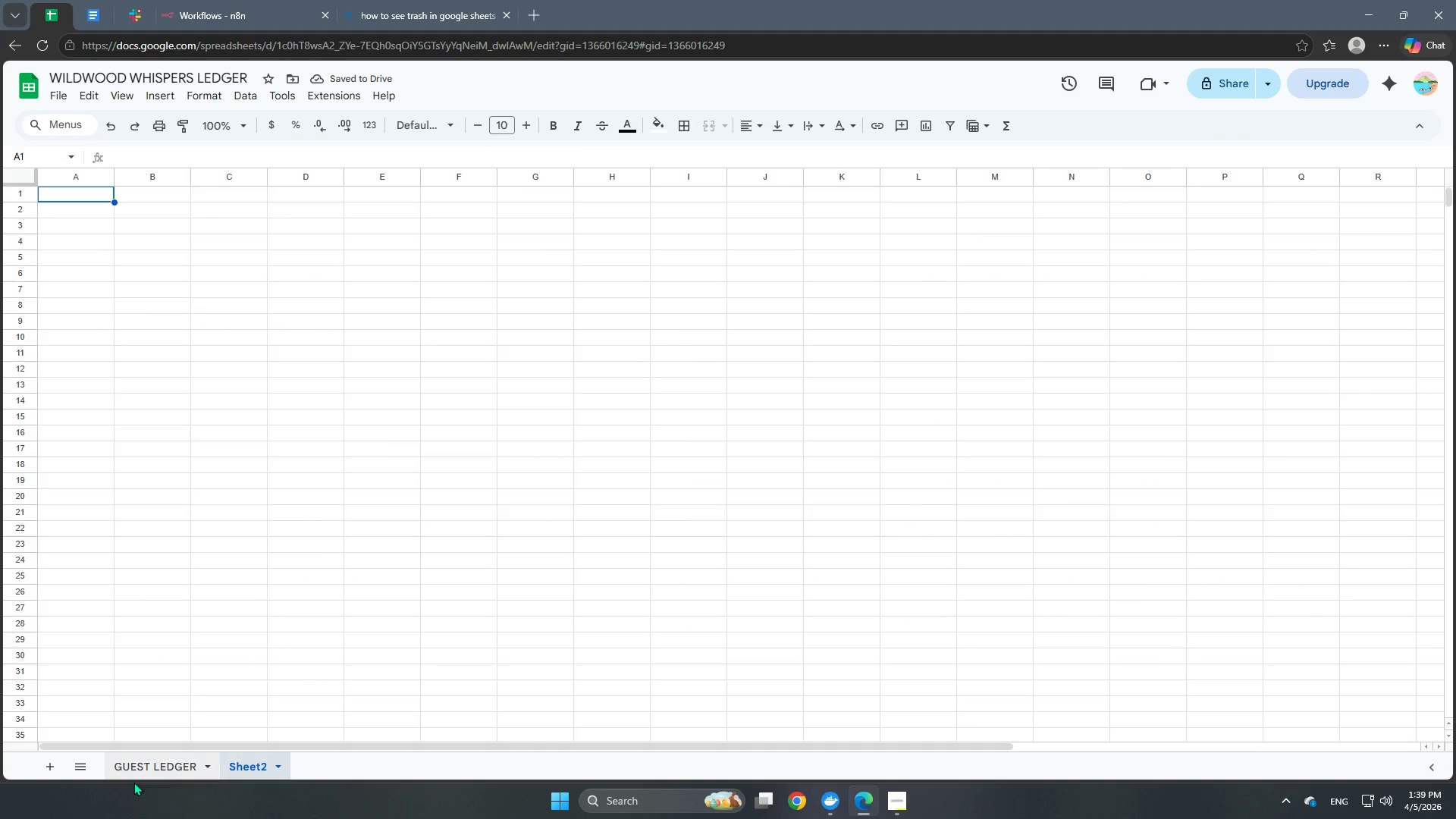 
wait(6.45)
 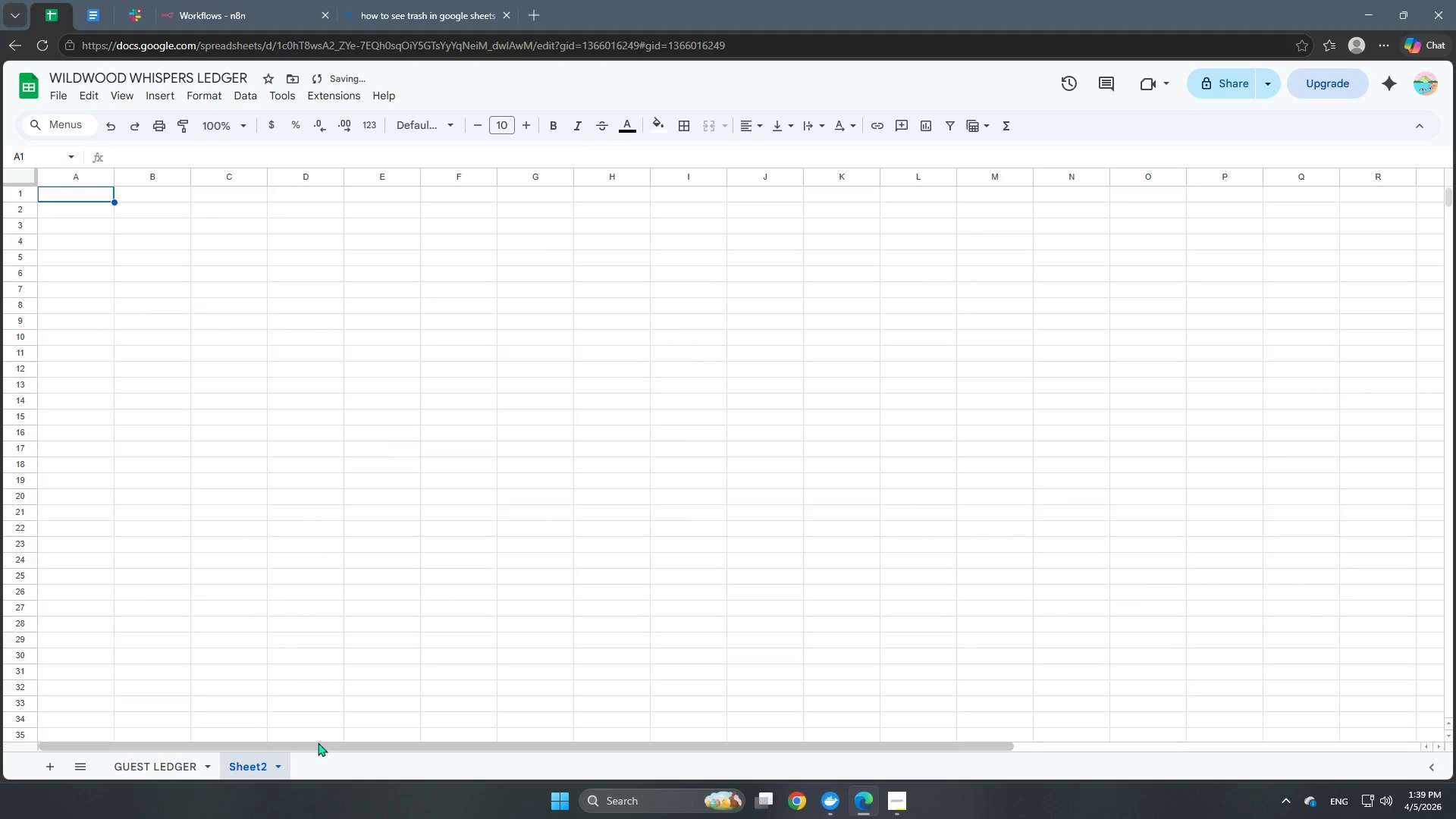 
double_click([237, 768])
 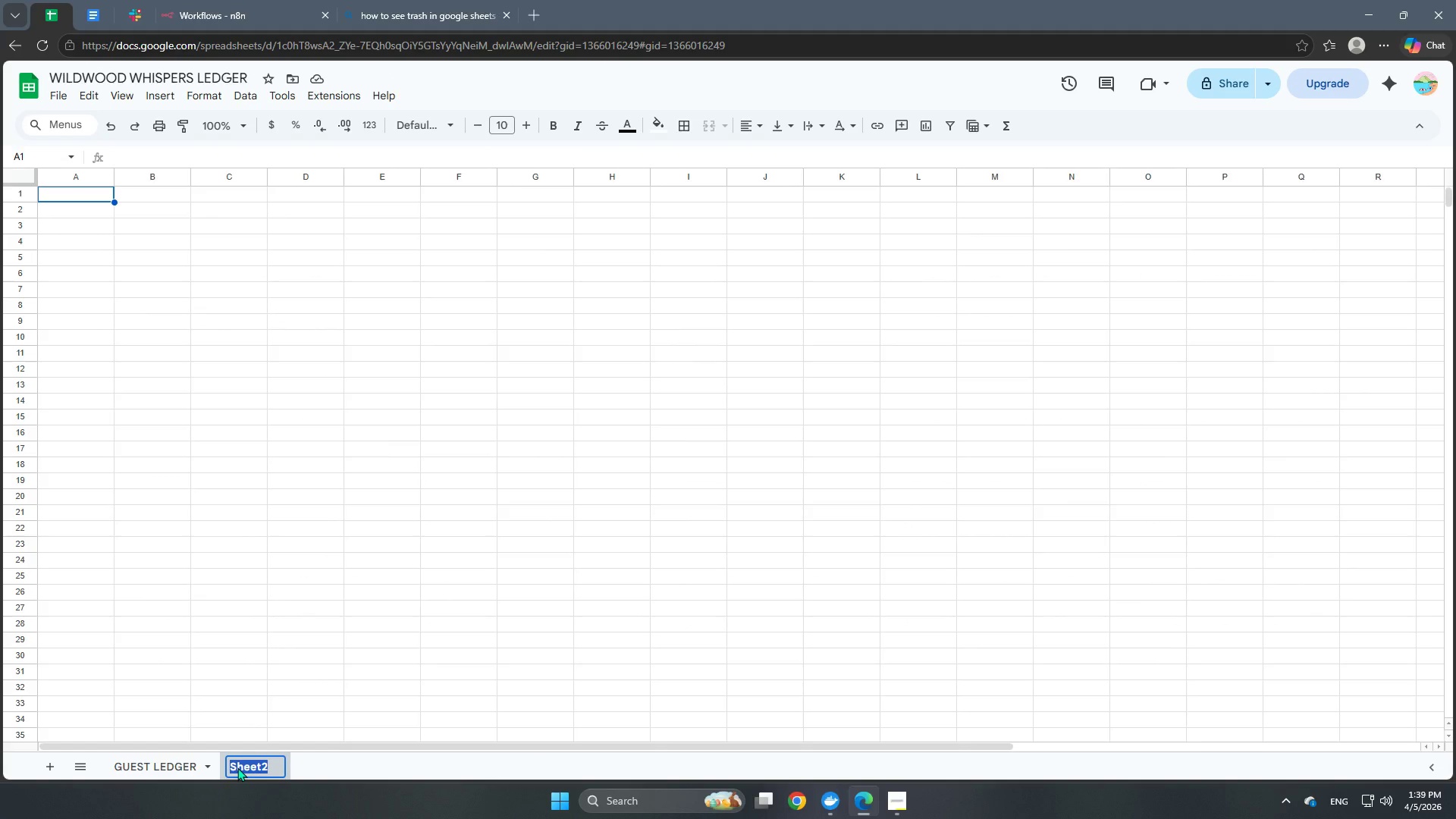 
type(KITCHEN PREP)
 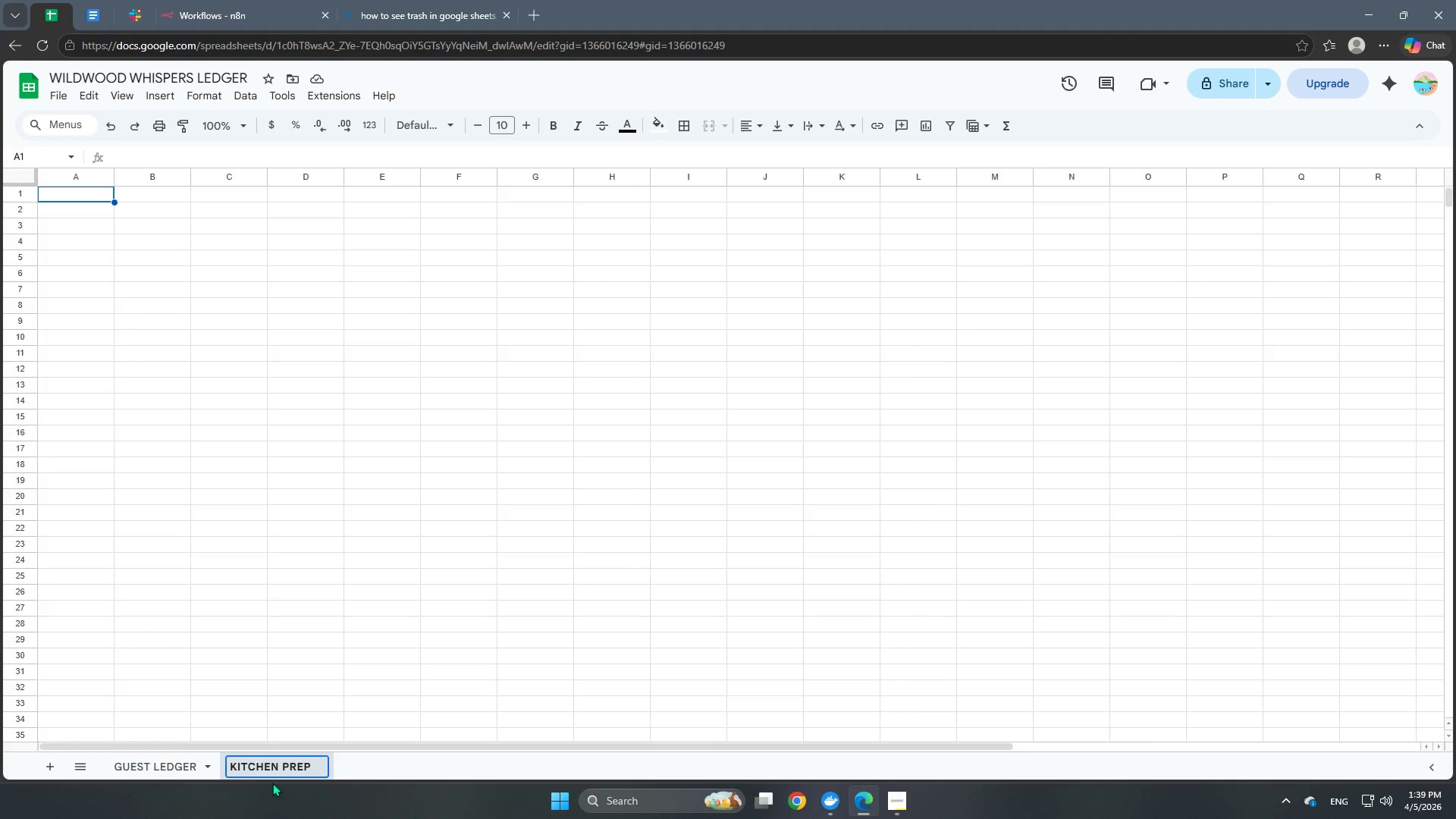 
left_click([364, 764])
 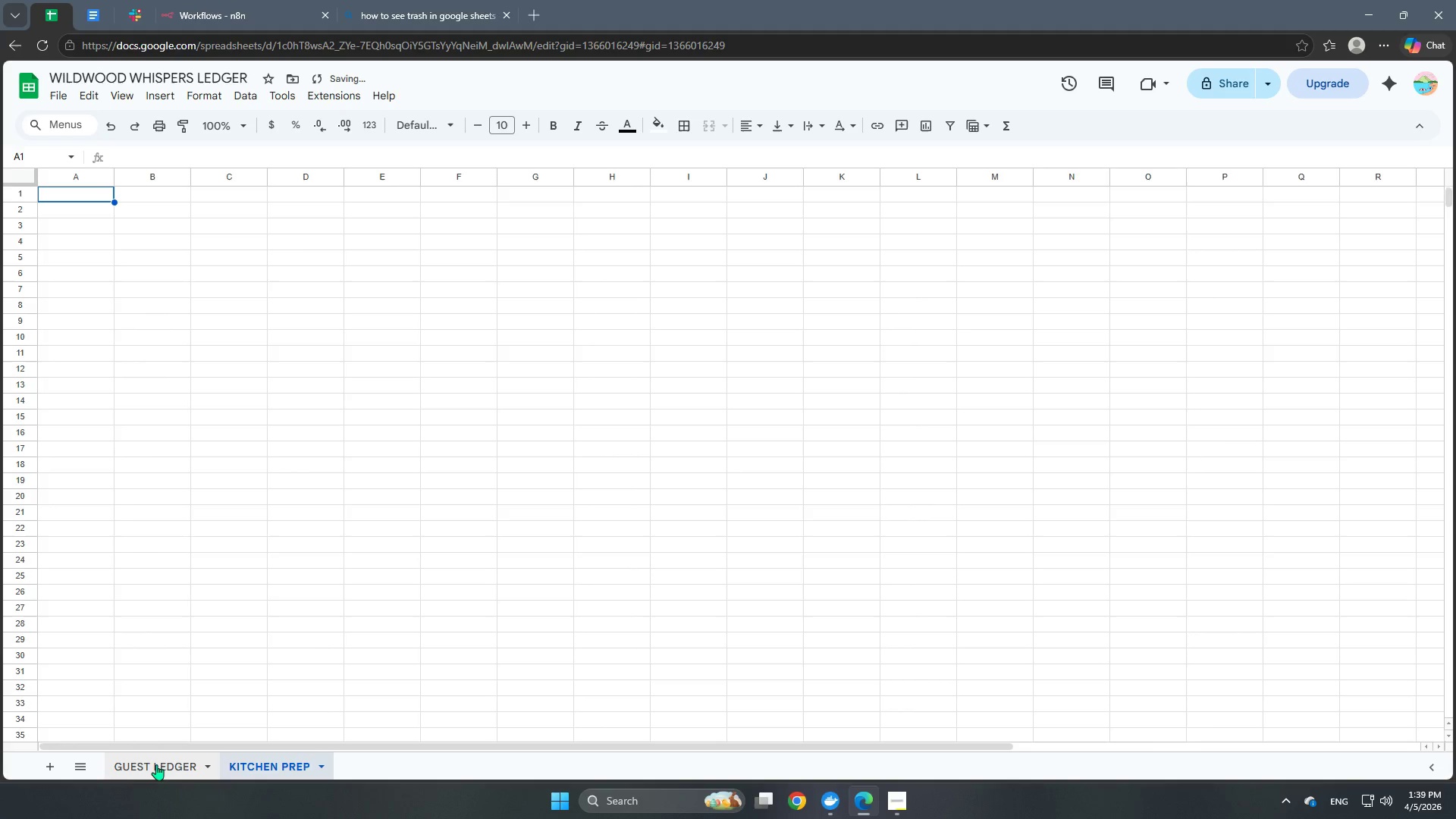 
right_click([157, 764])
 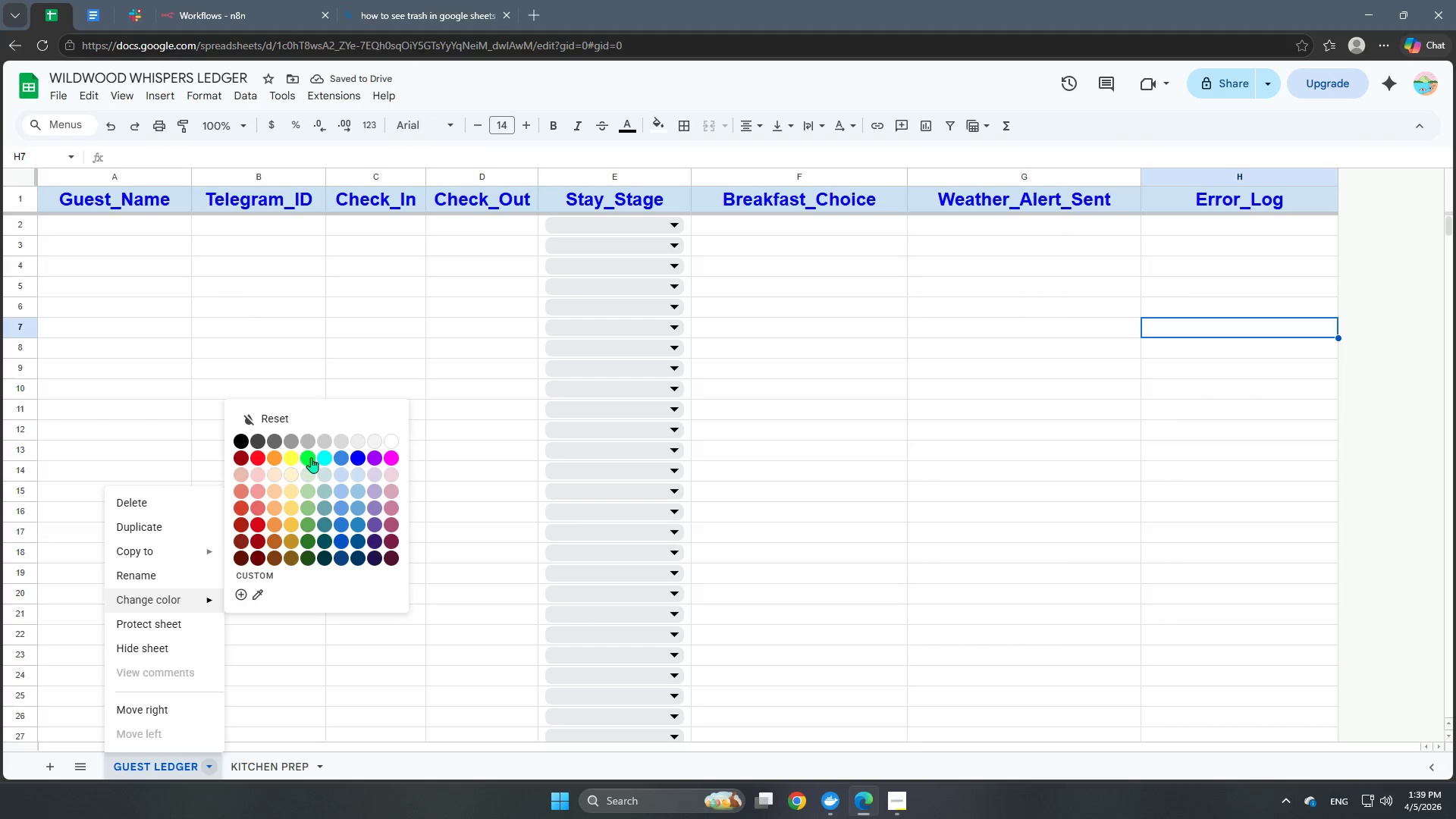 
right_click([263, 771])
 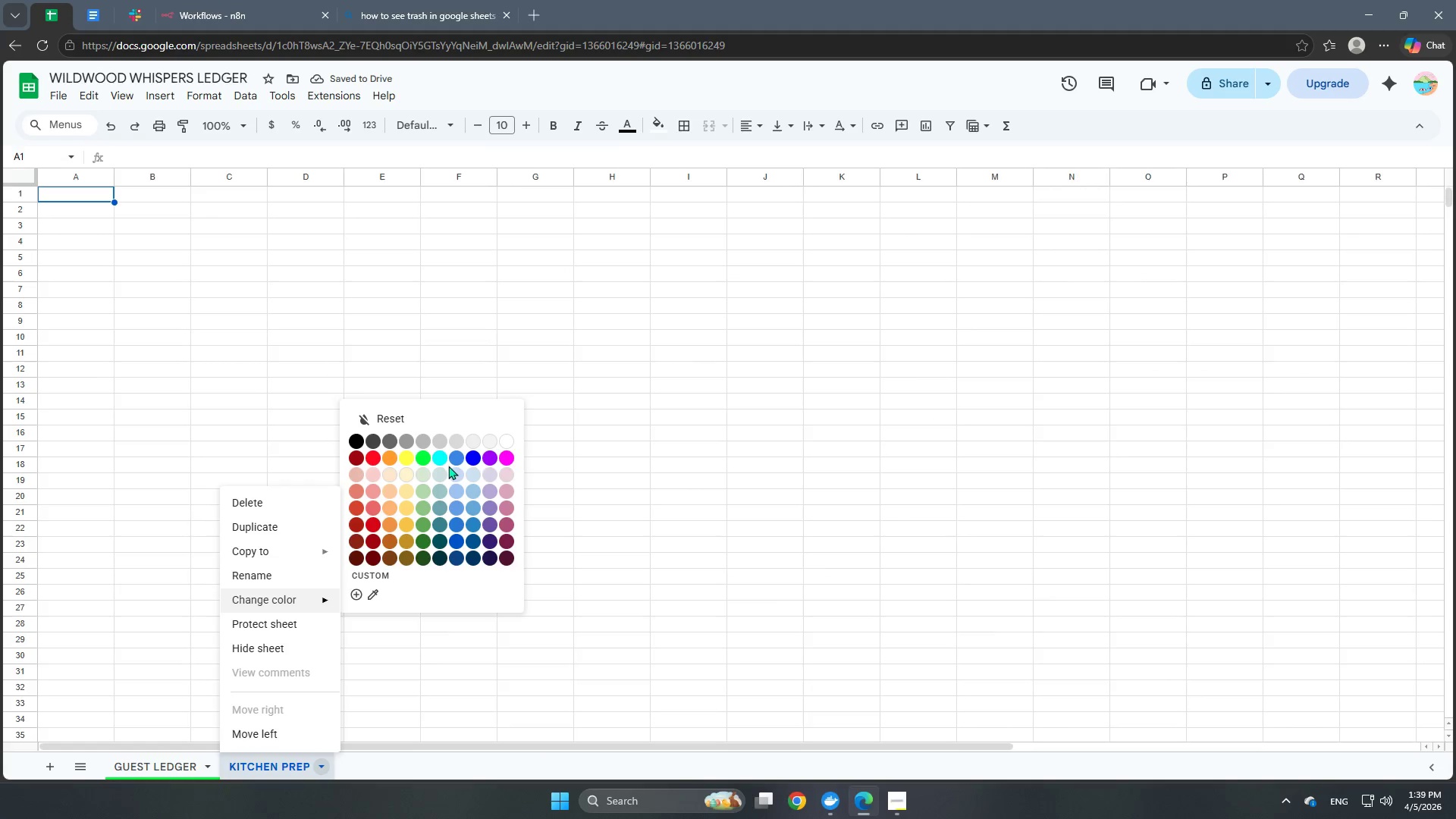 
left_click([443, 460])
 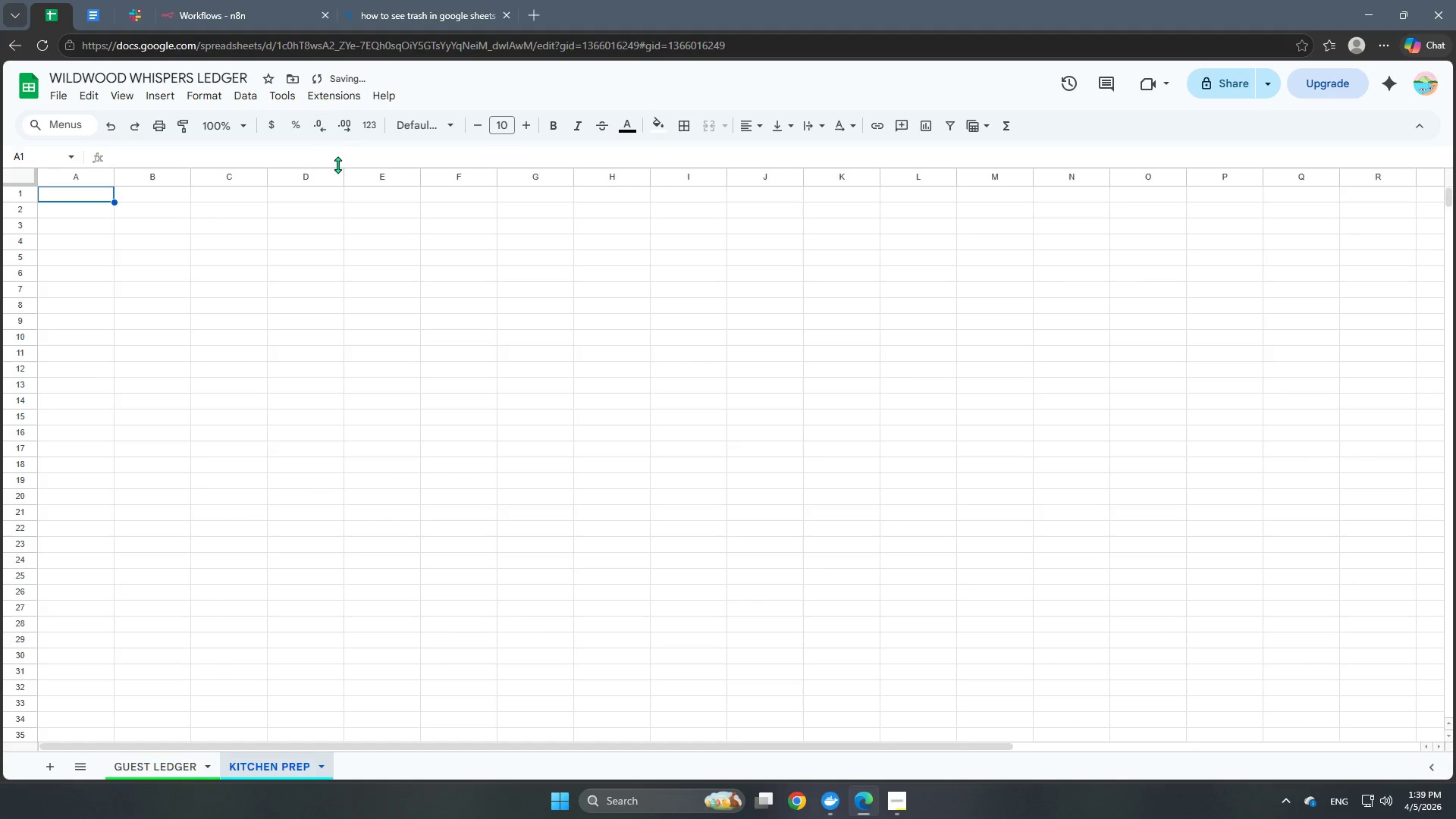 
left_click([365, 181])
 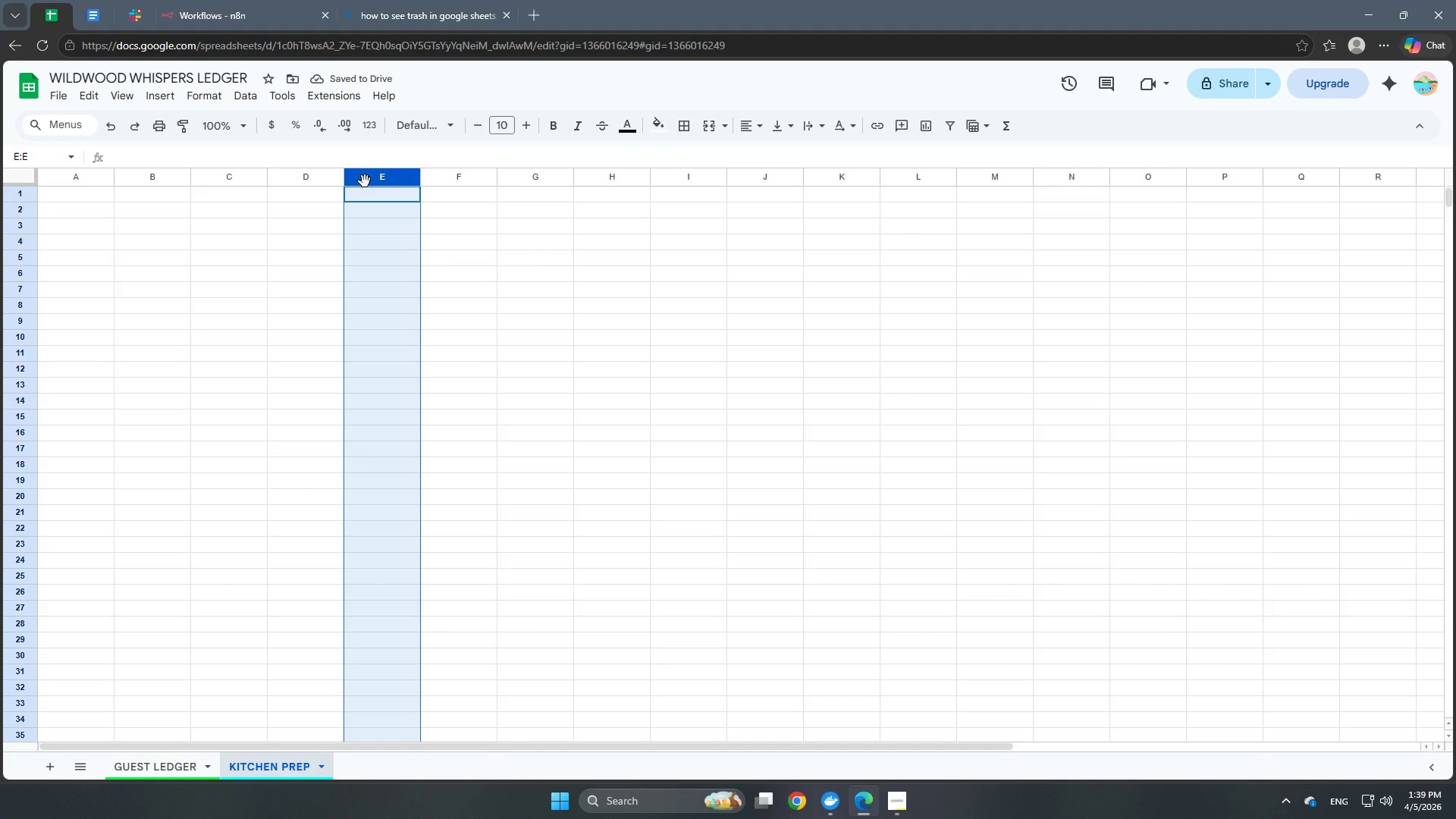 
key(CapsLock)
 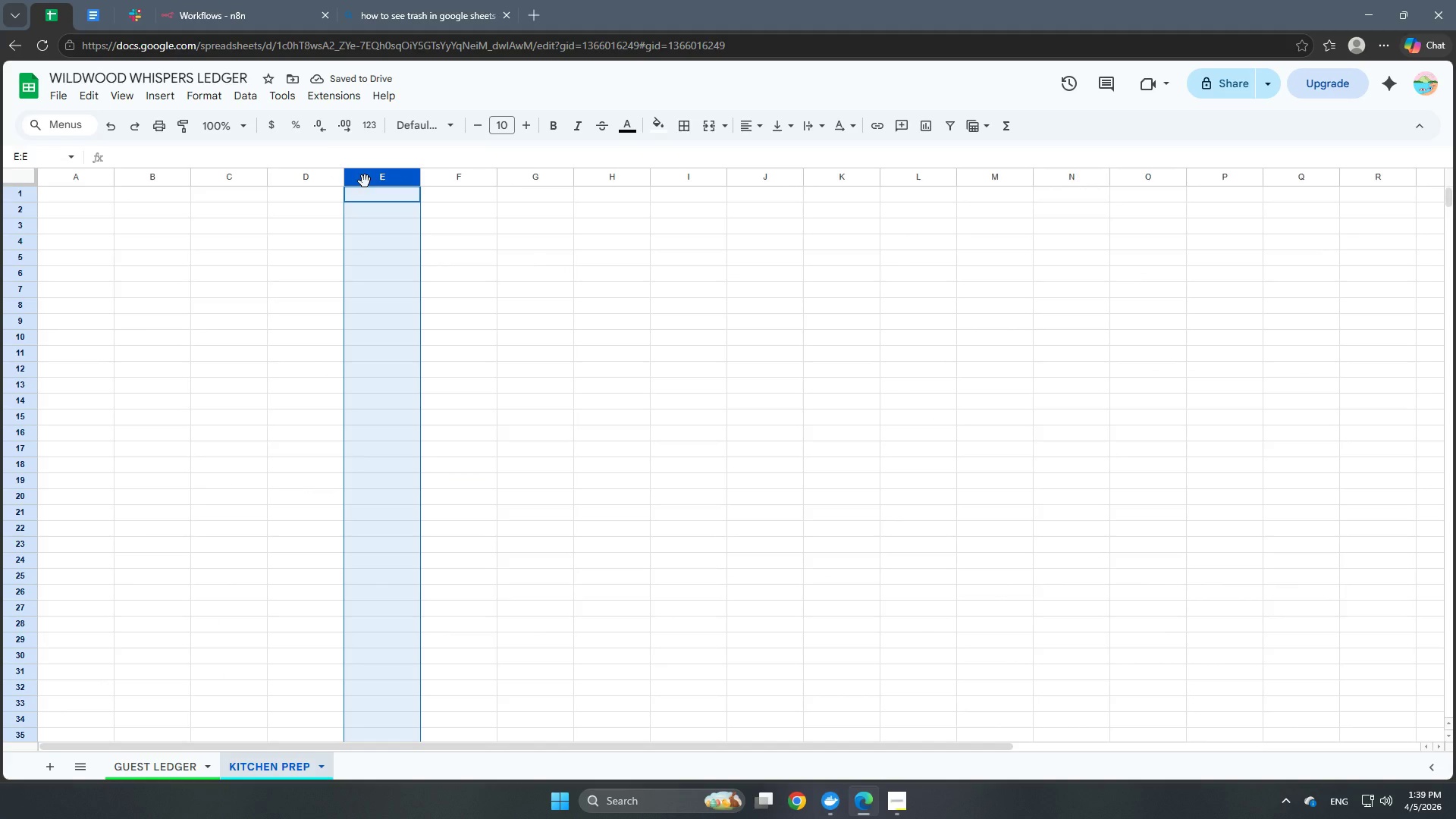 
hold_key(key=ShiftLeft, duration=0.53)
 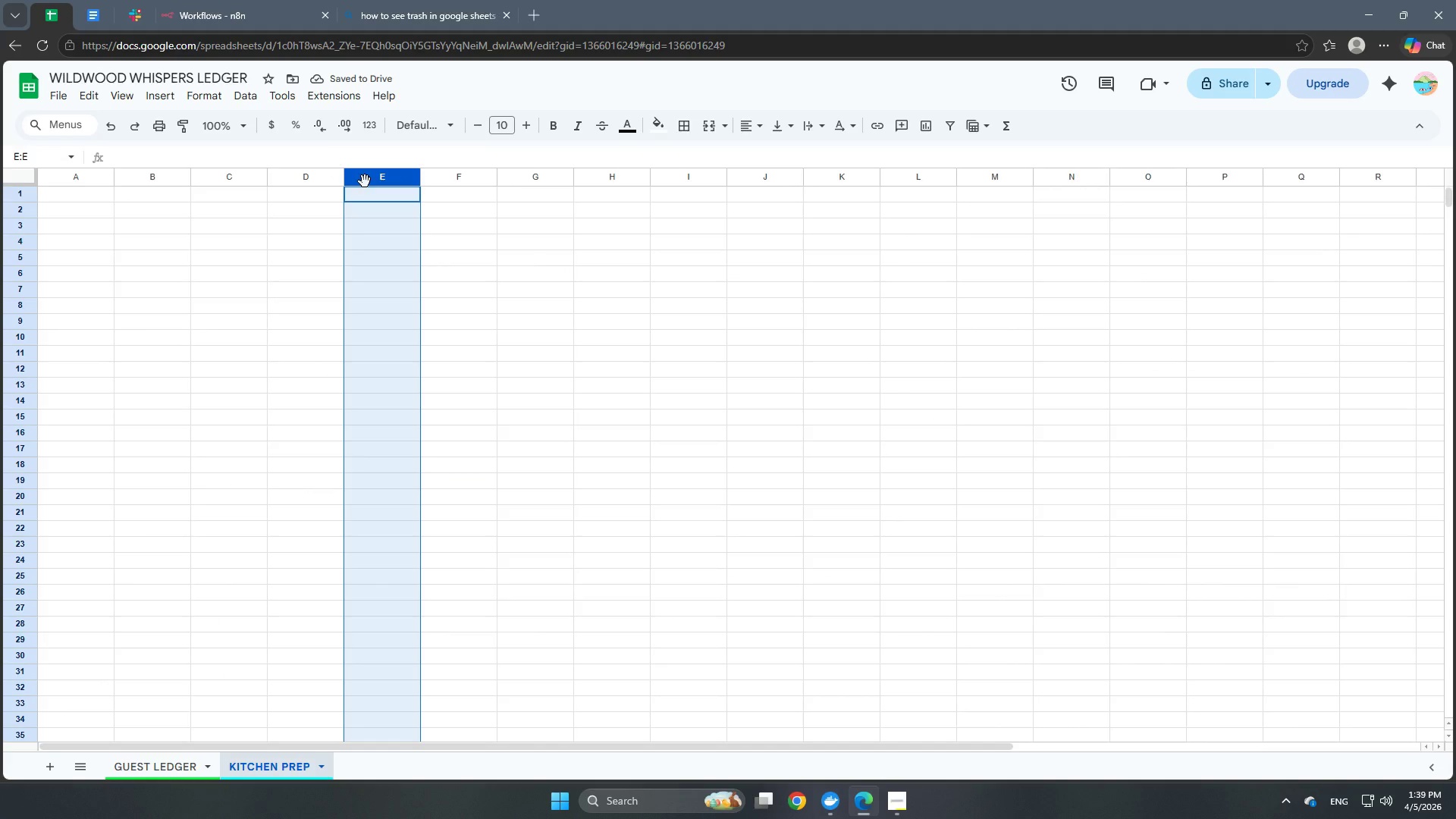 
hold_key(key=ShiftLeft, duration=2.31)
 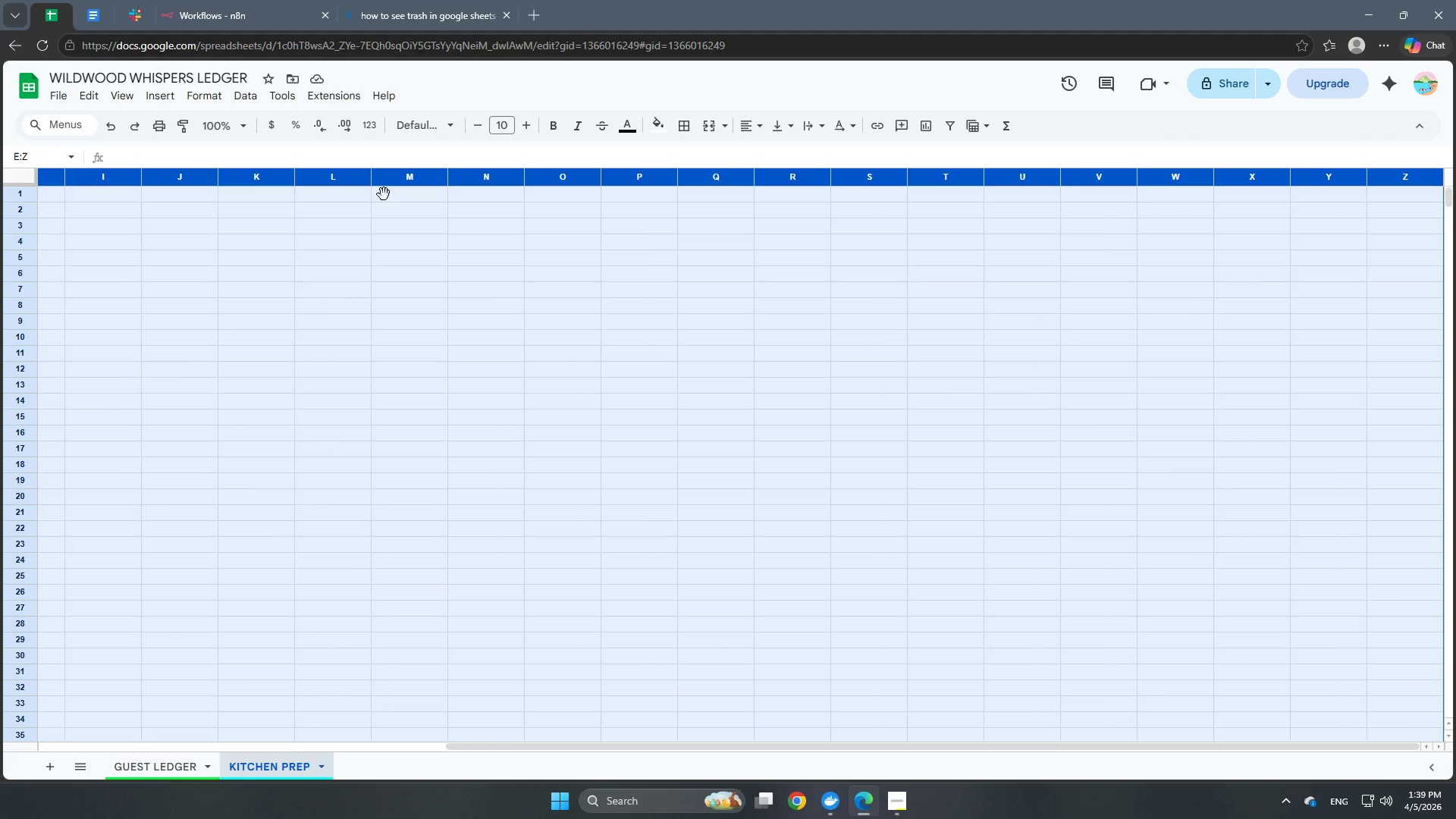 
hold_key(key=ArrowRight, duration=1.5)
 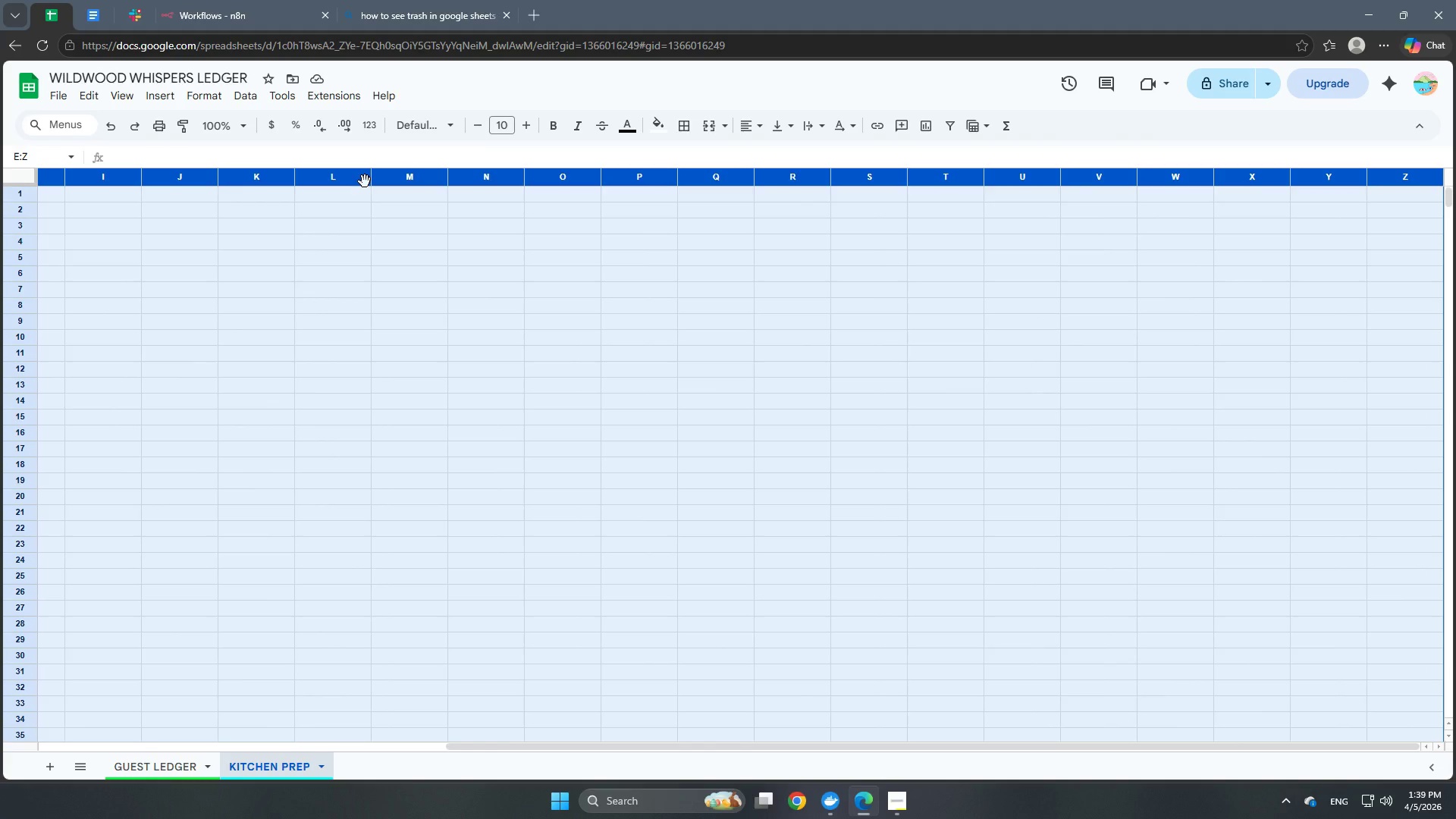 
hold_key(key=ArrowRight, duration=0.44)
 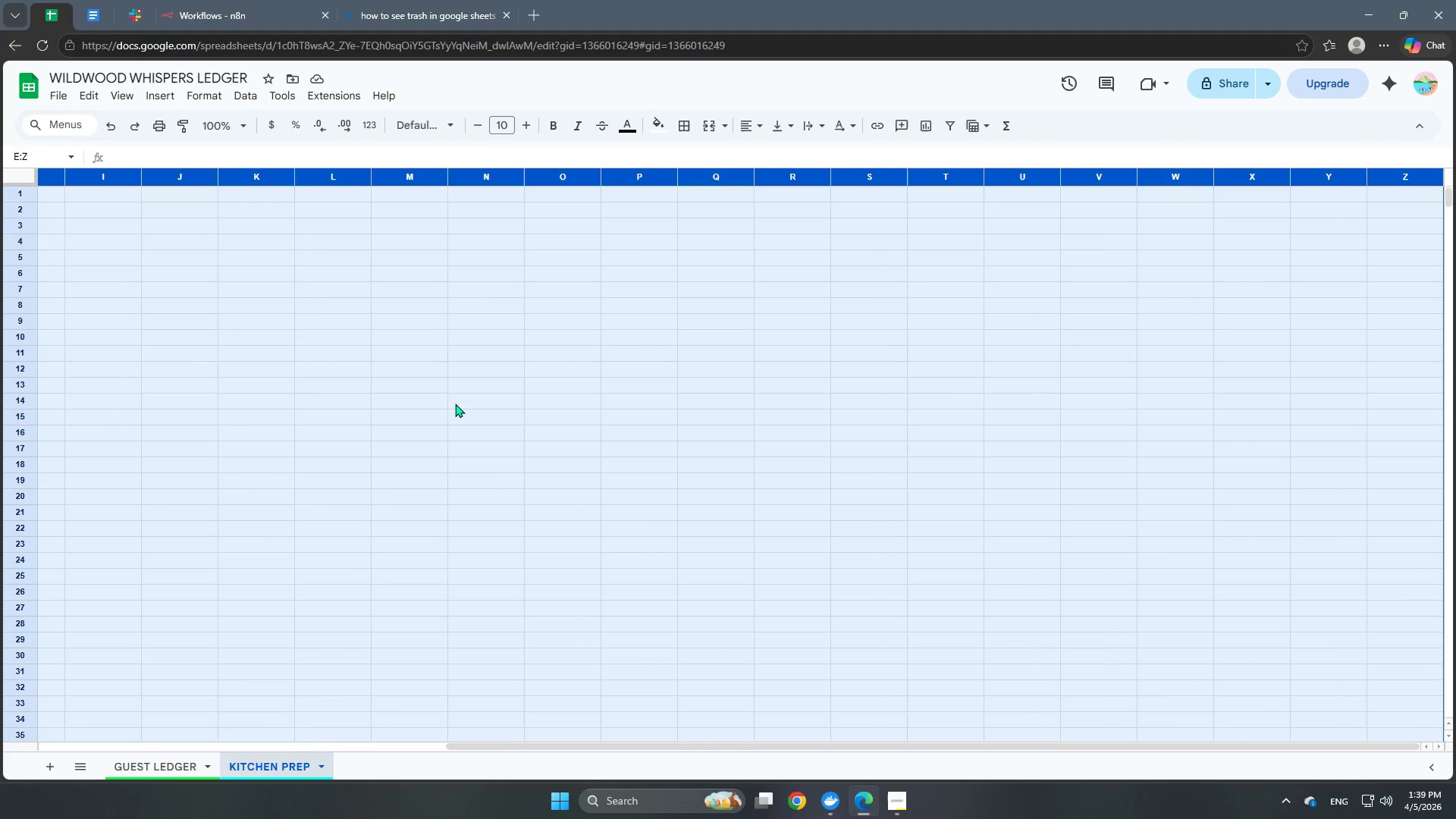 
right_click([456, 404])
 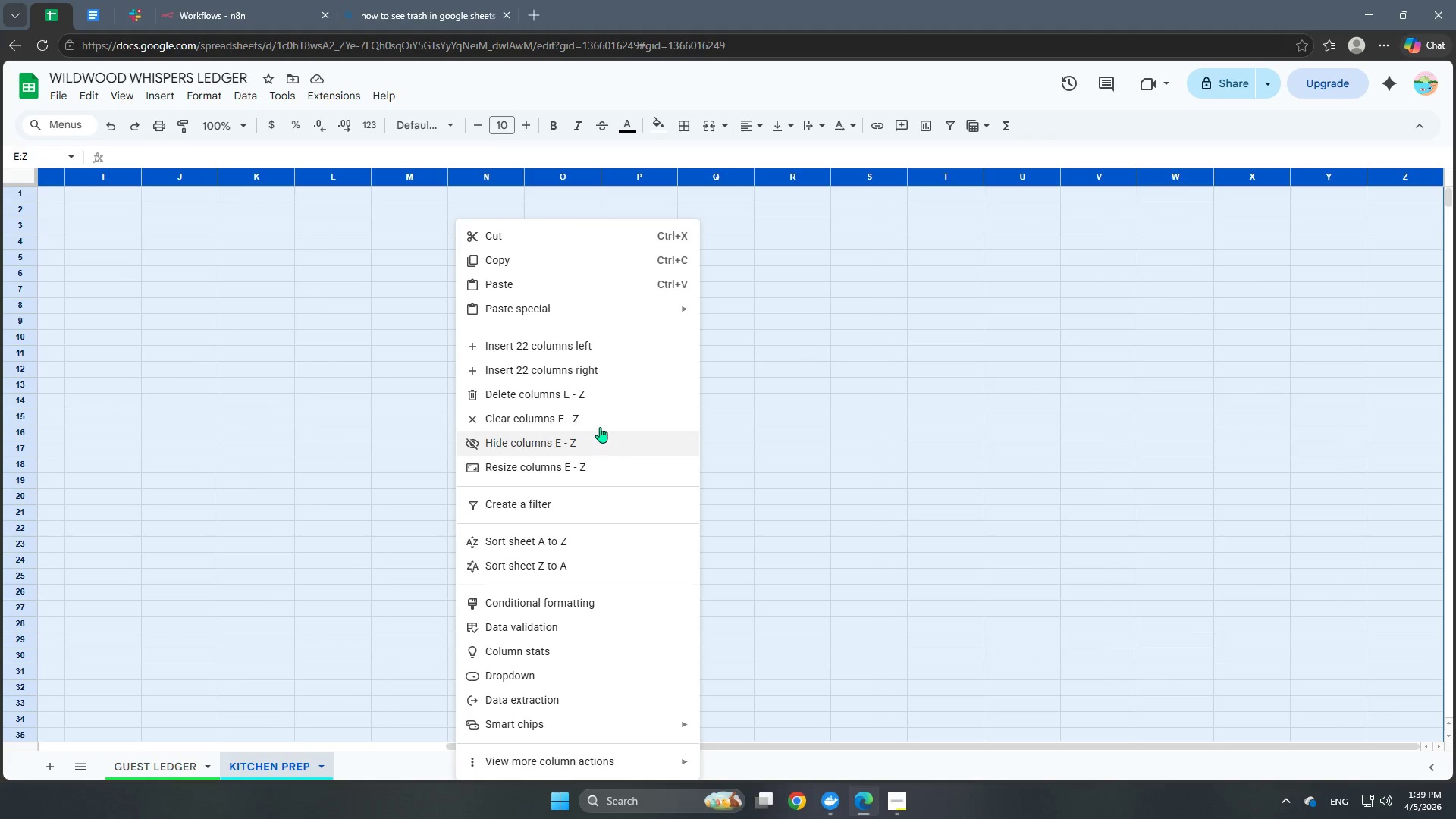 
left_click([598, 400])
 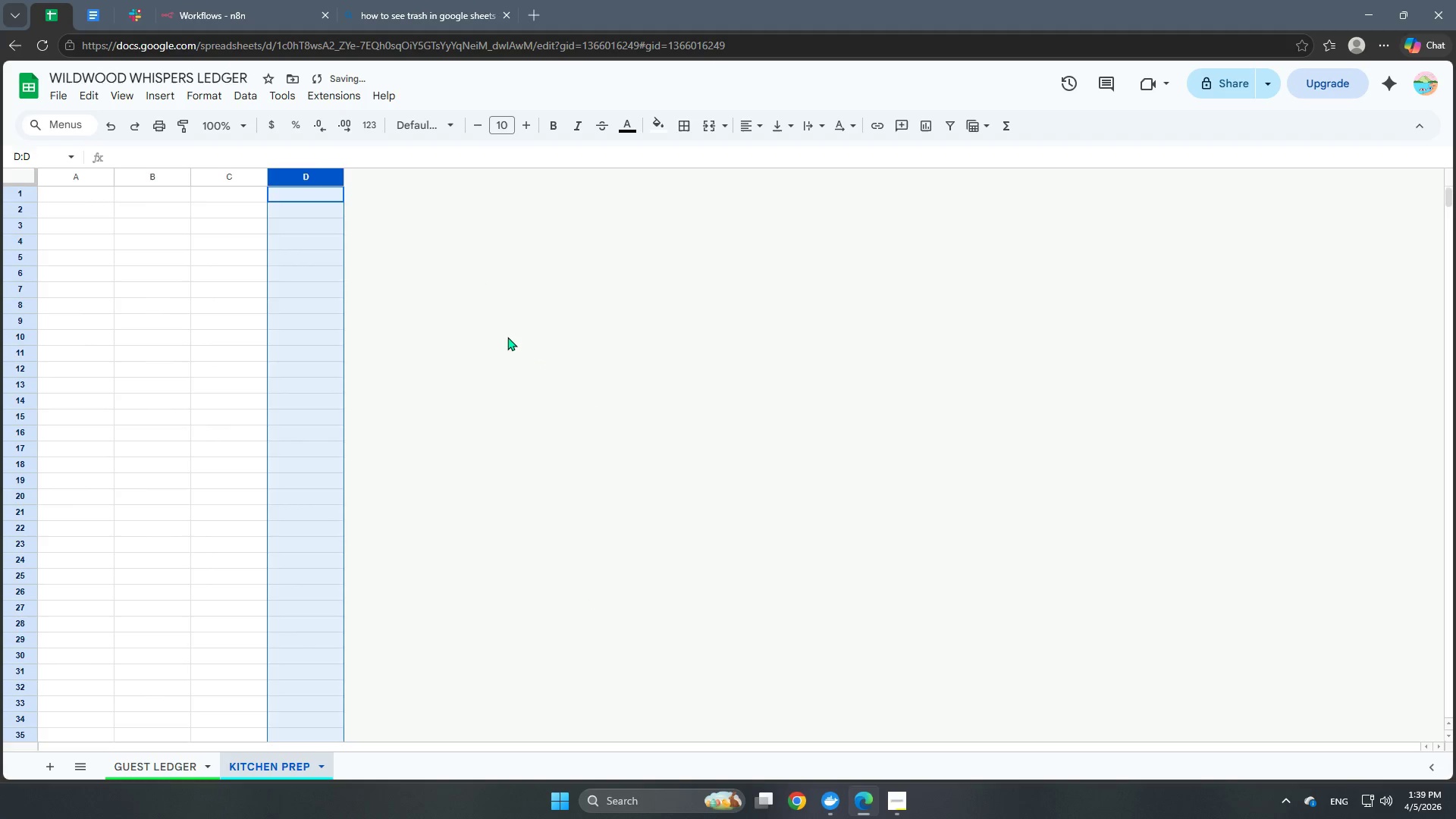 
left_click_drag(start_coordinate=[525, 327], to_coordinate=[526, 322])
 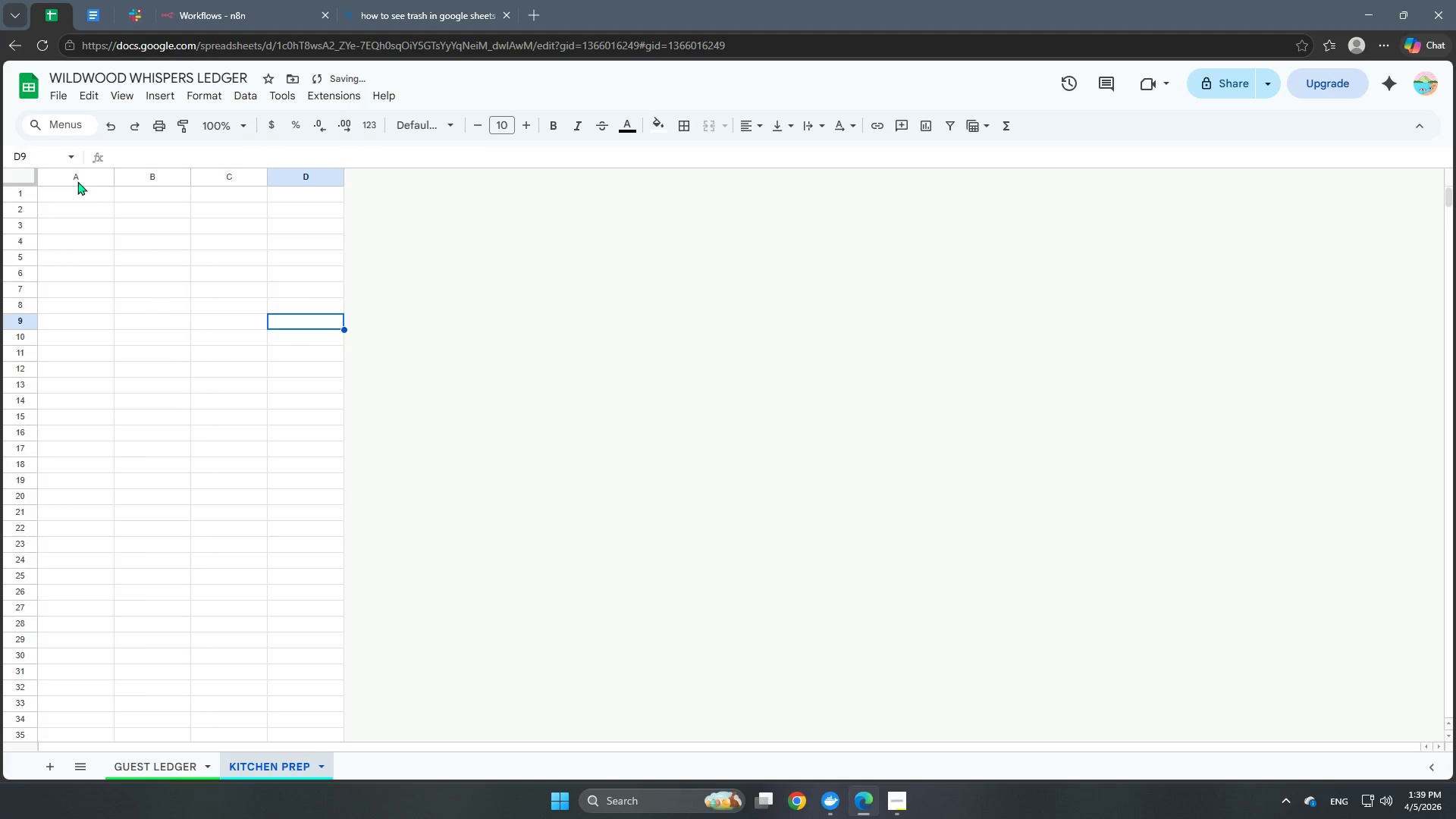 
left_click([72, 173])
 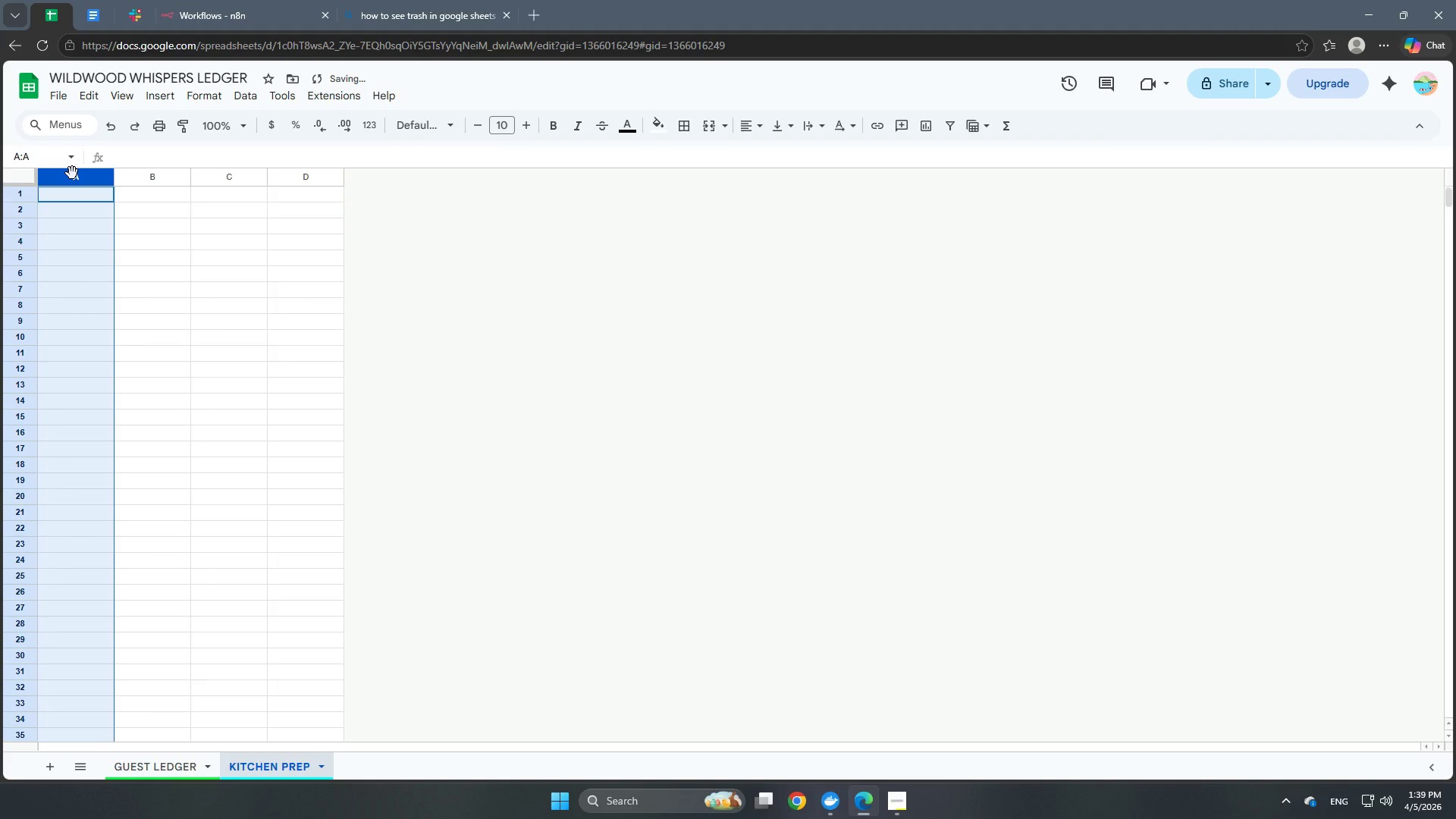 
hold_key(key=ShiftLeft, duration=0.89)
left_click([302, 173])
 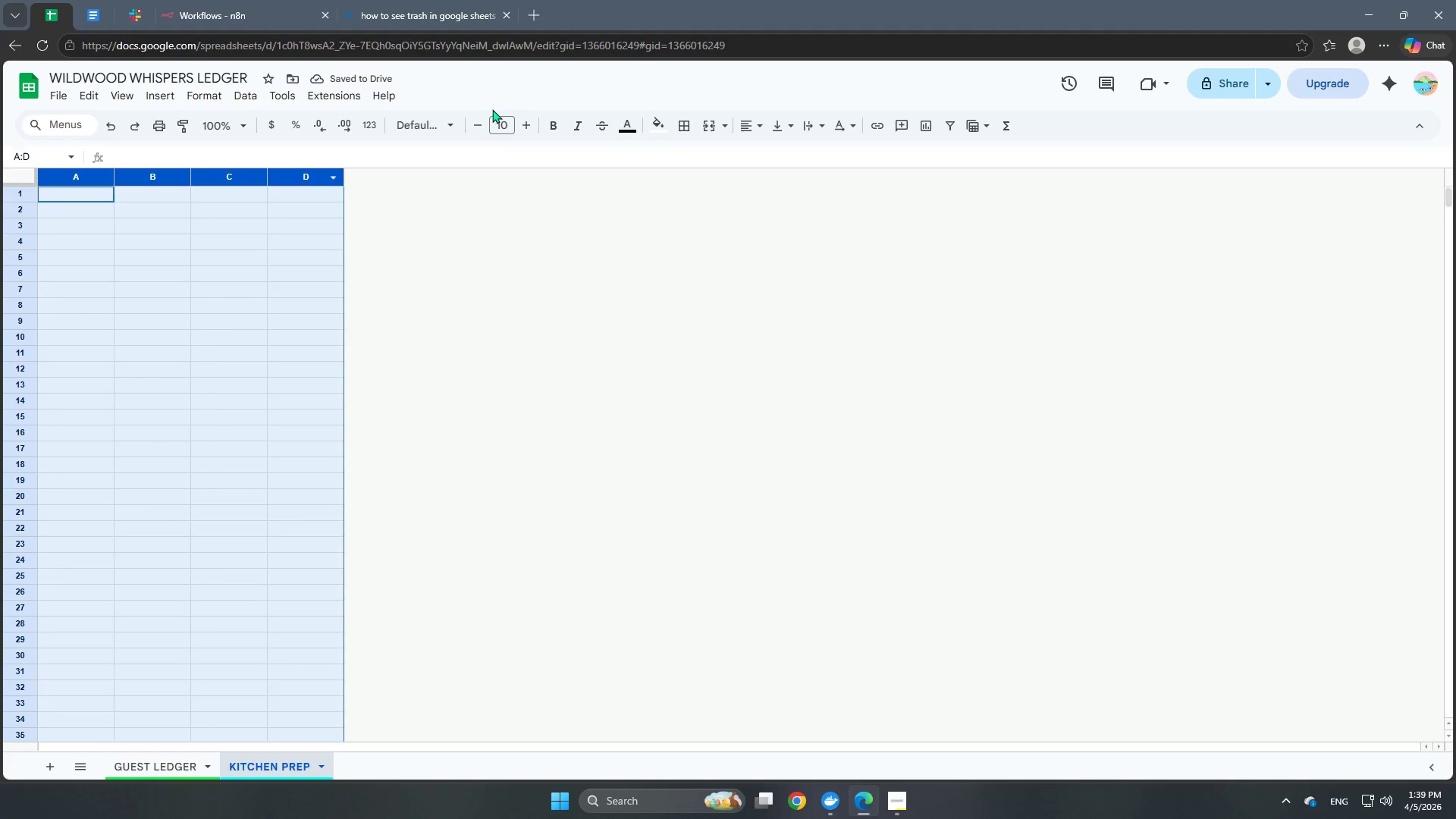 
left_click([441, 128])
 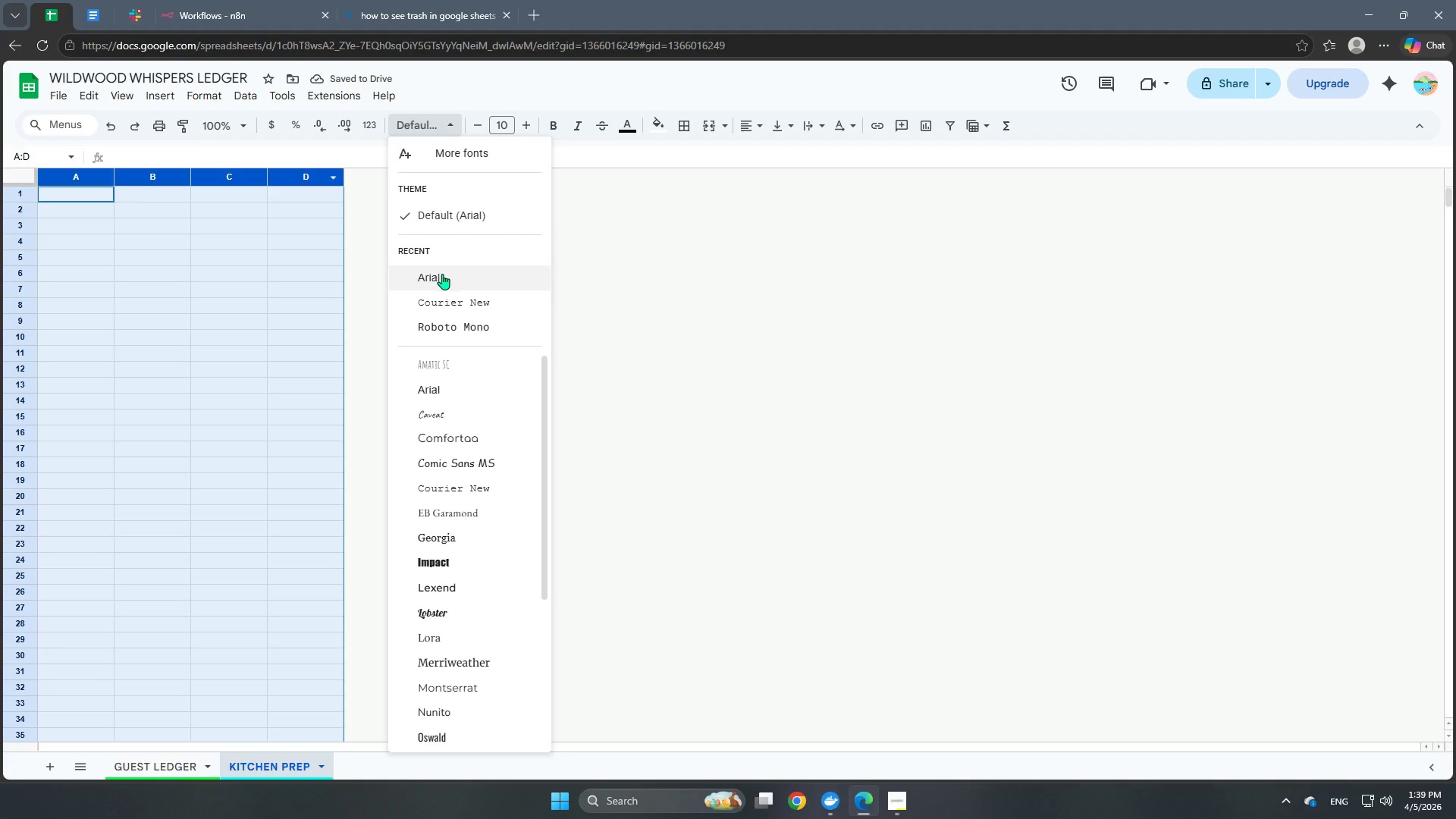 
left_click([442, 275])
 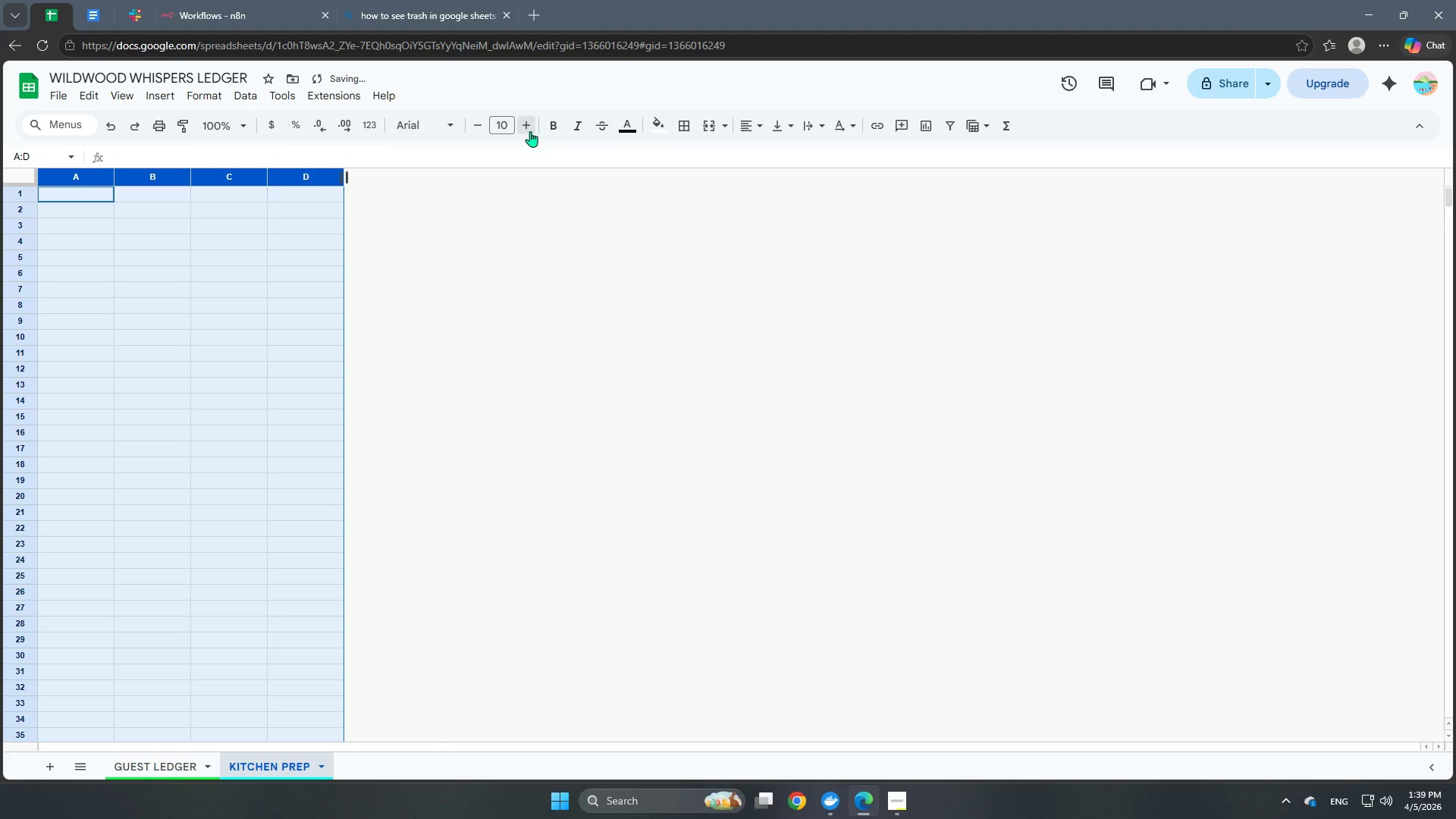 
double_click([530, 131])
 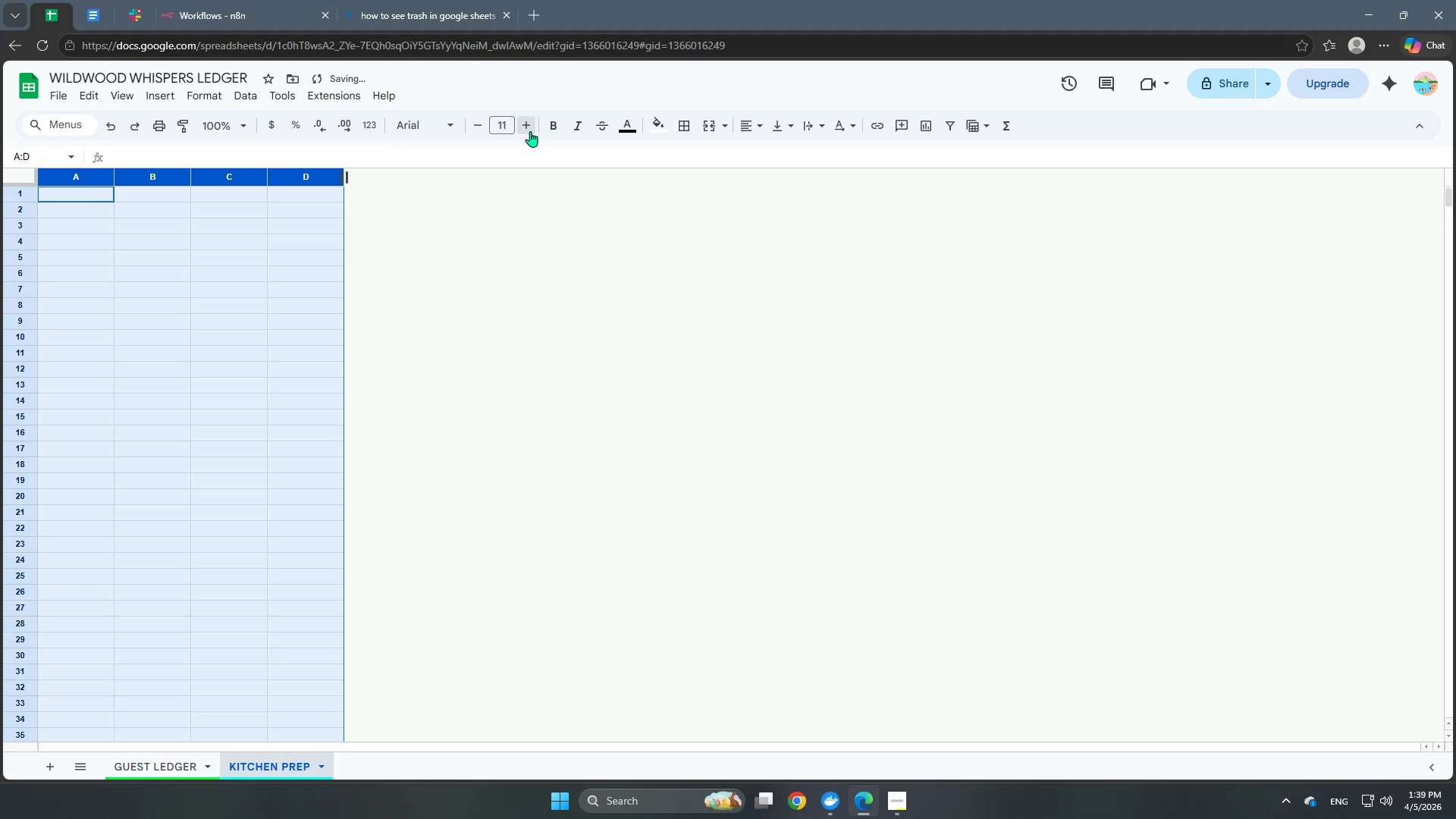 
triple_click([530, 131])
 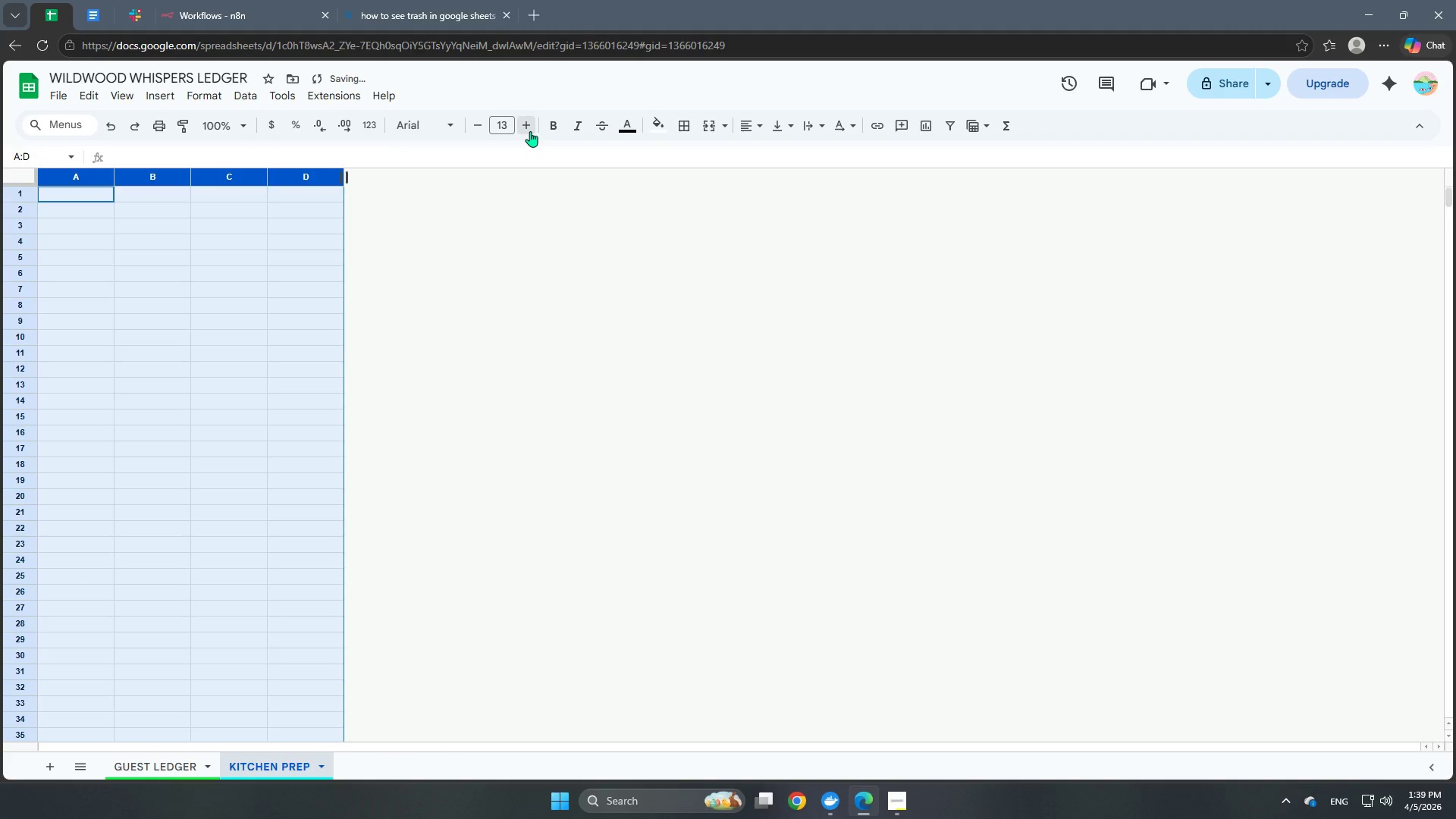 
left_click([530, 131])
 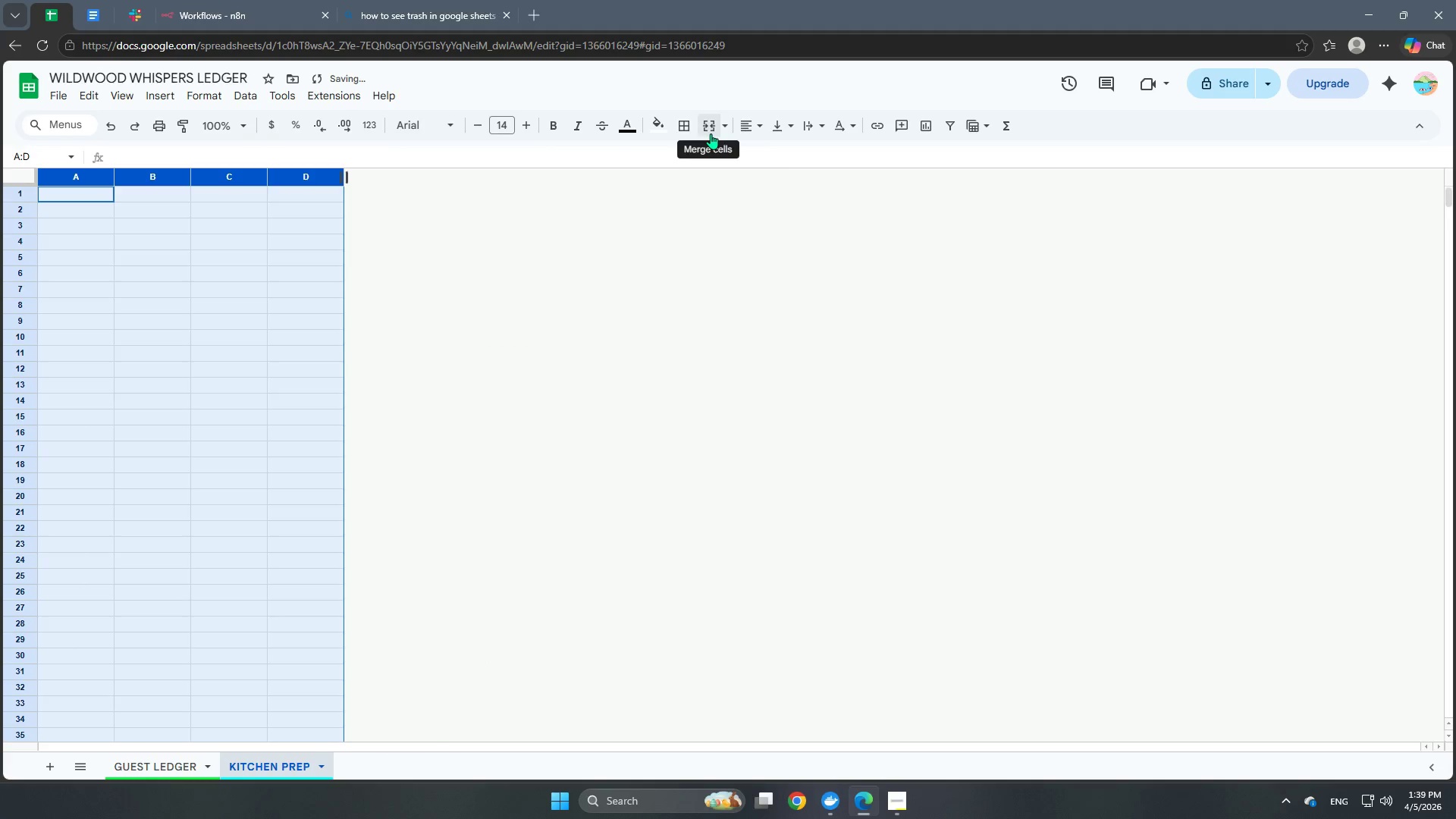 
left_click([758, 131])
 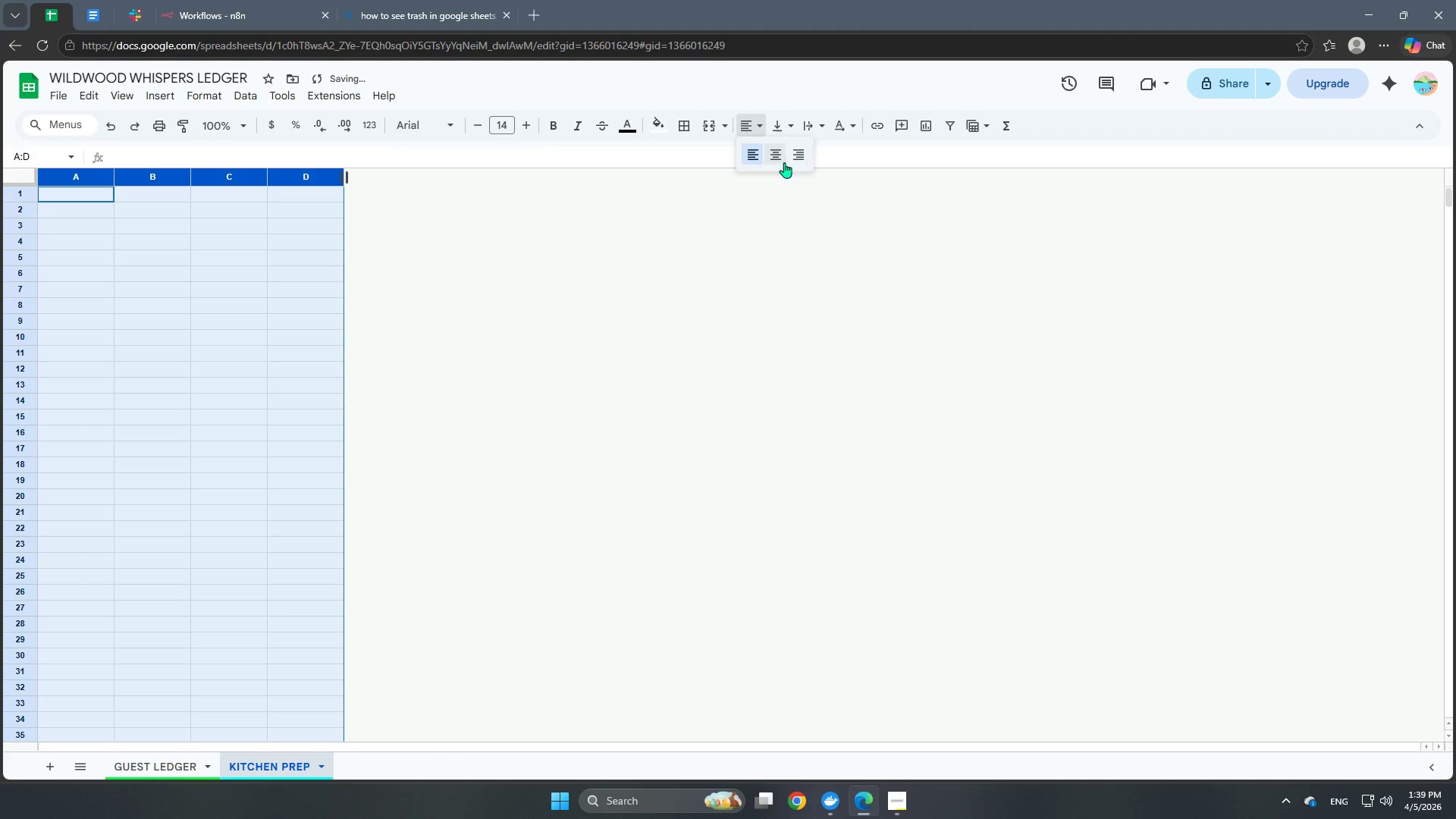 
left_click([784, 160])
 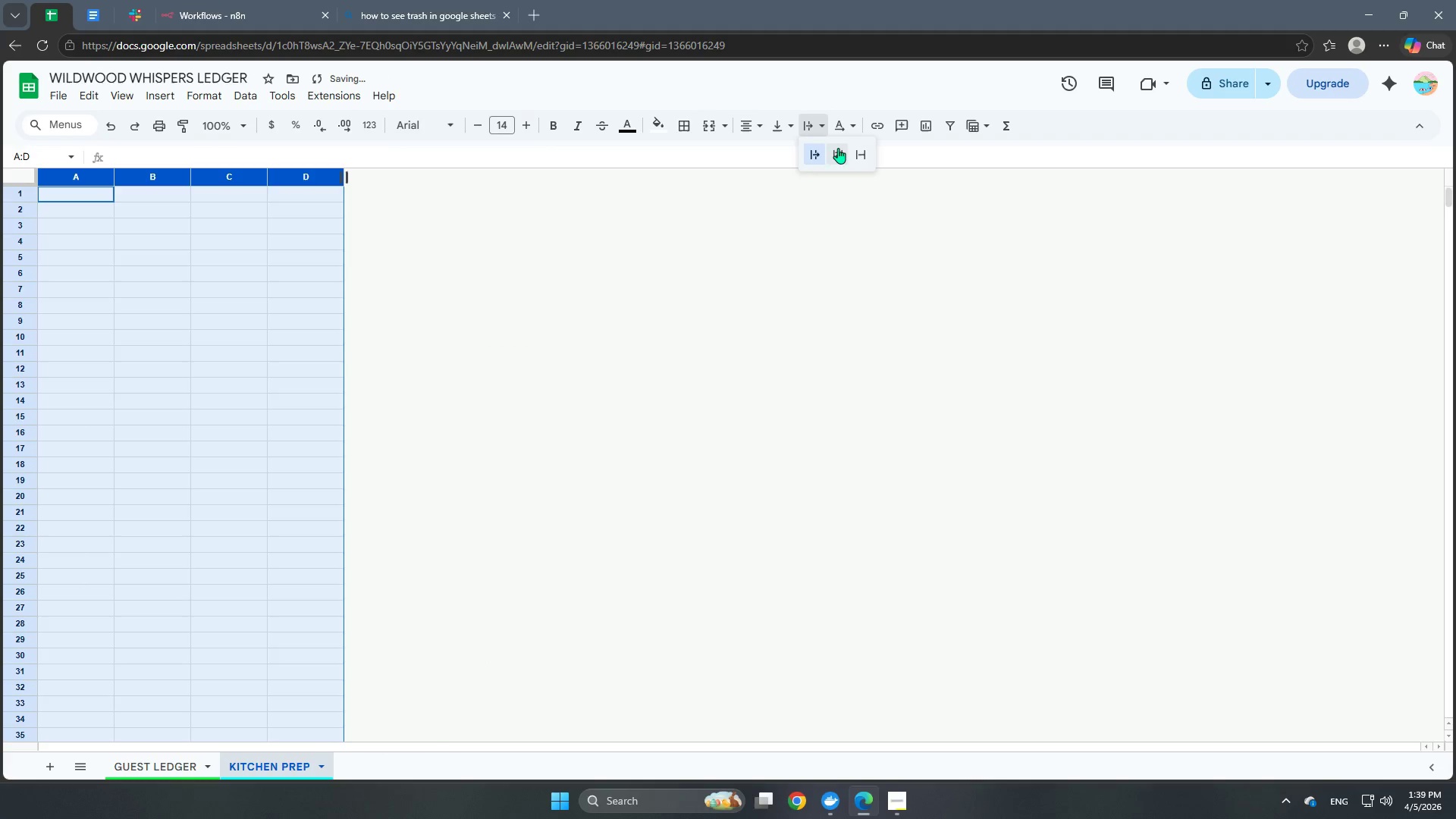 
double_click([833, 161])
 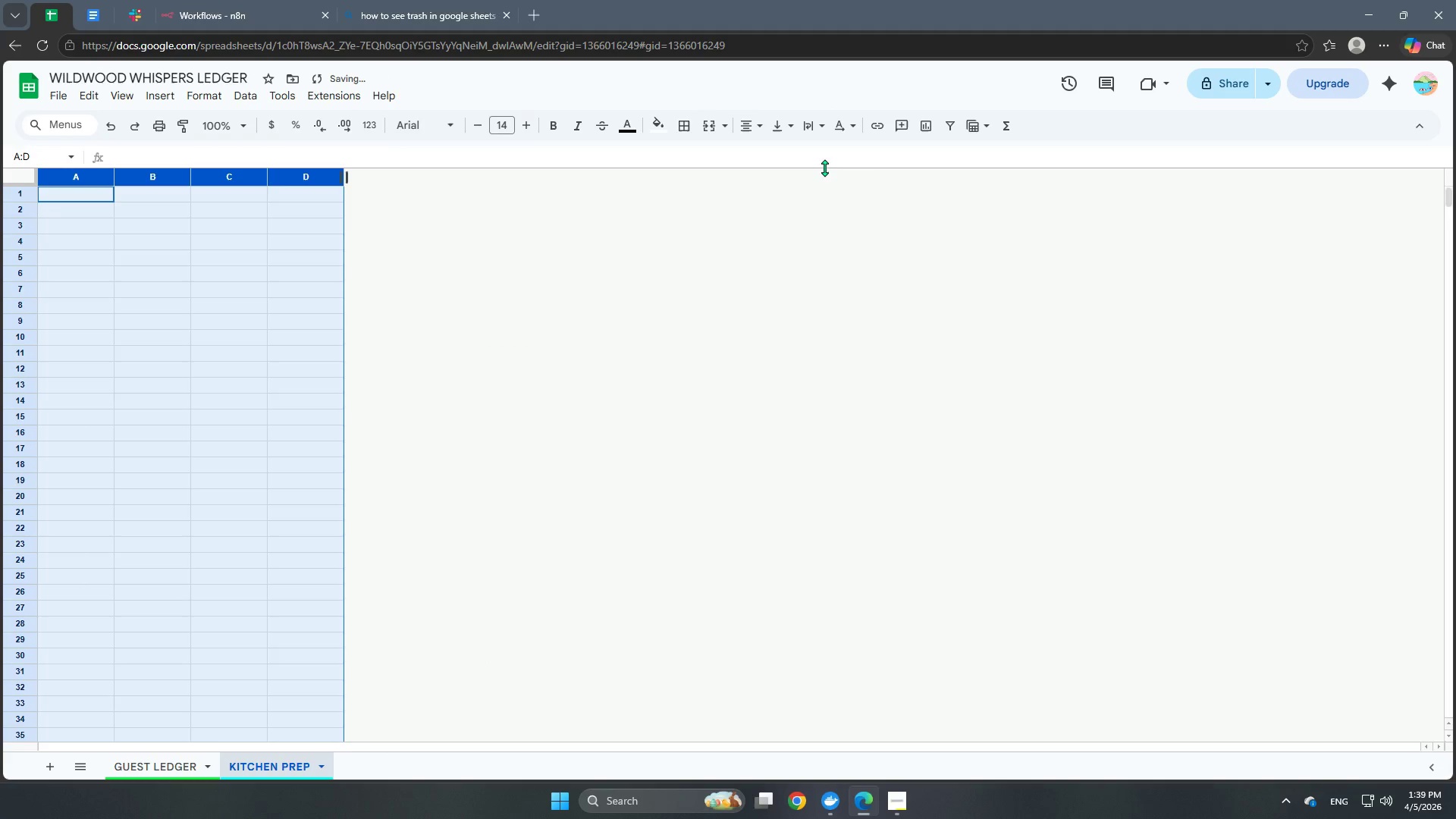 
left_click([730, 308])
 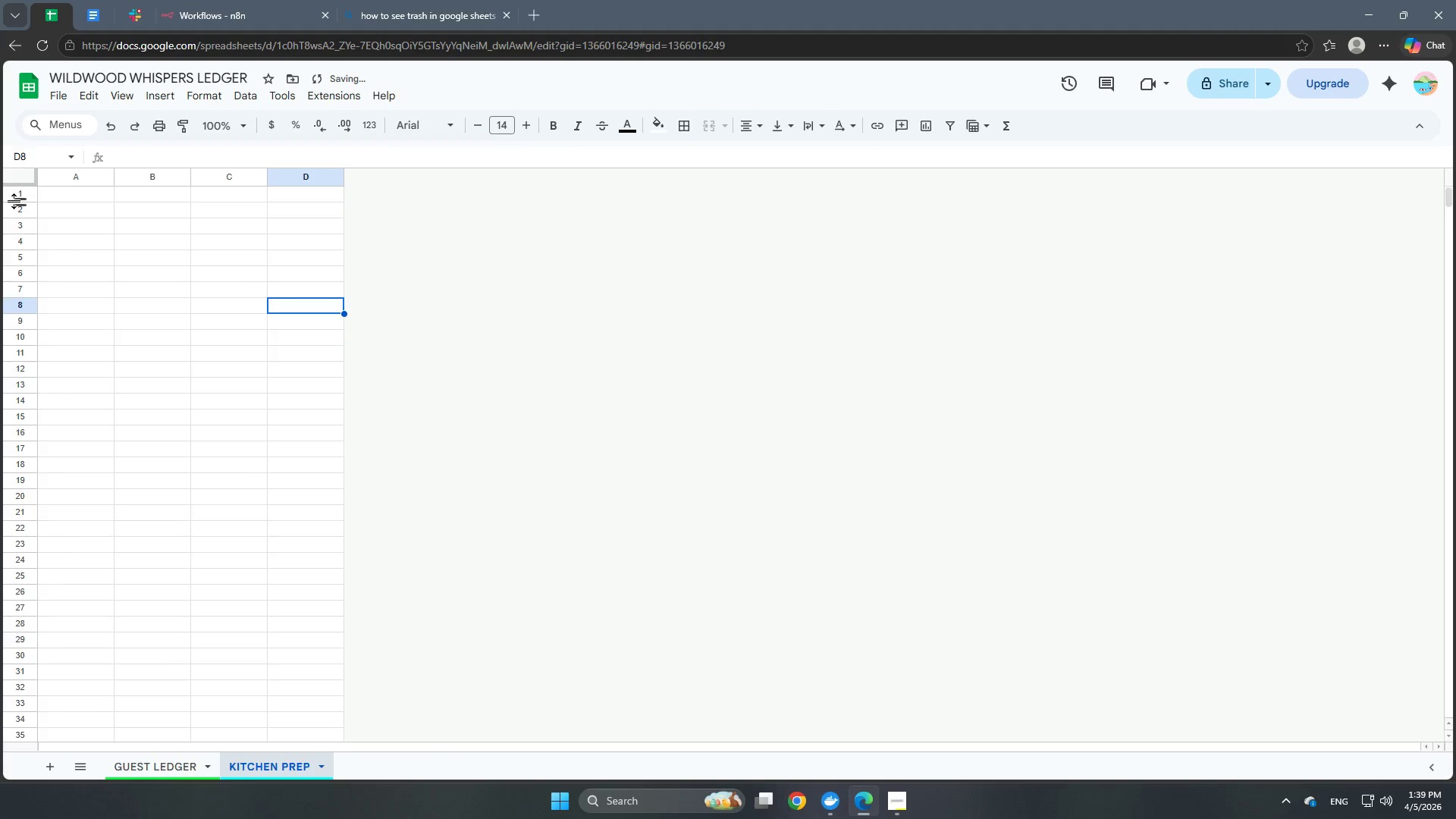 
left_click([17, 192])
 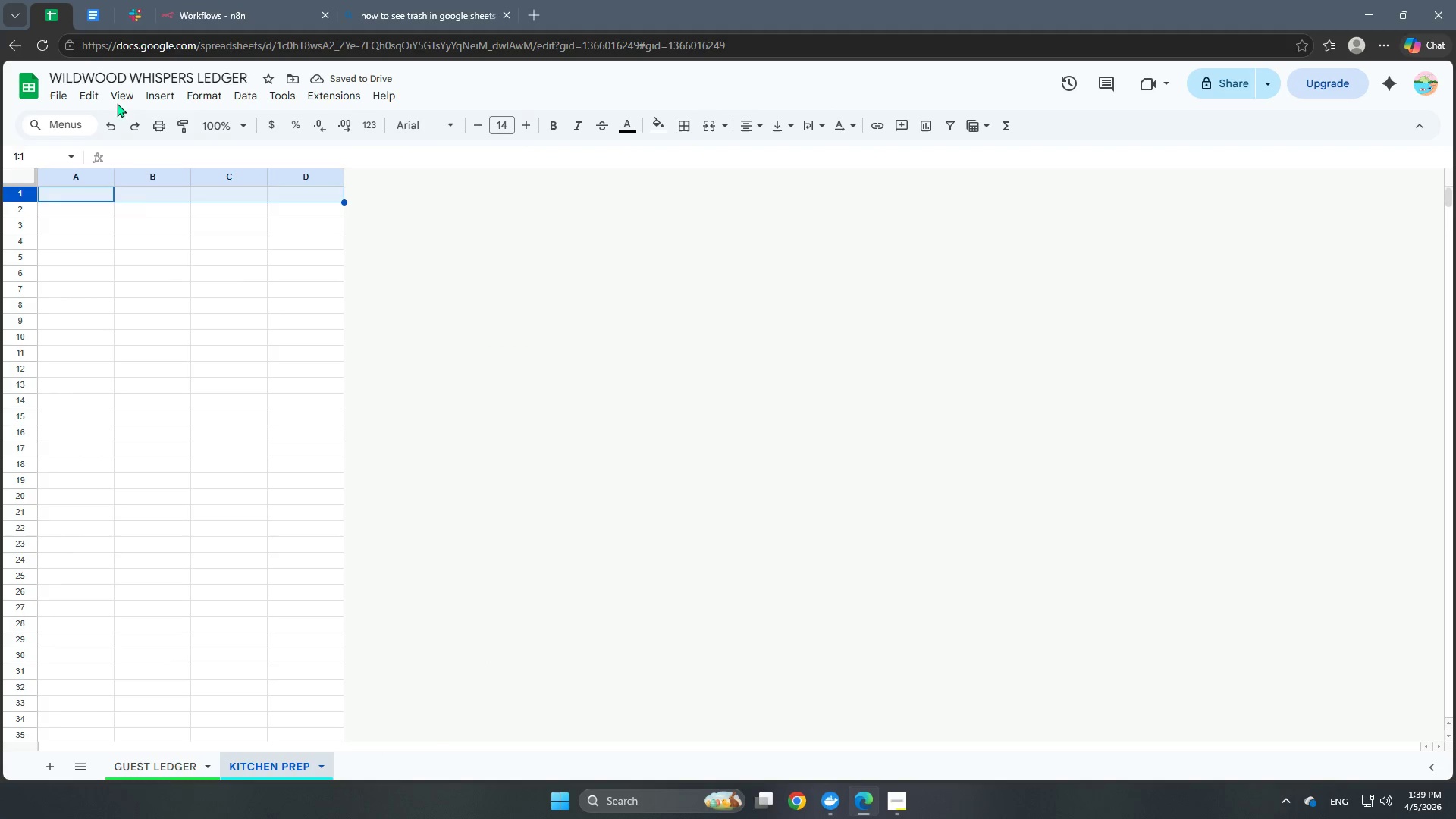 
left_click([124, 93])
 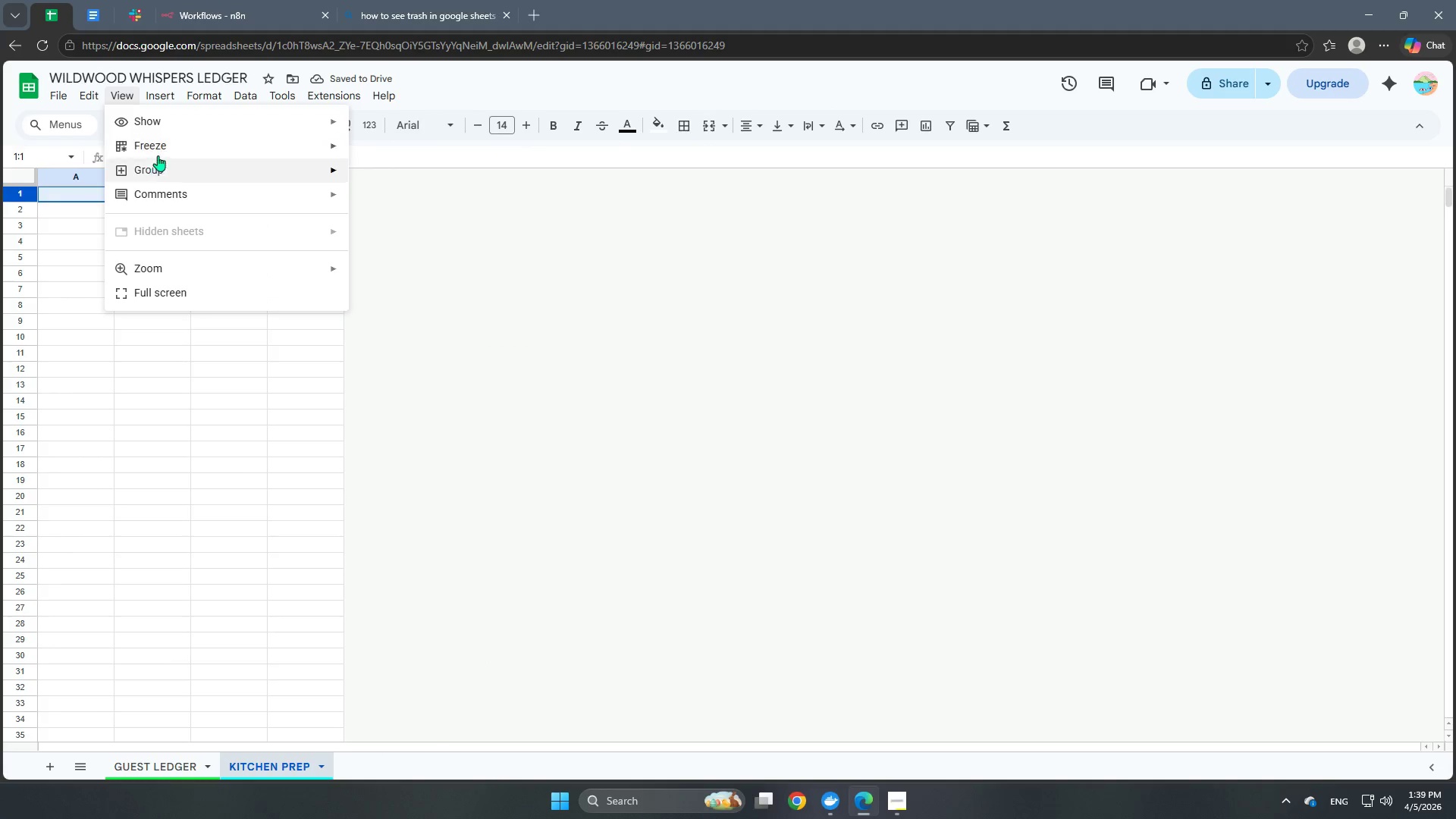 
left_click([162, 149])
 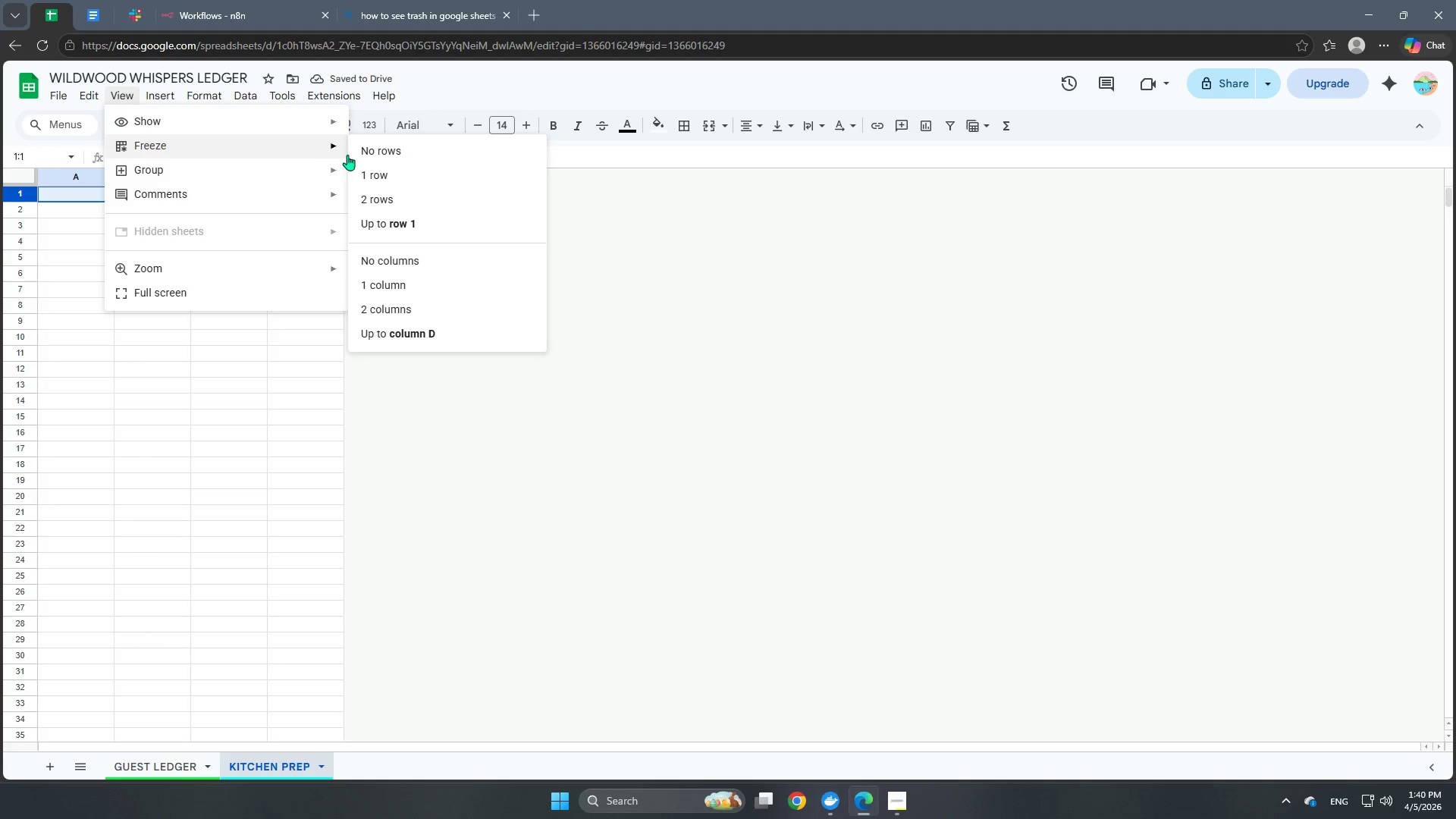 
left_click([378, 180])
 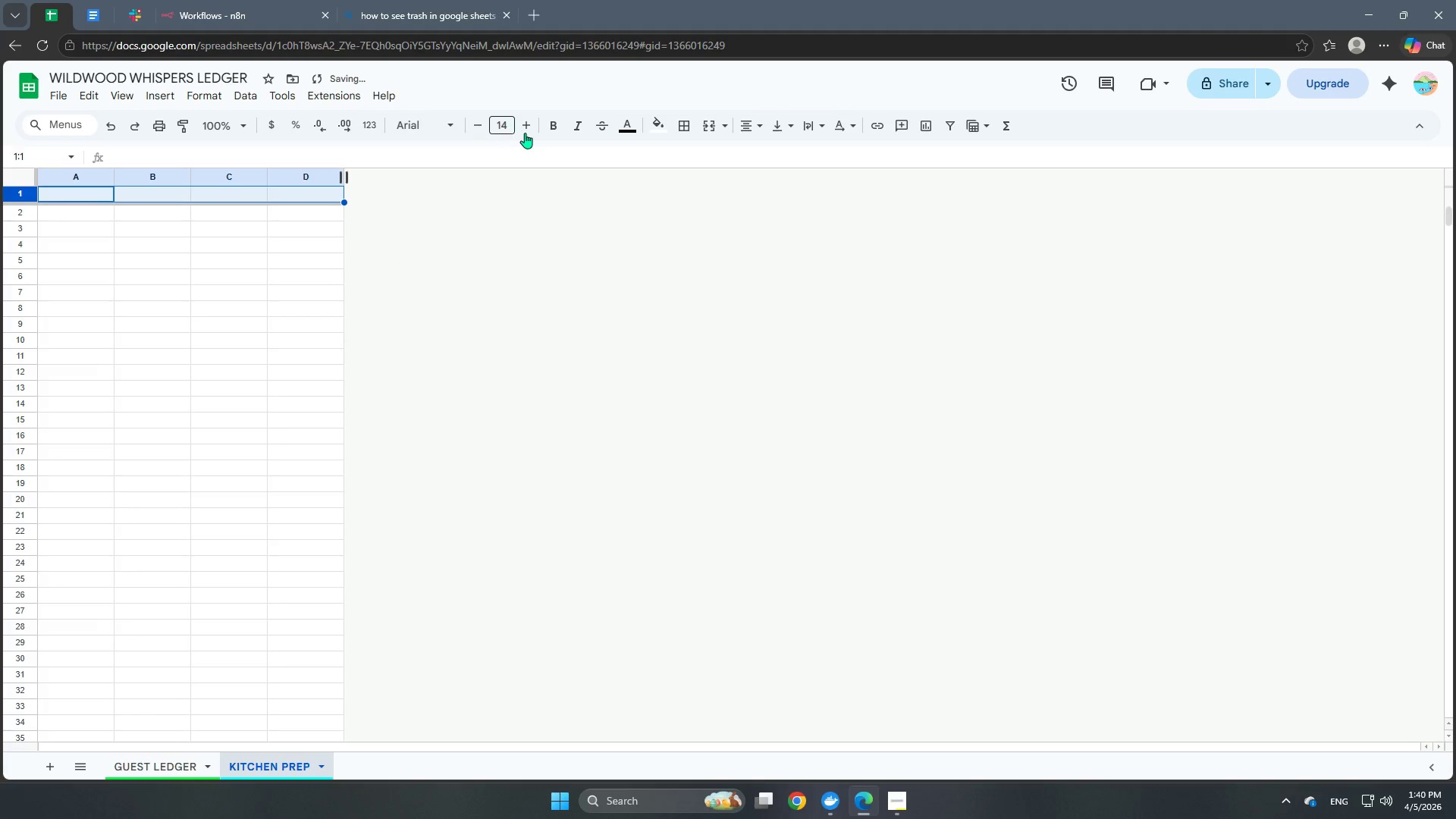 
double_click([527, 133])
 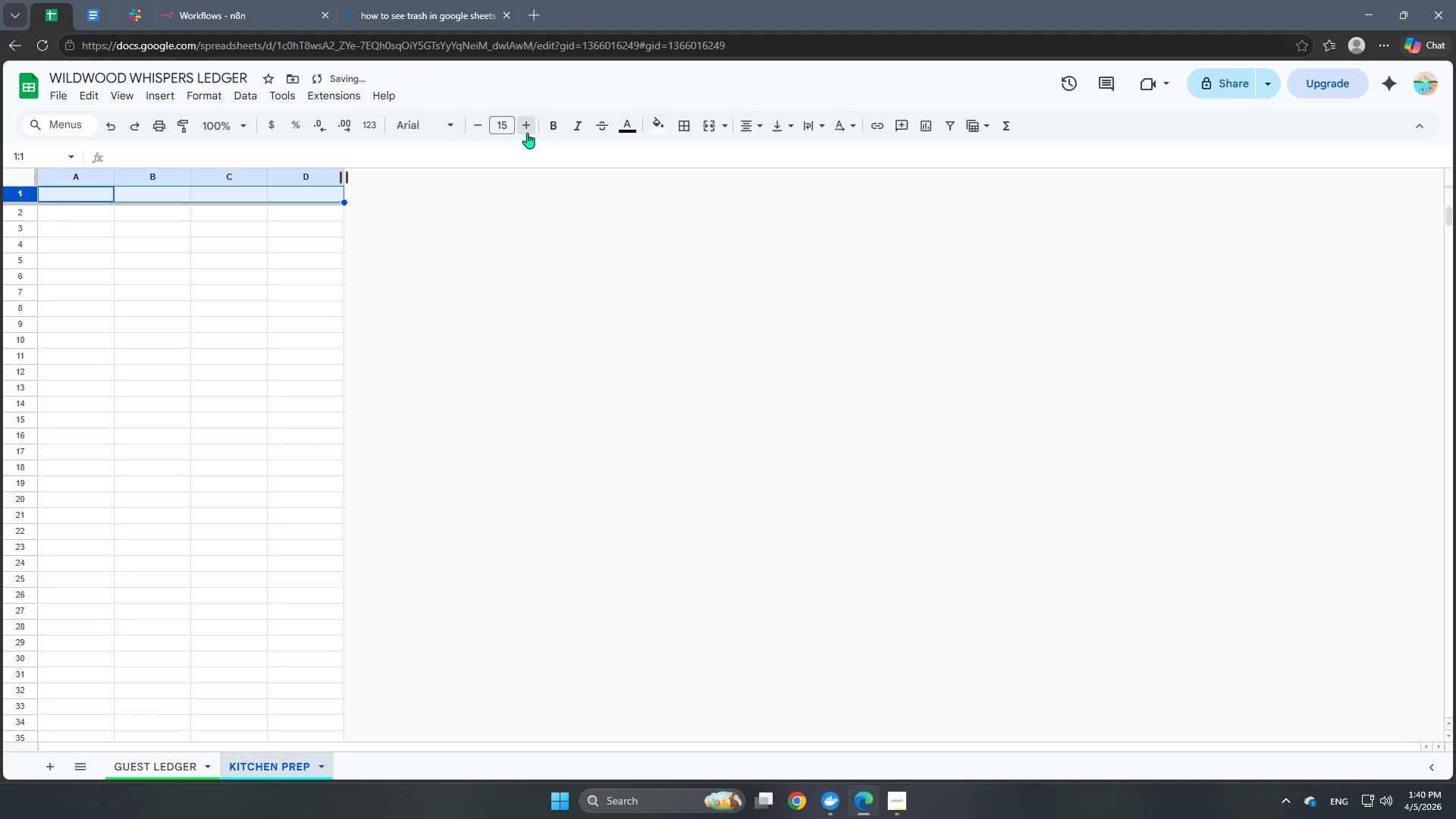 
triple_click([527, 133])
 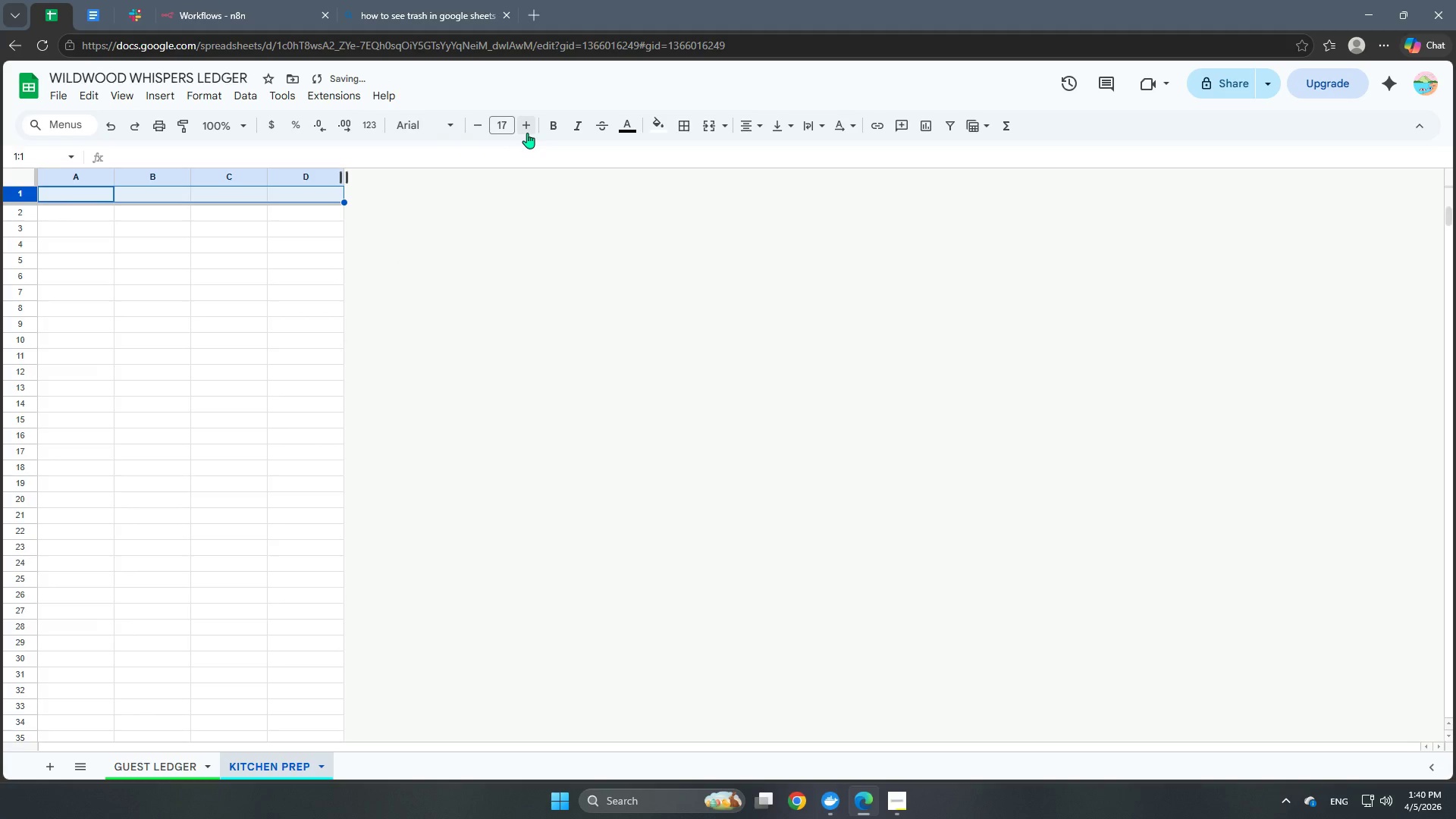 
left_click([527, 133])
 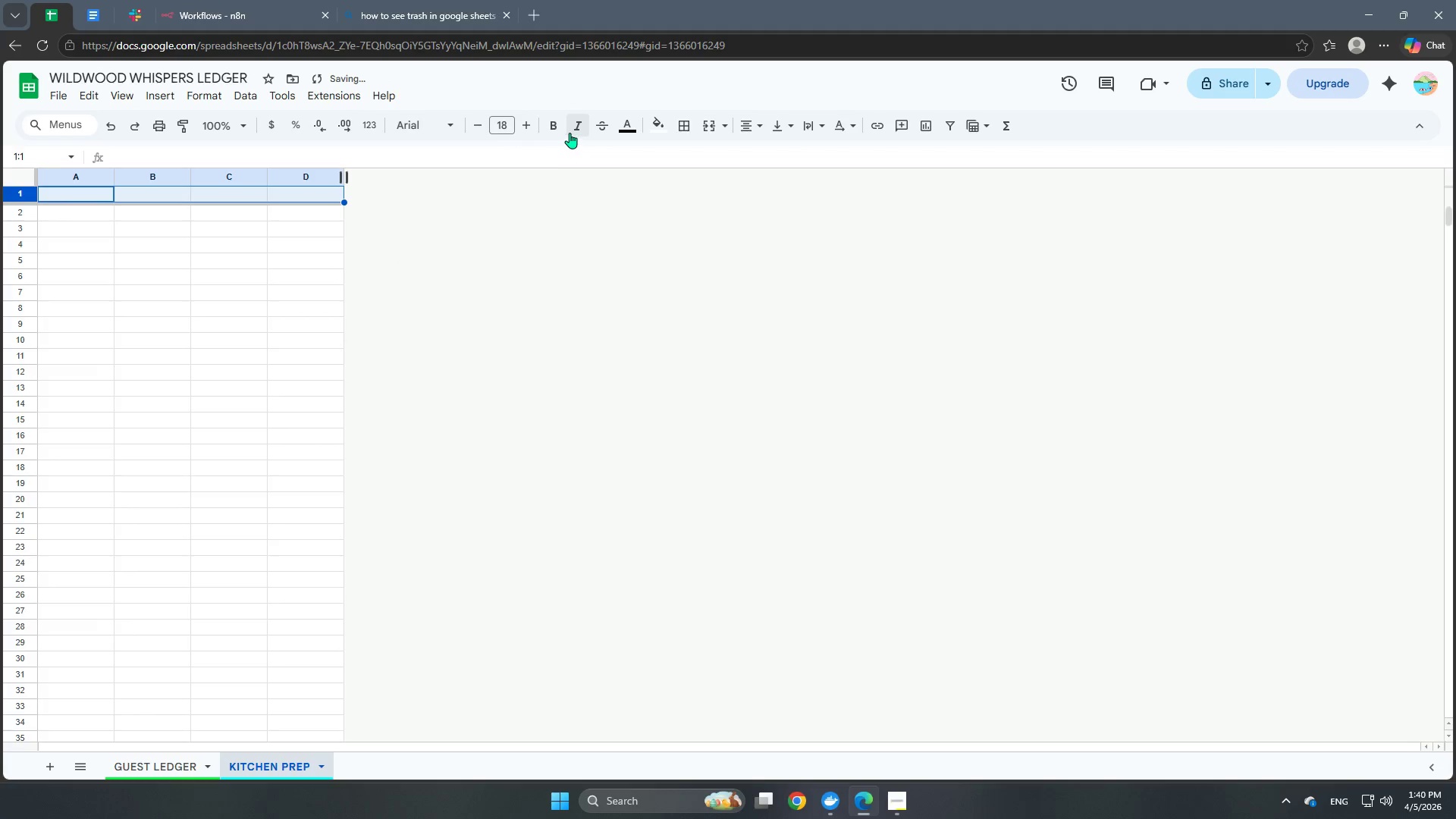 
left_click([548, 132])
 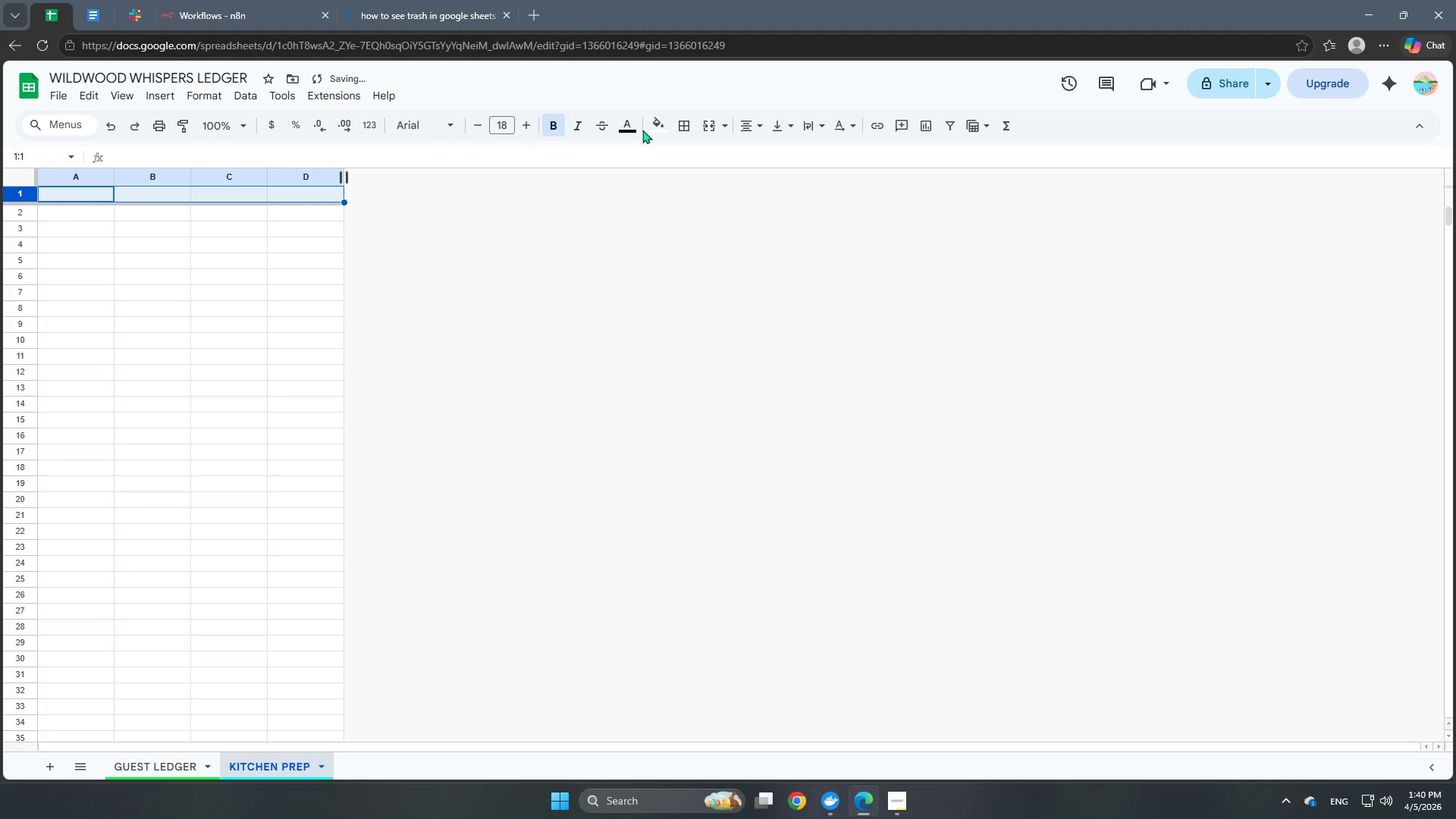 
left_click([658, 132])
 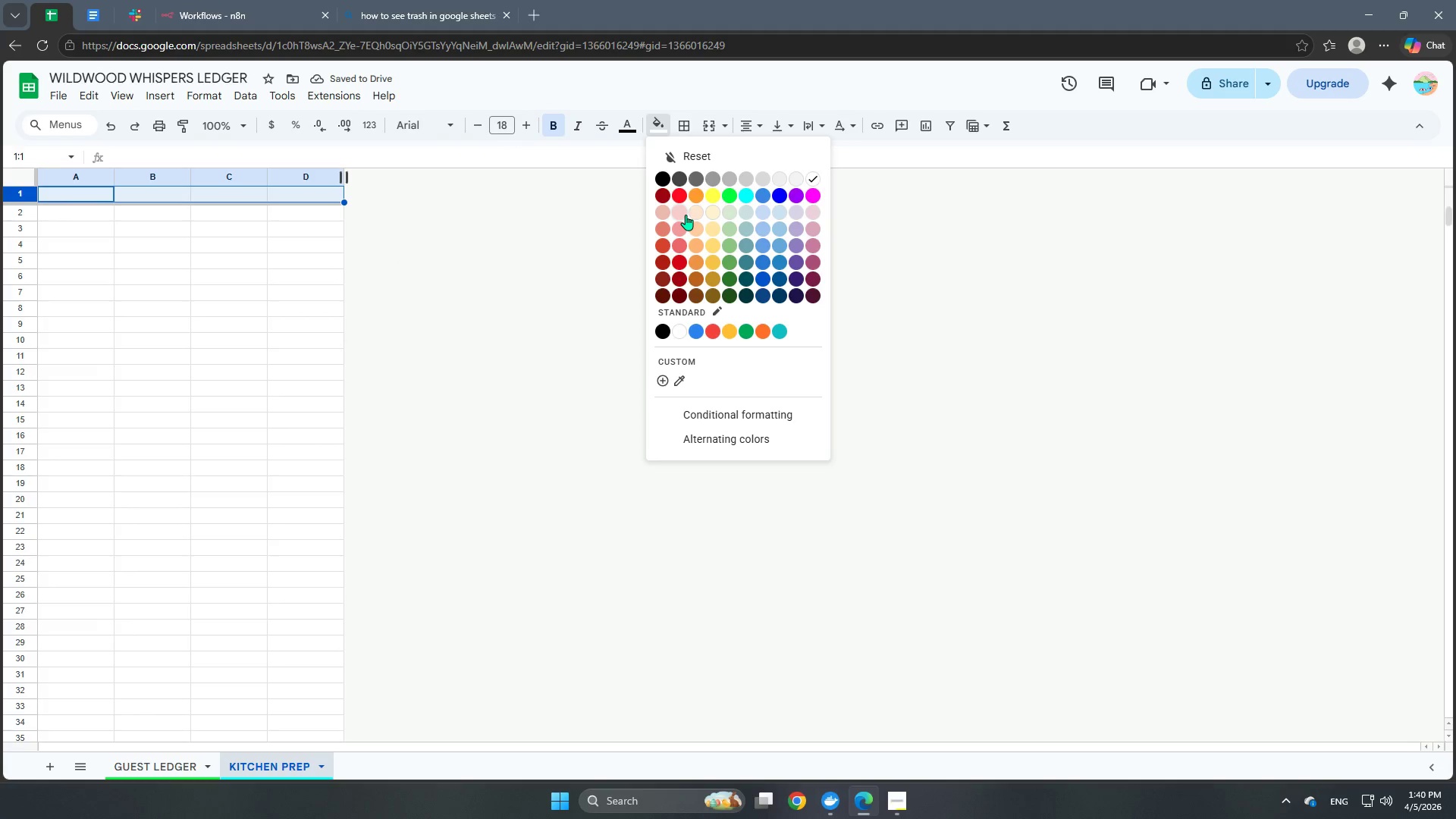 
left_click([656, 211])
 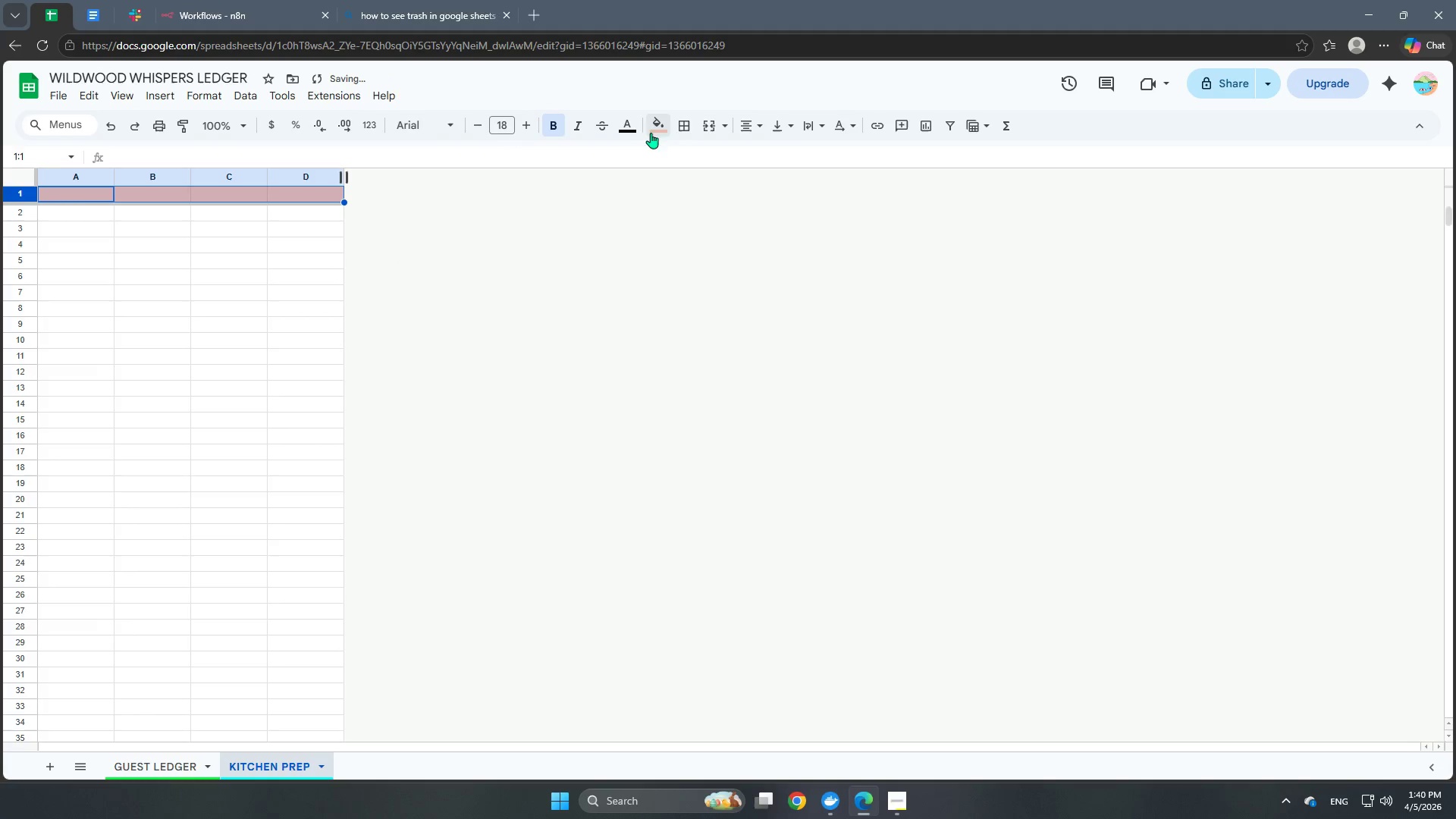 
left_click([626, 130])
 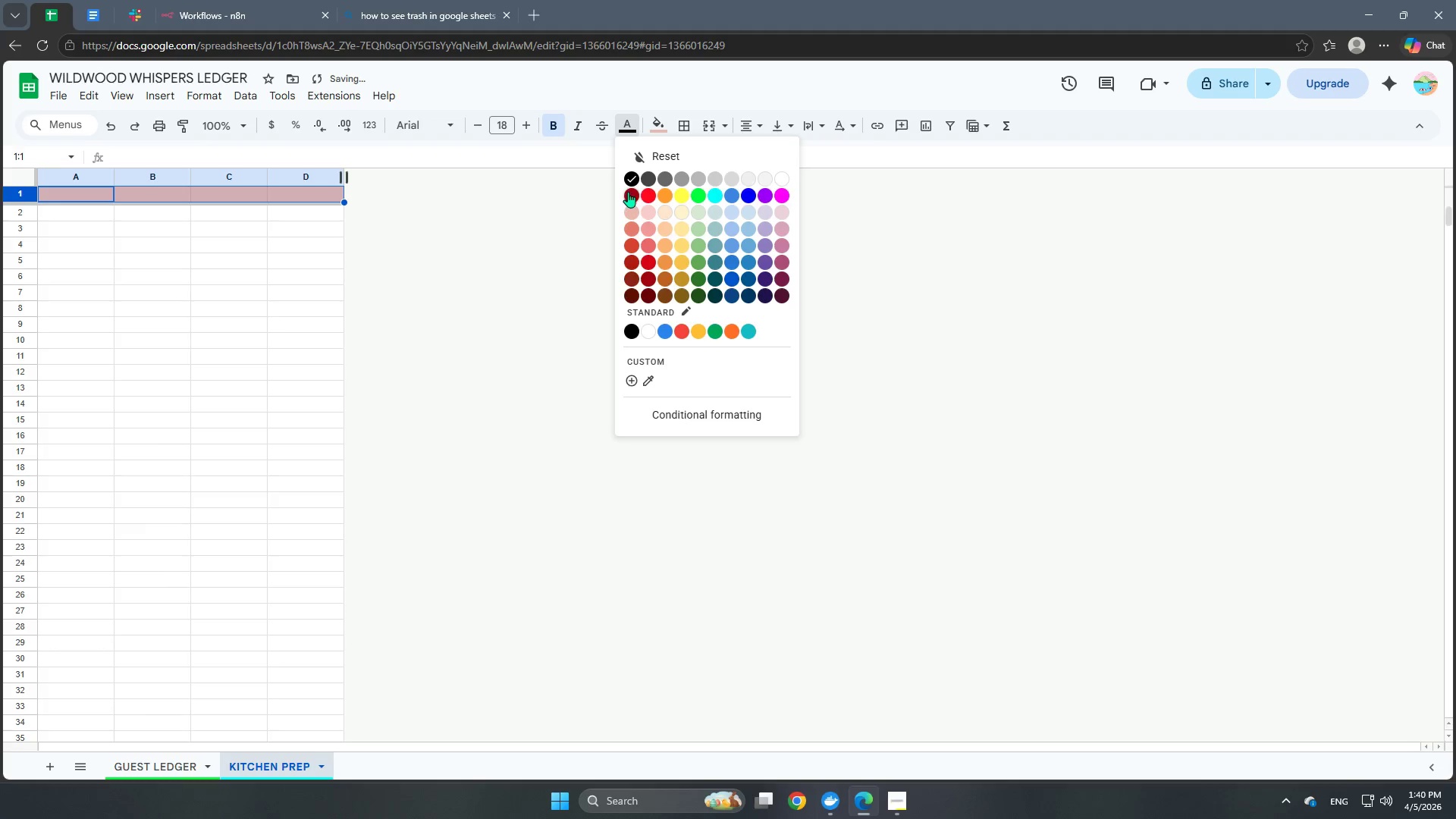 
left_click([621, 193])
 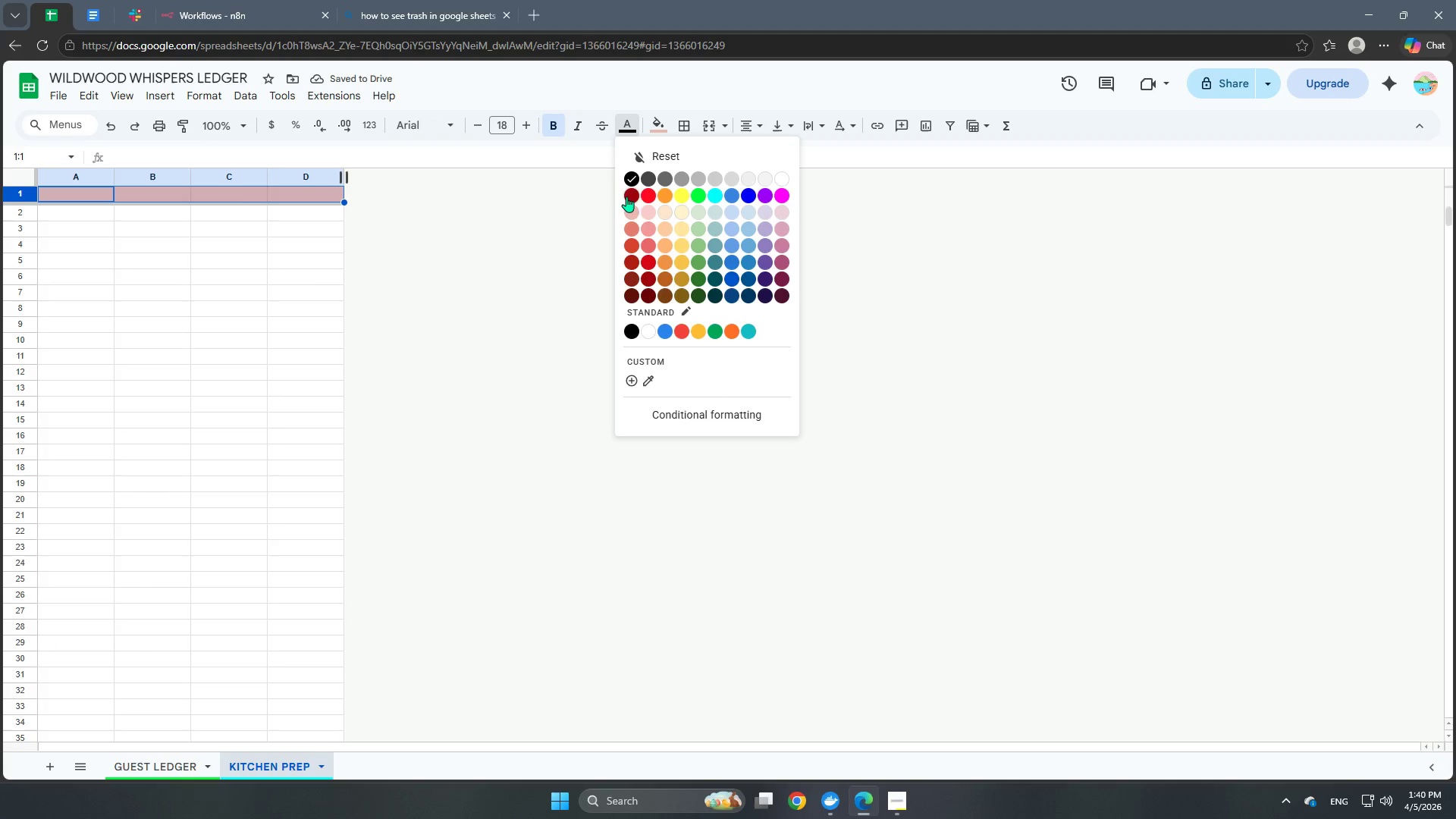 
left_click([629, 196])
 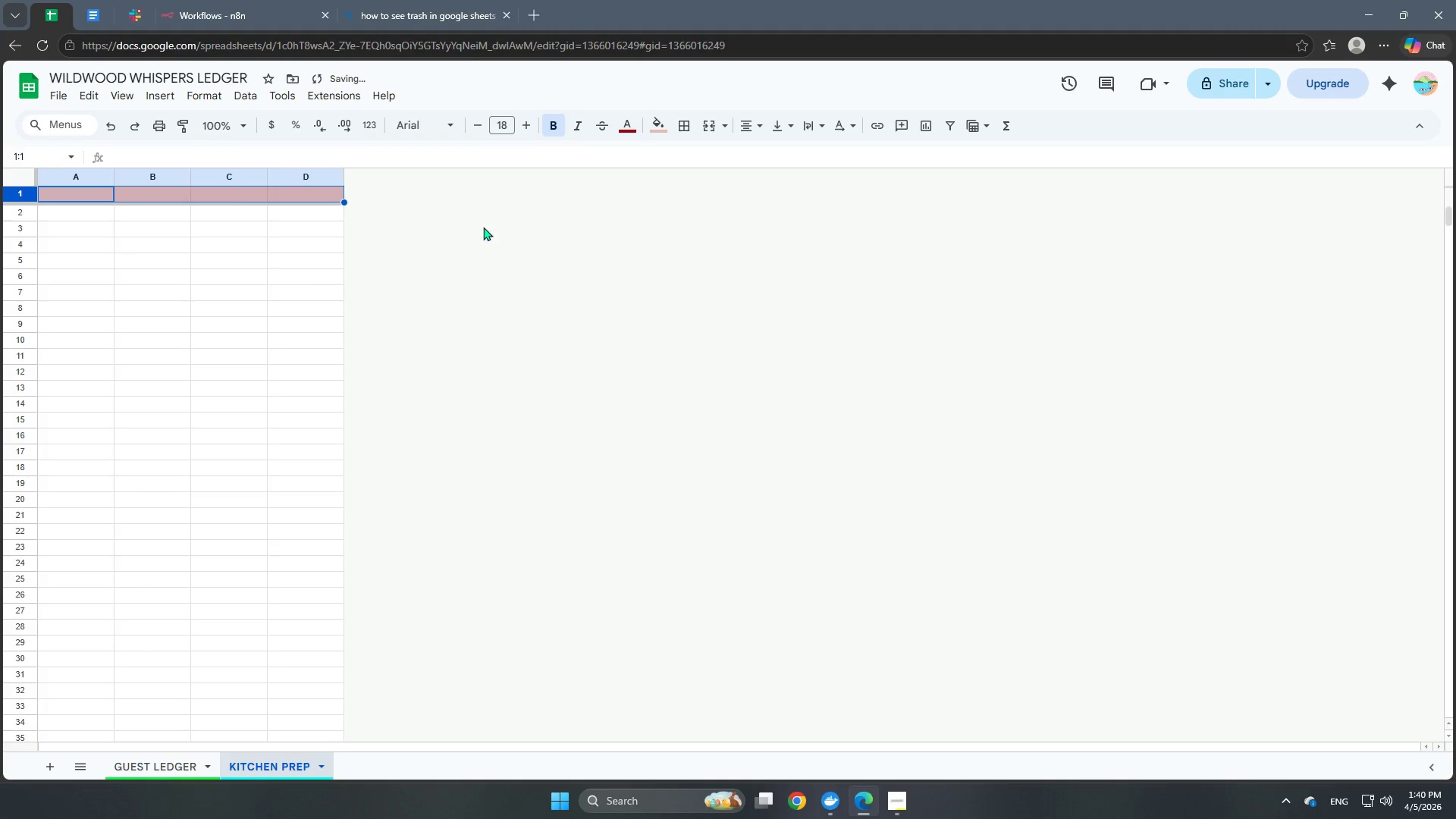 
left_click([490, 255])
 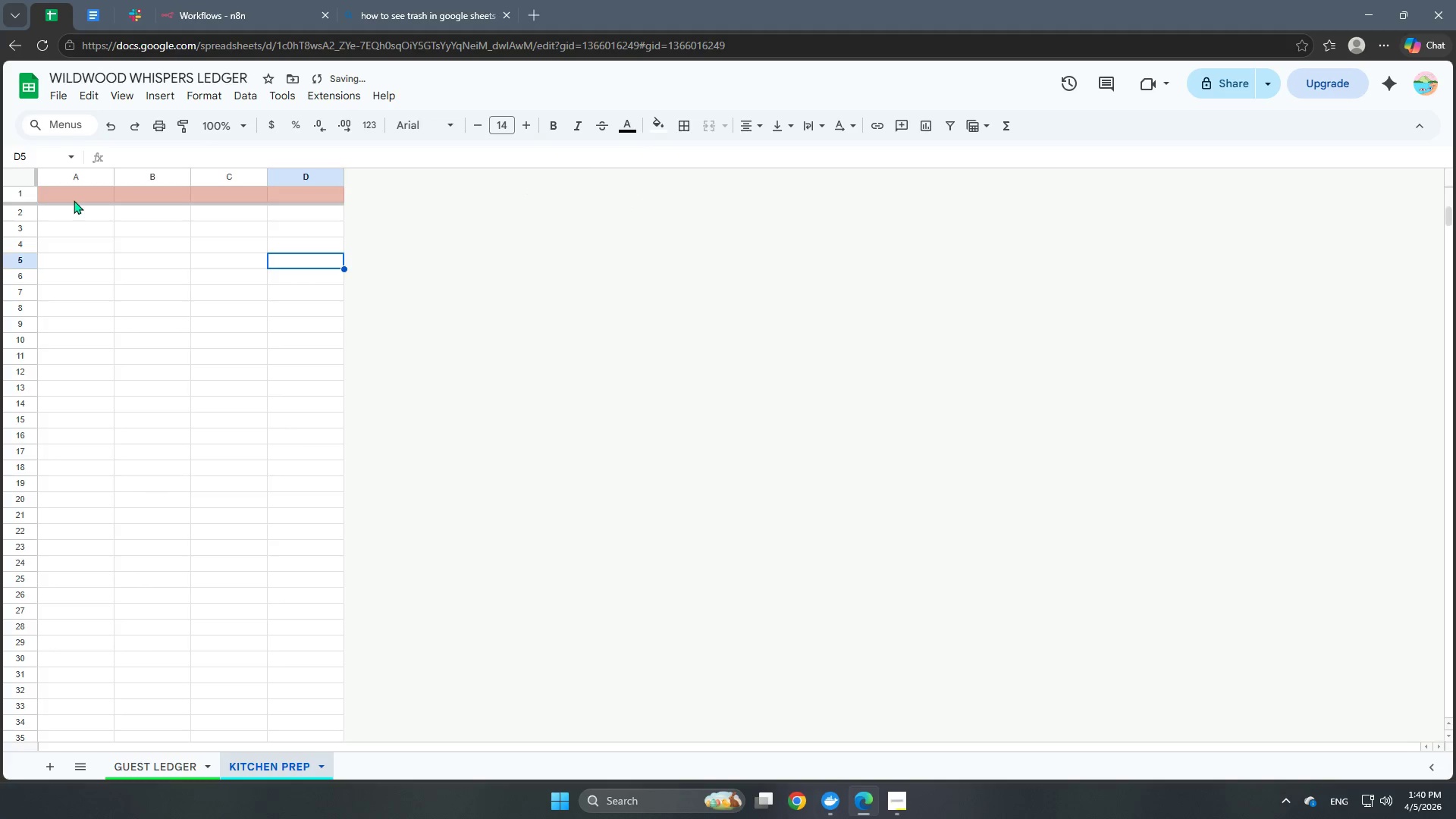 
double_click([74, 200])
 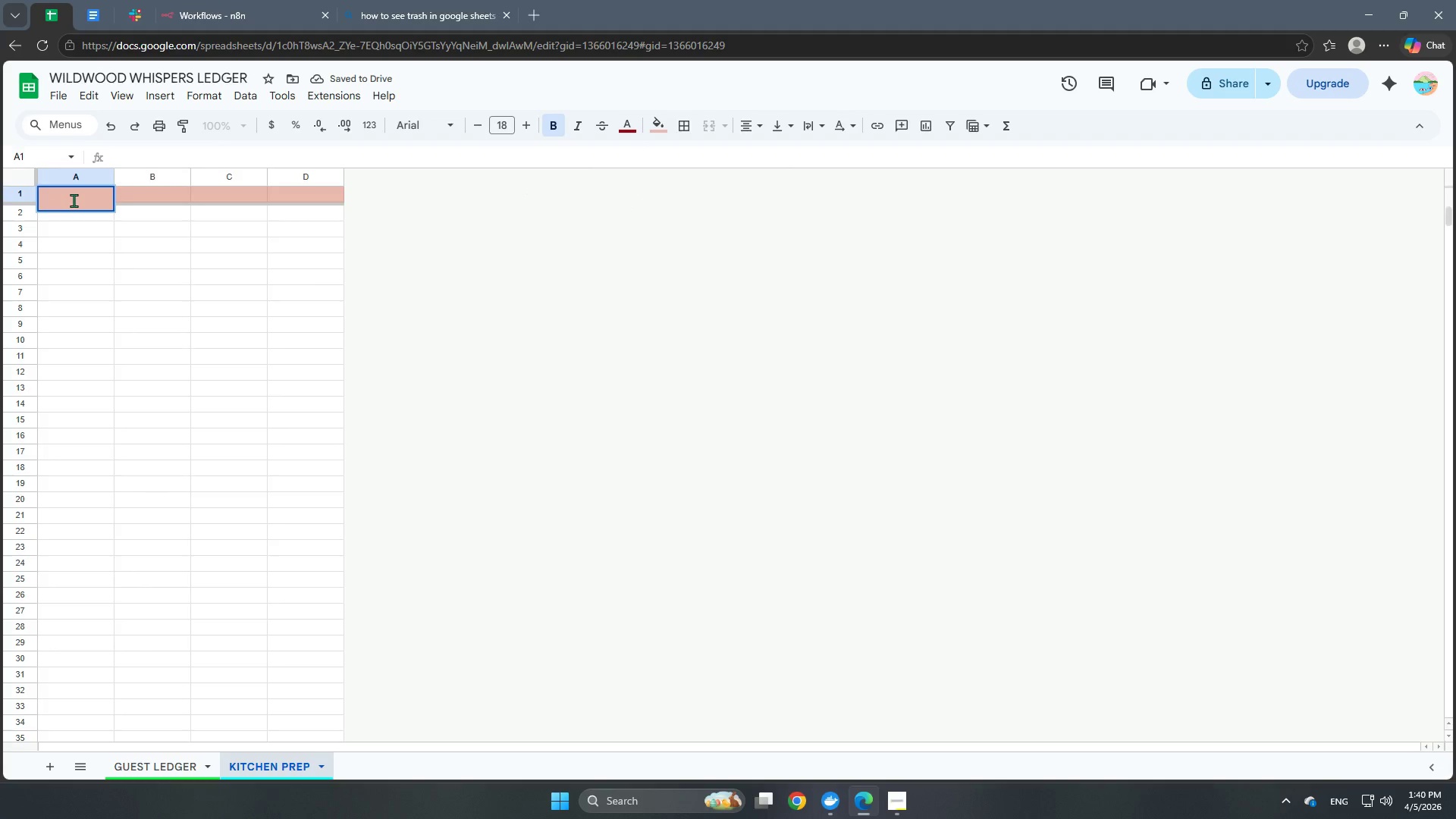 
type(Delivery_Date)
 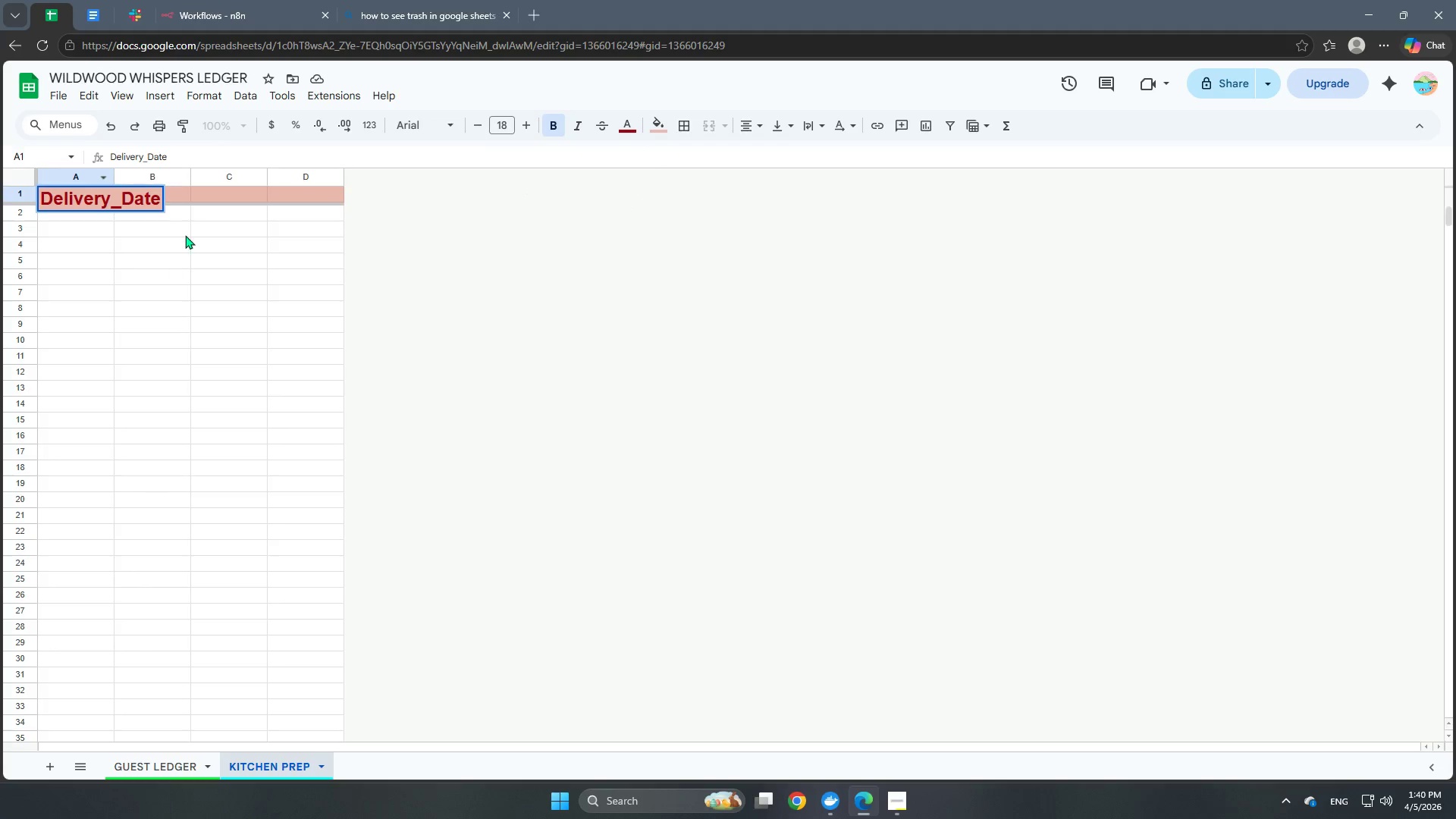 
left_click([206, 199])
 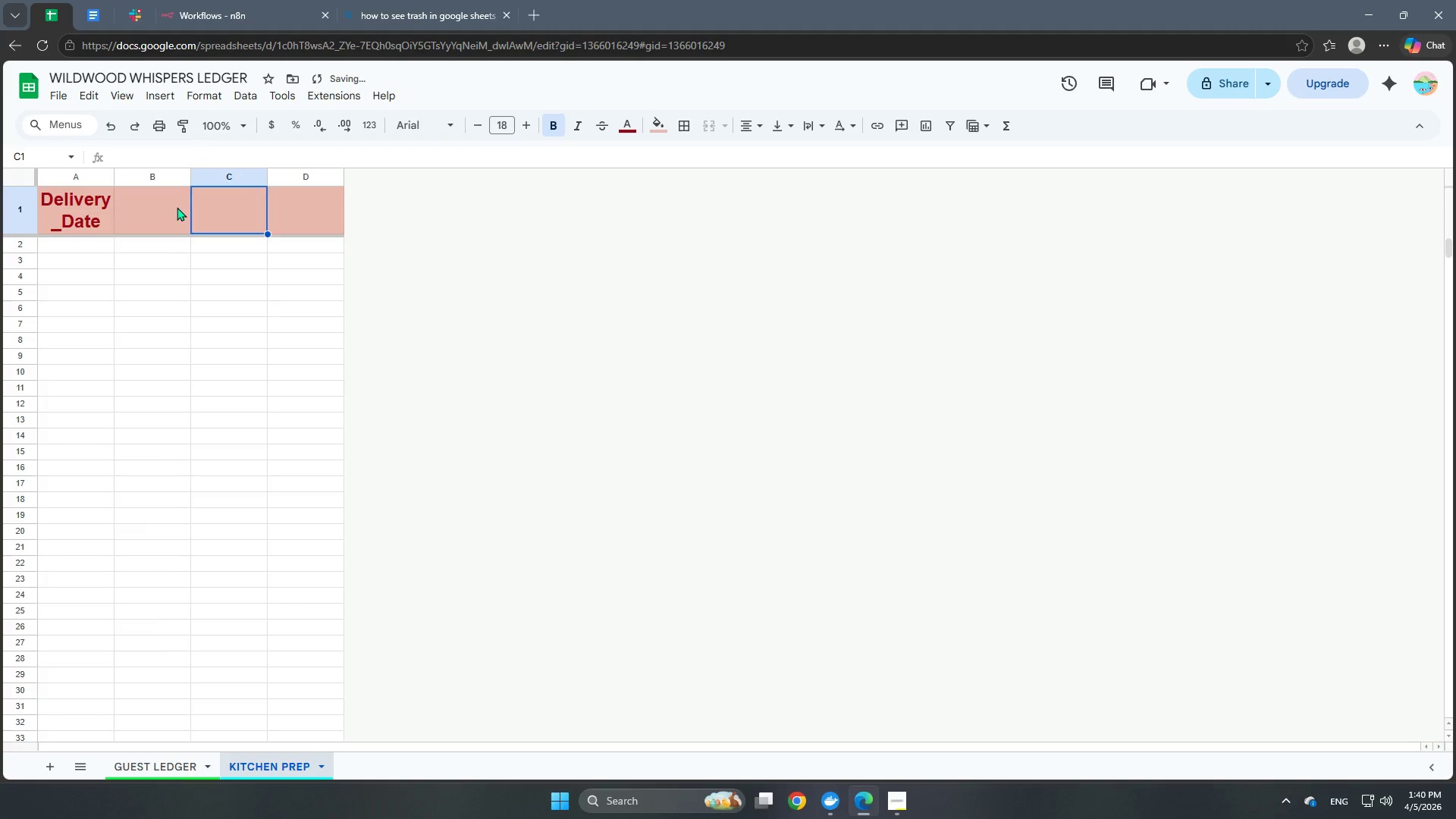 
double_click([177, 207])
 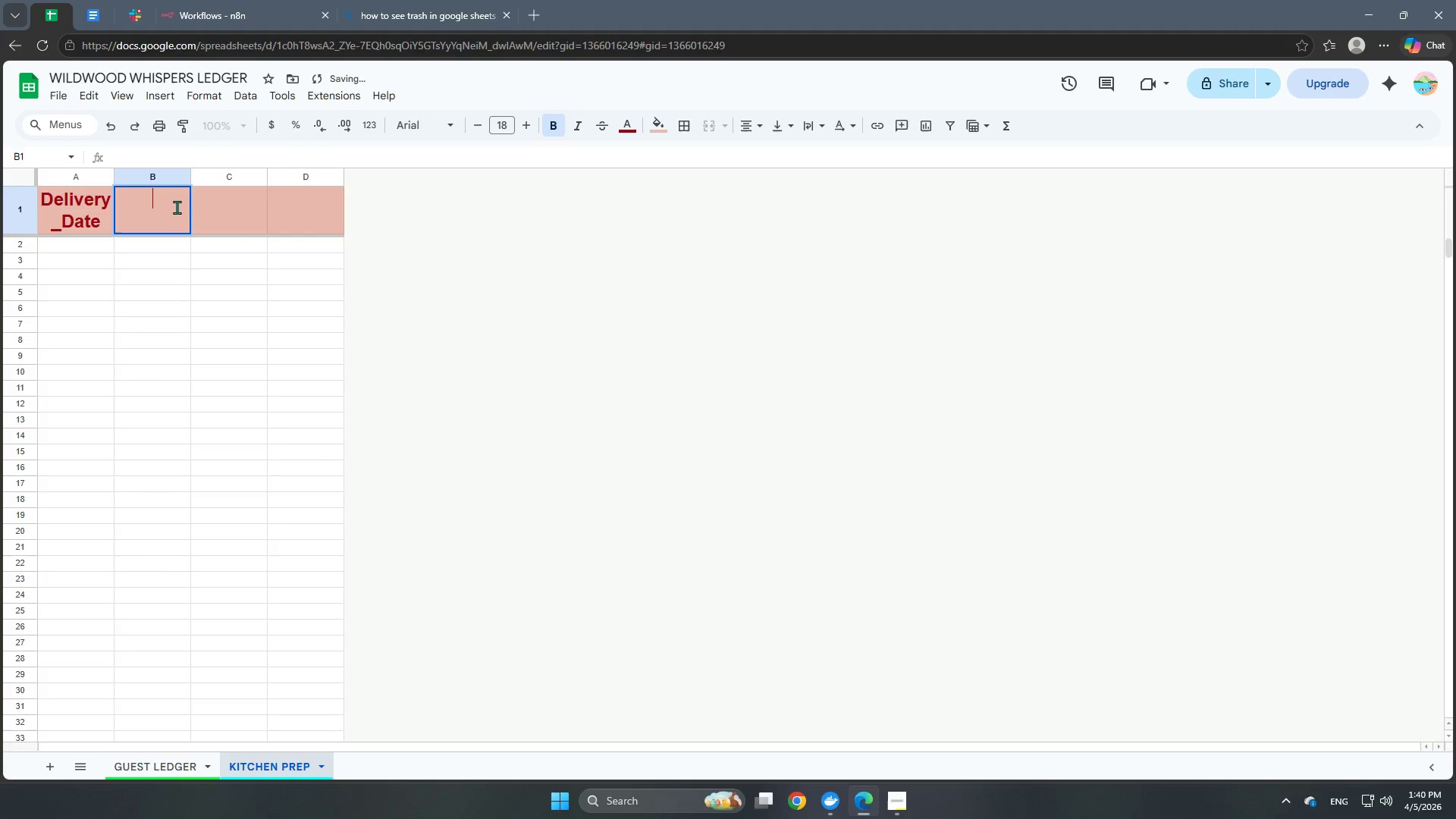 
type(Cav)
key(Backspace)
type(bin_Name)
 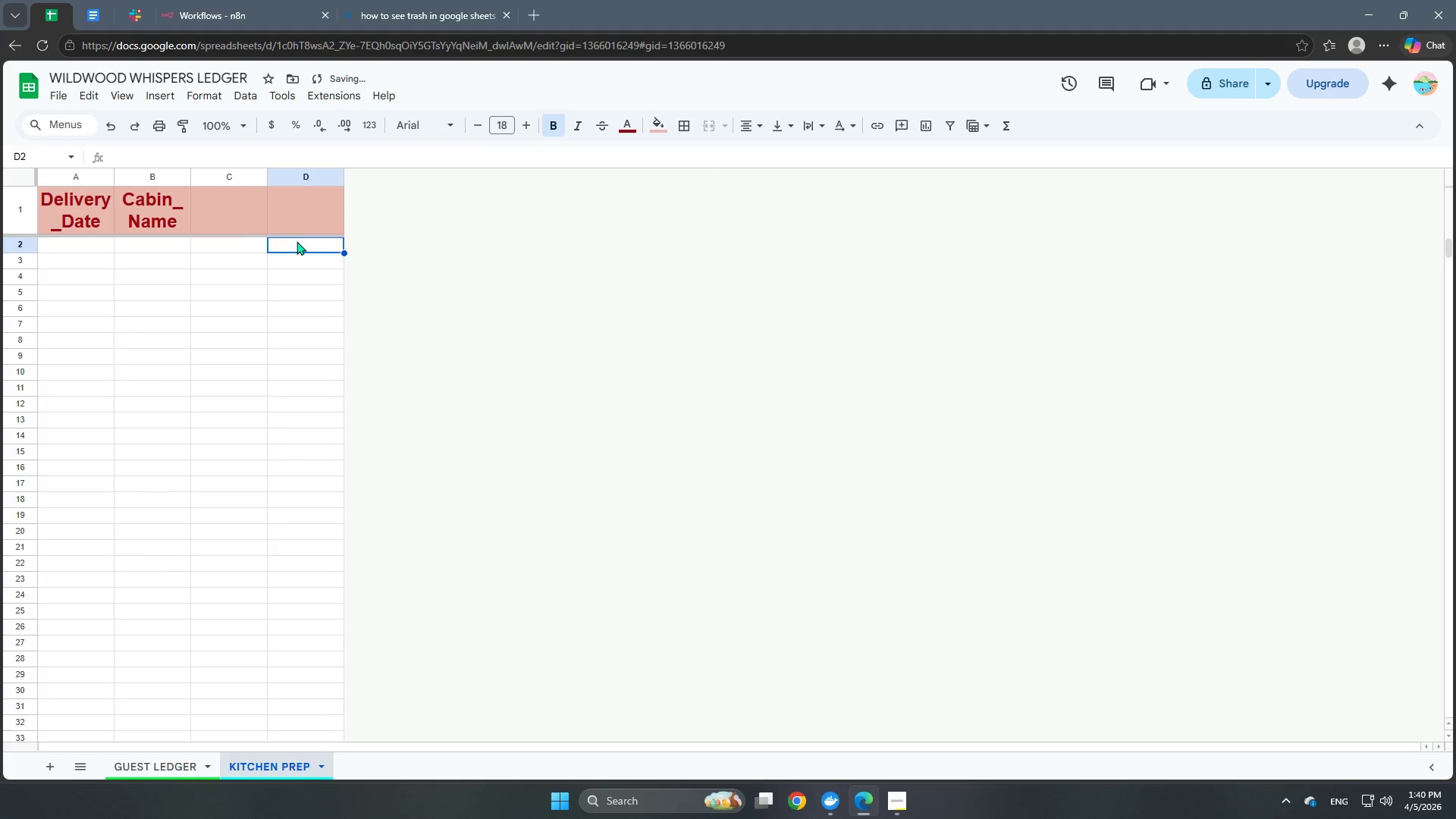 
double_click([241, 218])
 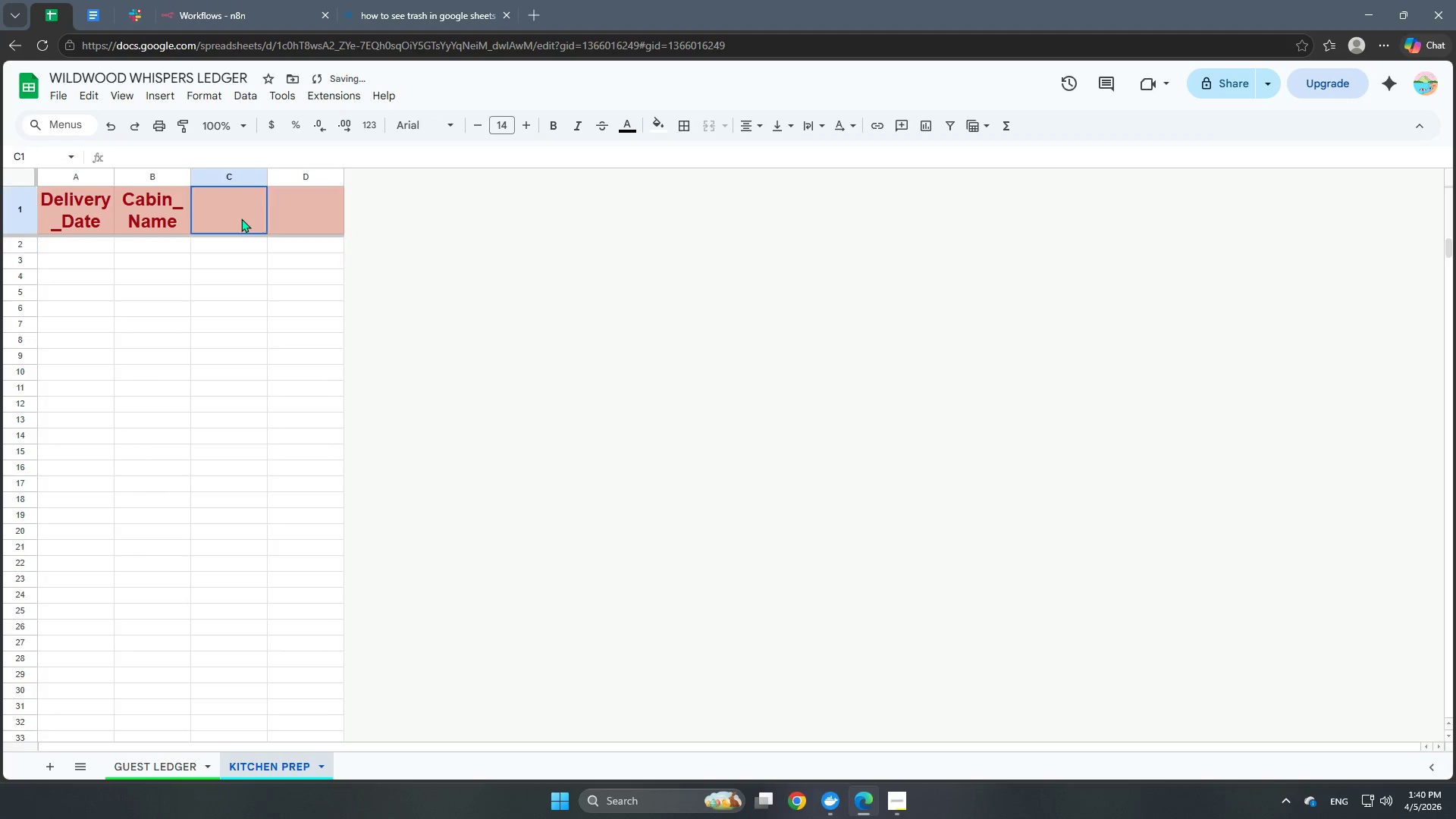 
triple_click([241, 218])
 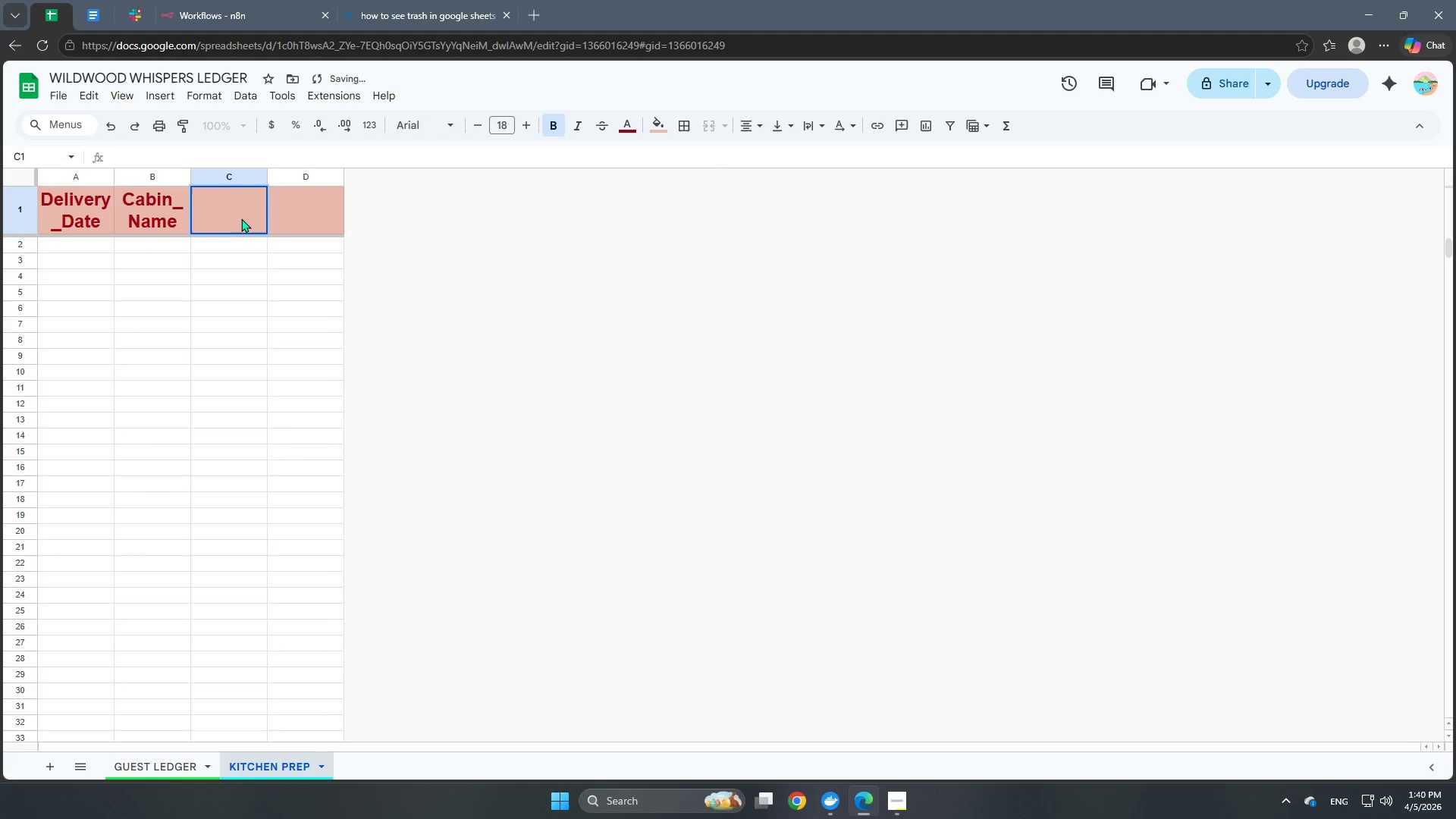 
type(Selection)
 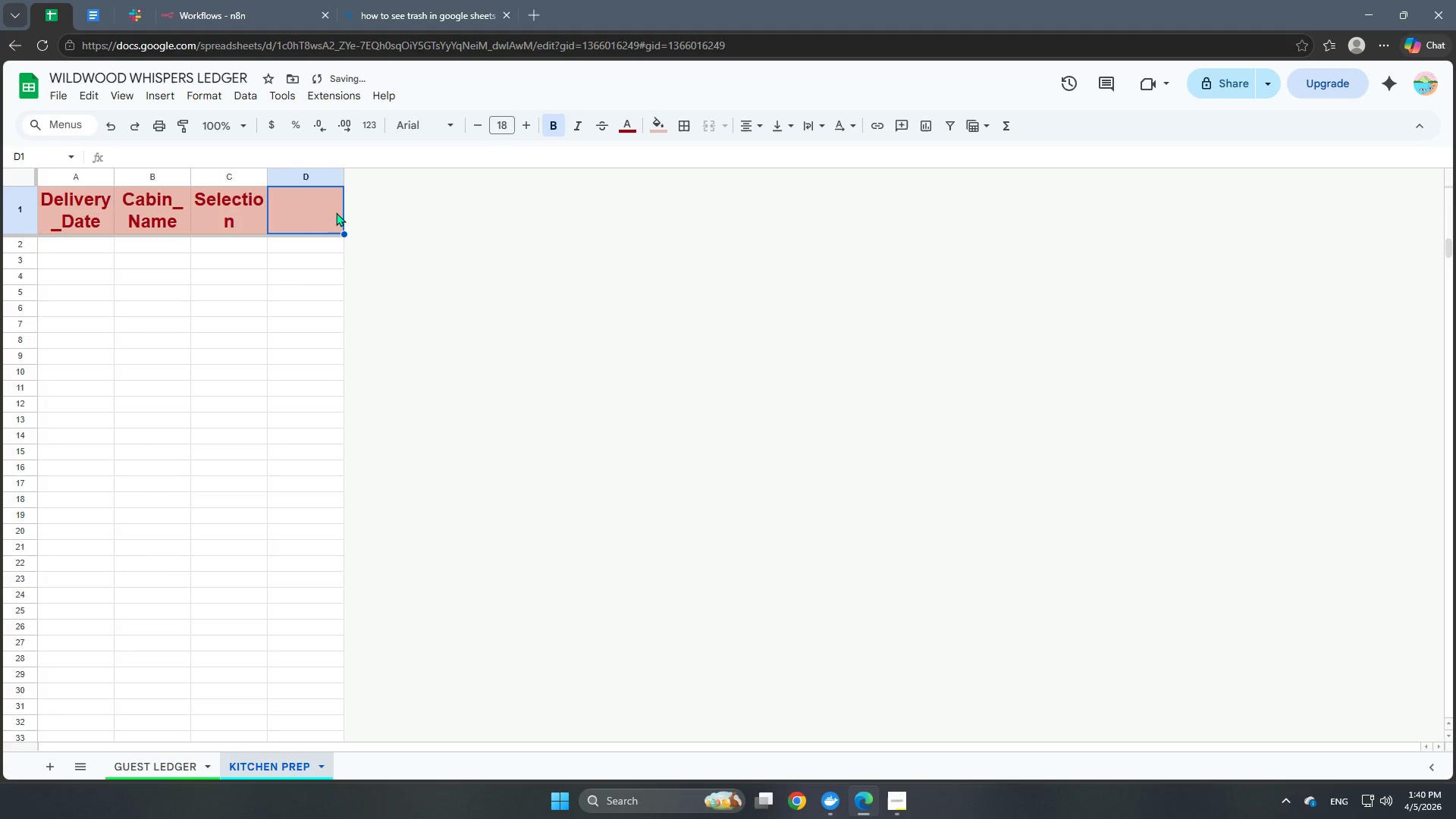 
double_click([293, 216])
 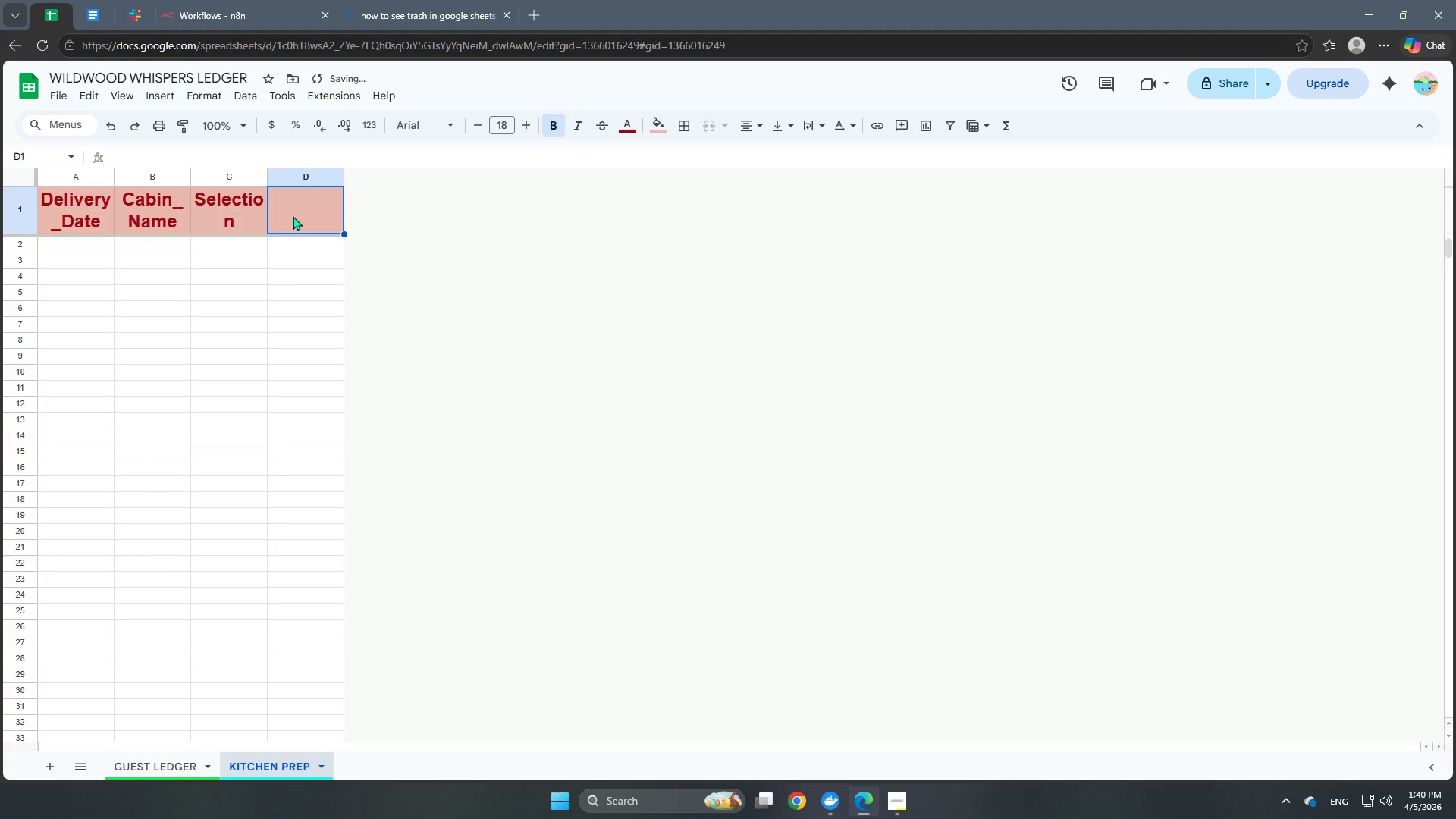 
triple_click([293, 216])
 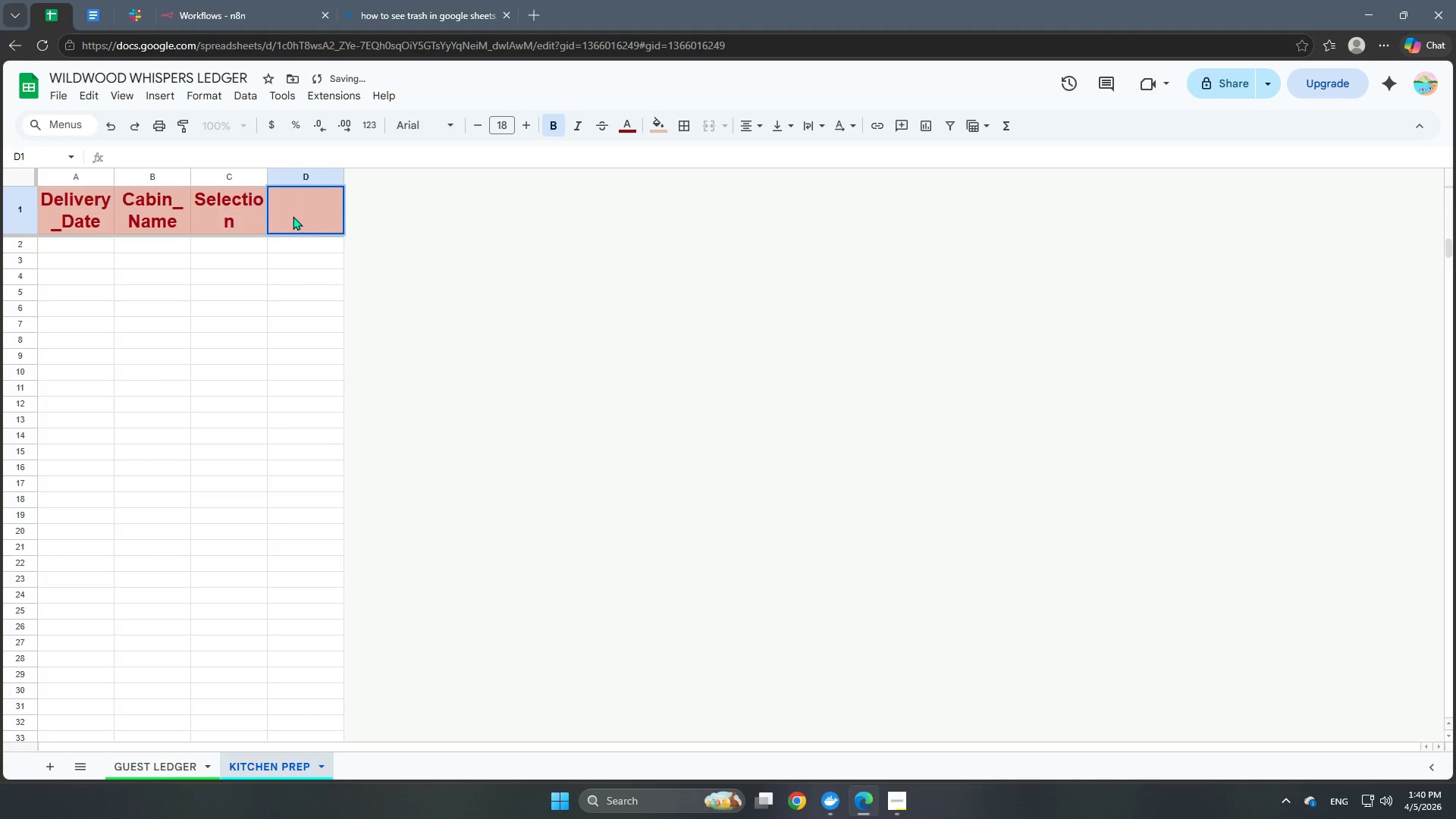 
type(Prep_Stt)
key(Backspace)
type(atus)
 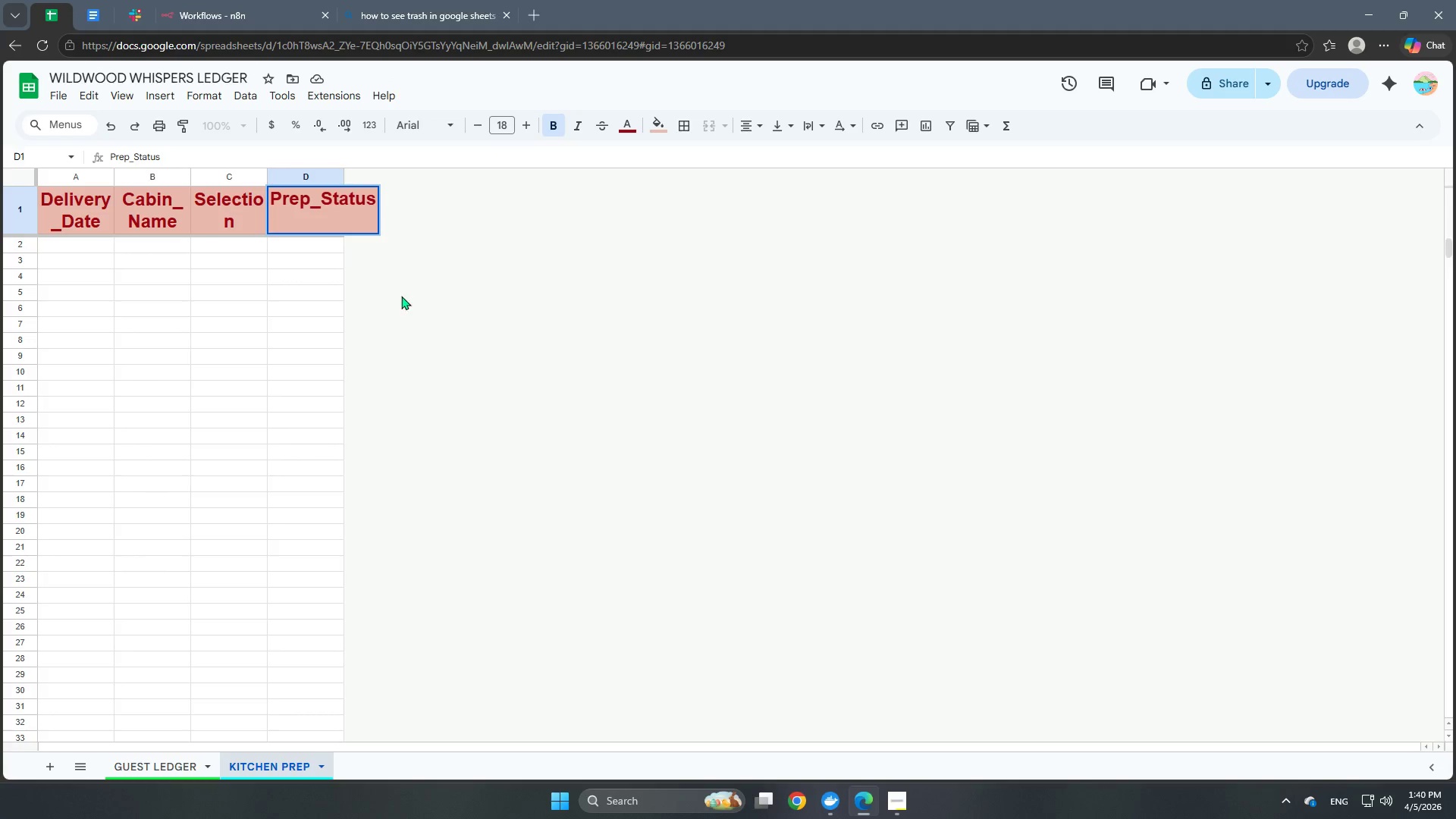 
left_click([493, 350])
 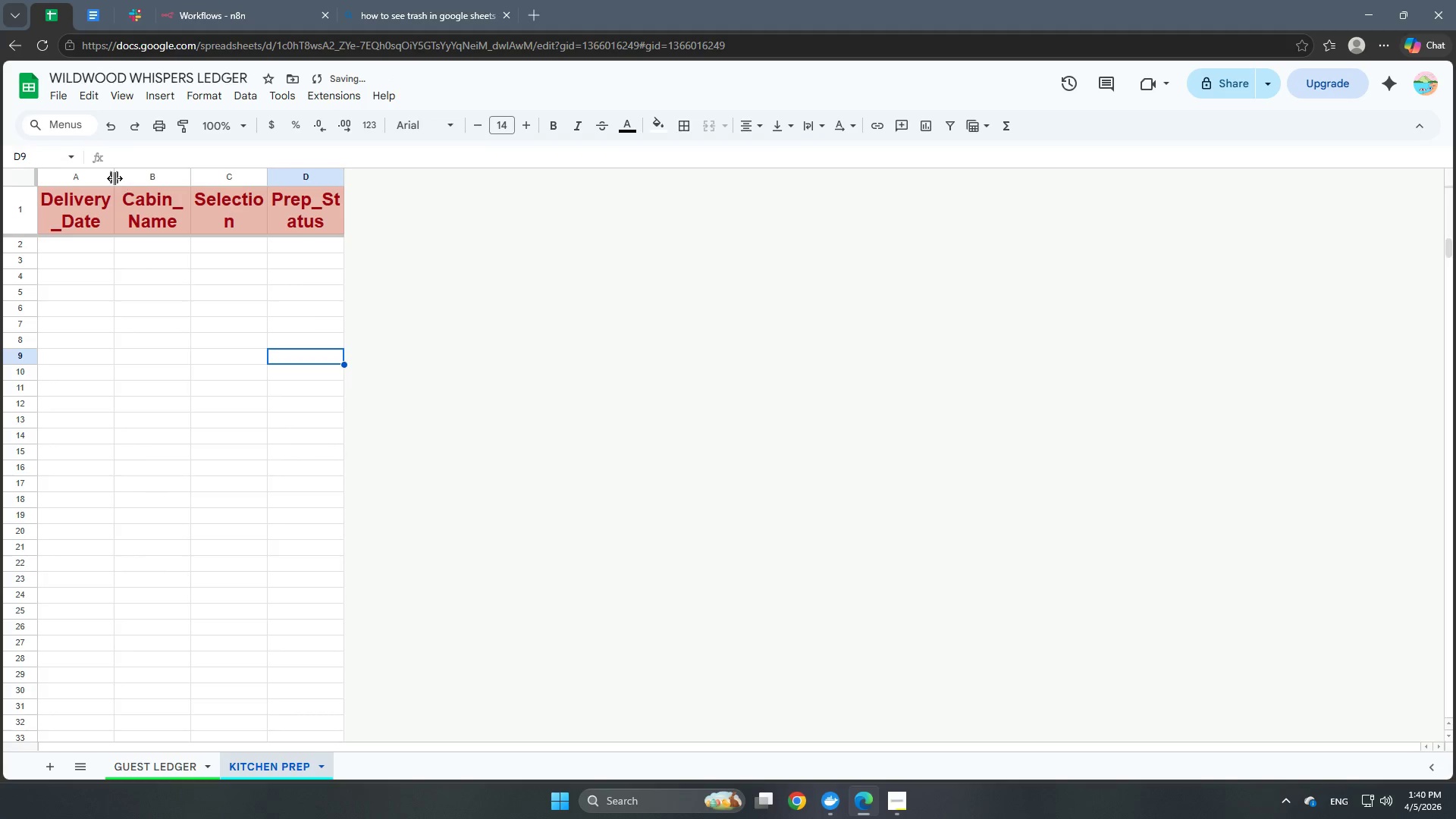 
left_click_drag(start_coordinate=[114, 178], to_coordinate=[192, 168])
 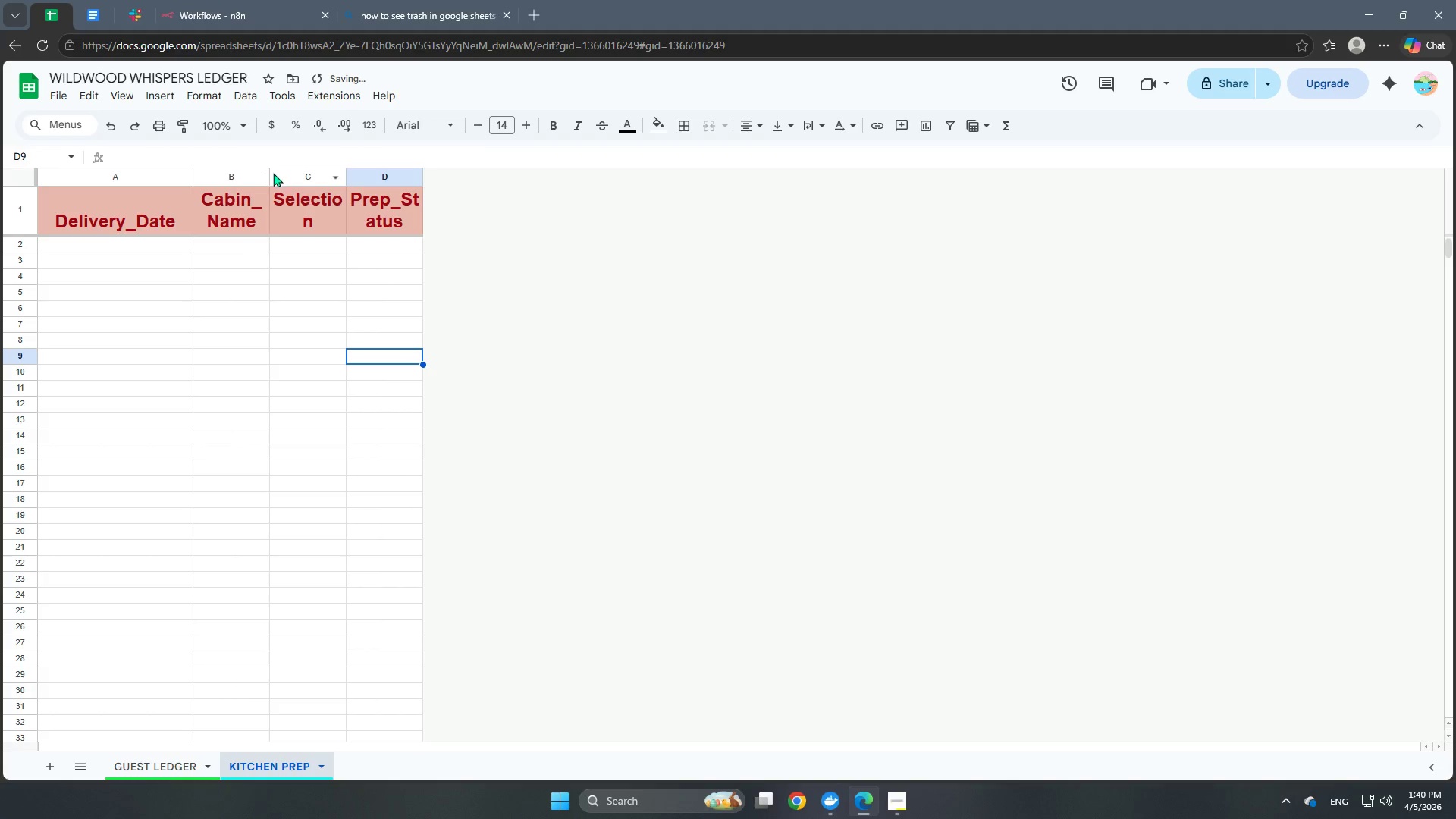 
left_click_drag(start_coordinate=[270, 174], to_coordinate=[425, 180])
 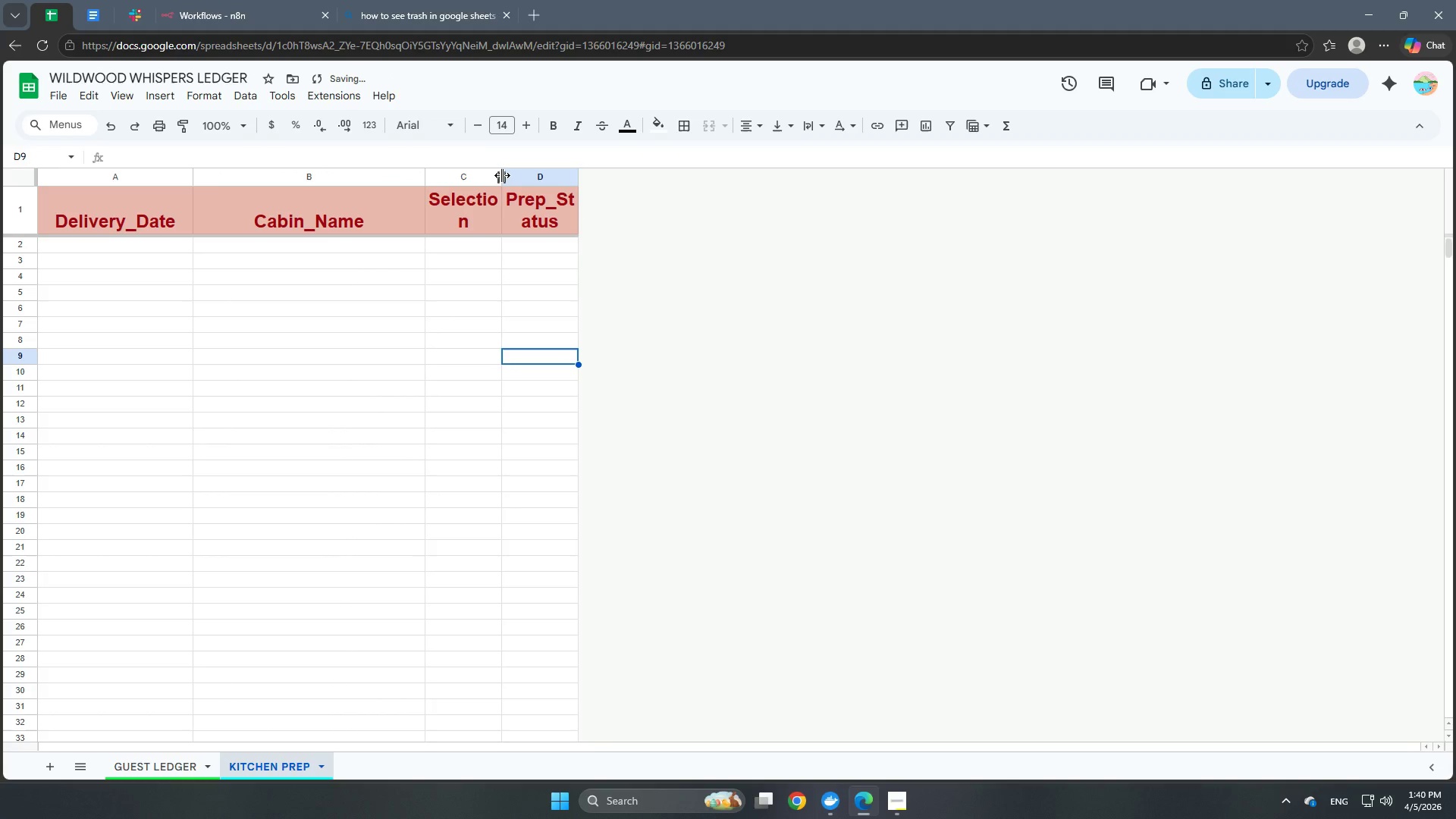 
left_click_drag(start_coordinate=[502, 175], to_coordinate=[660, 190])
 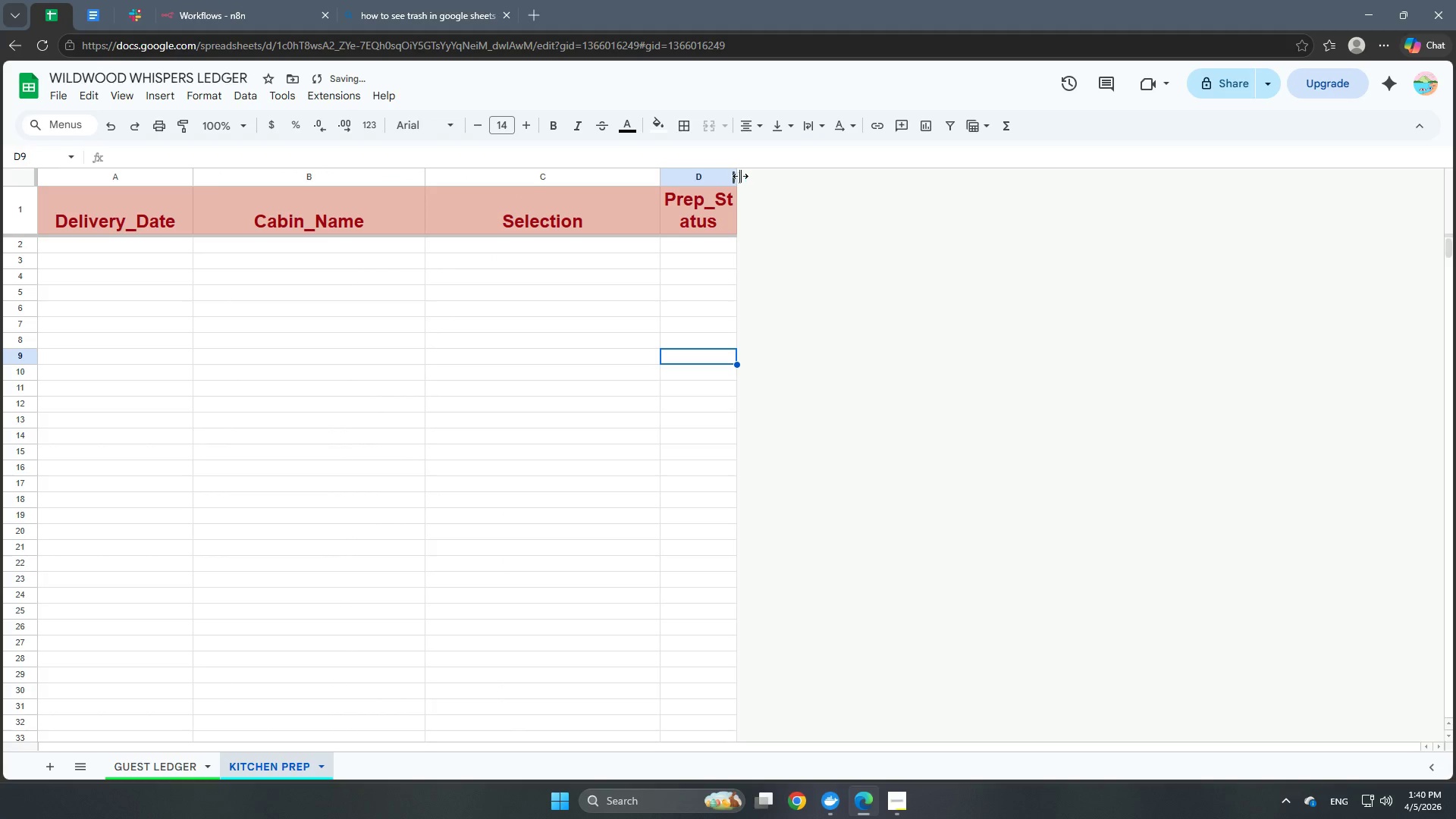 
left_click_drag(start_coordinate=[737, 174], to_coordinate=[812, 177])
 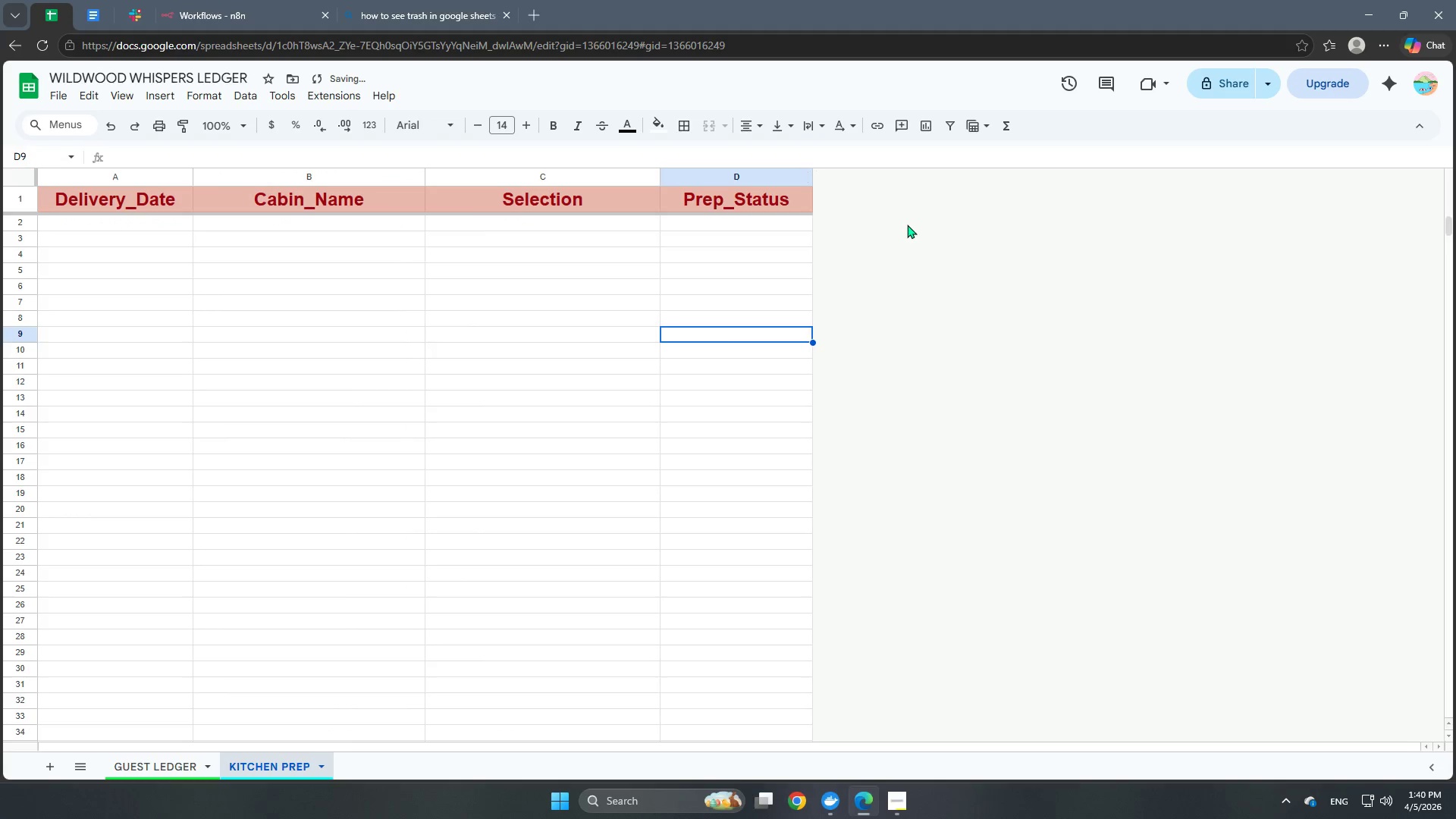 
left_click([907, 224])
 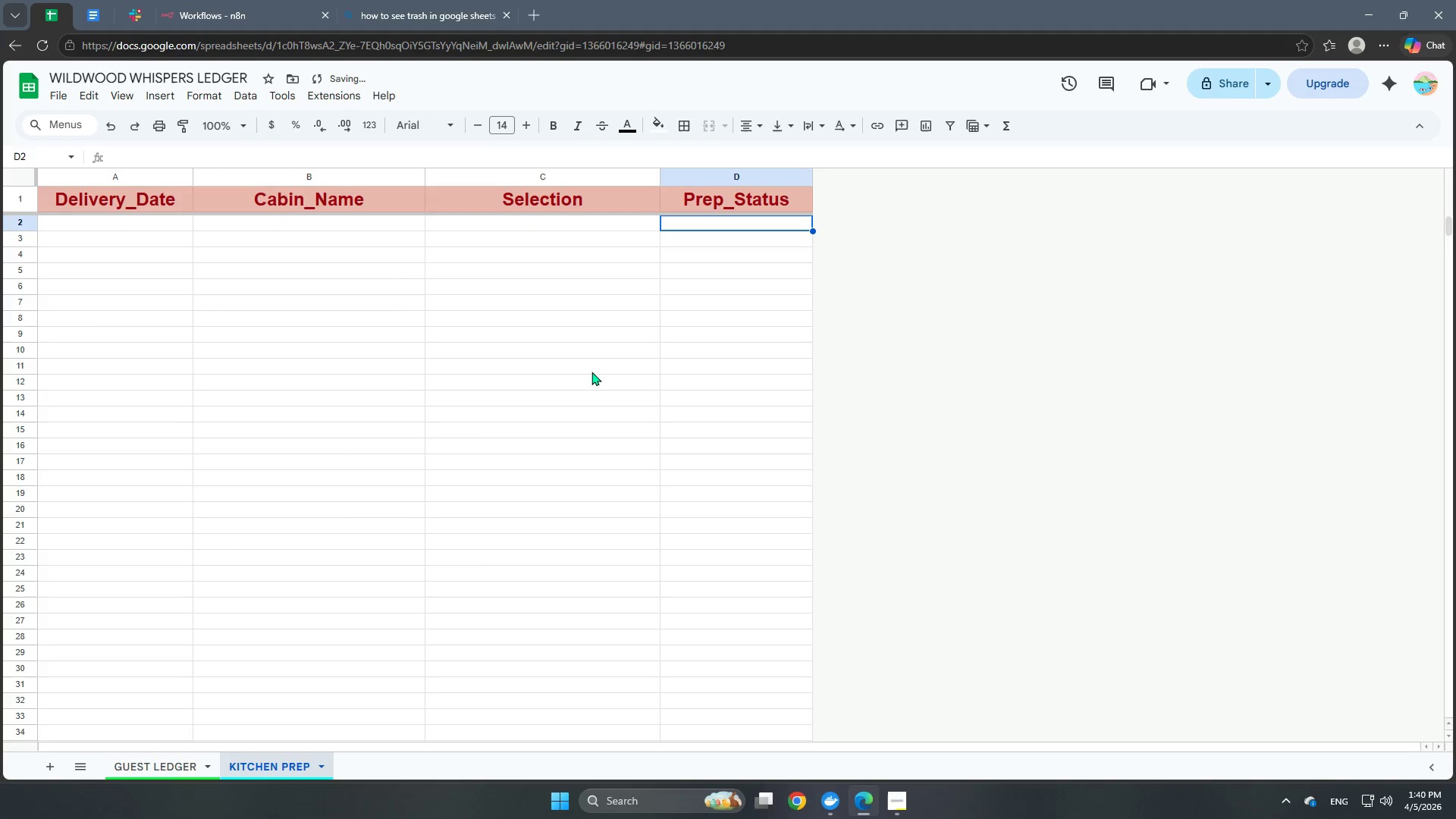 
scroll: coordinate [718, 331], scroll_direction: up, amount: 21.0
 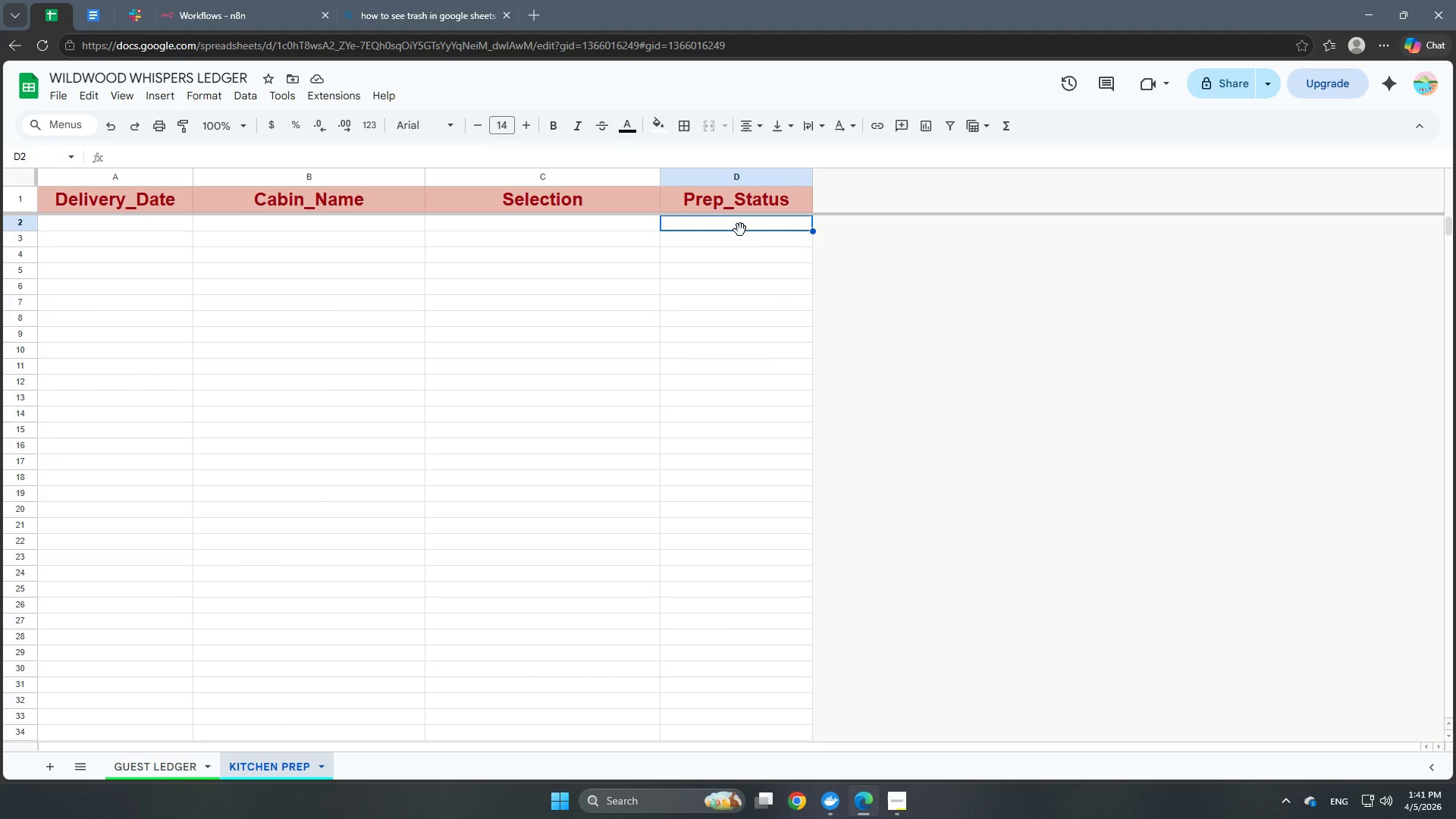 
left_click([740, 230])
 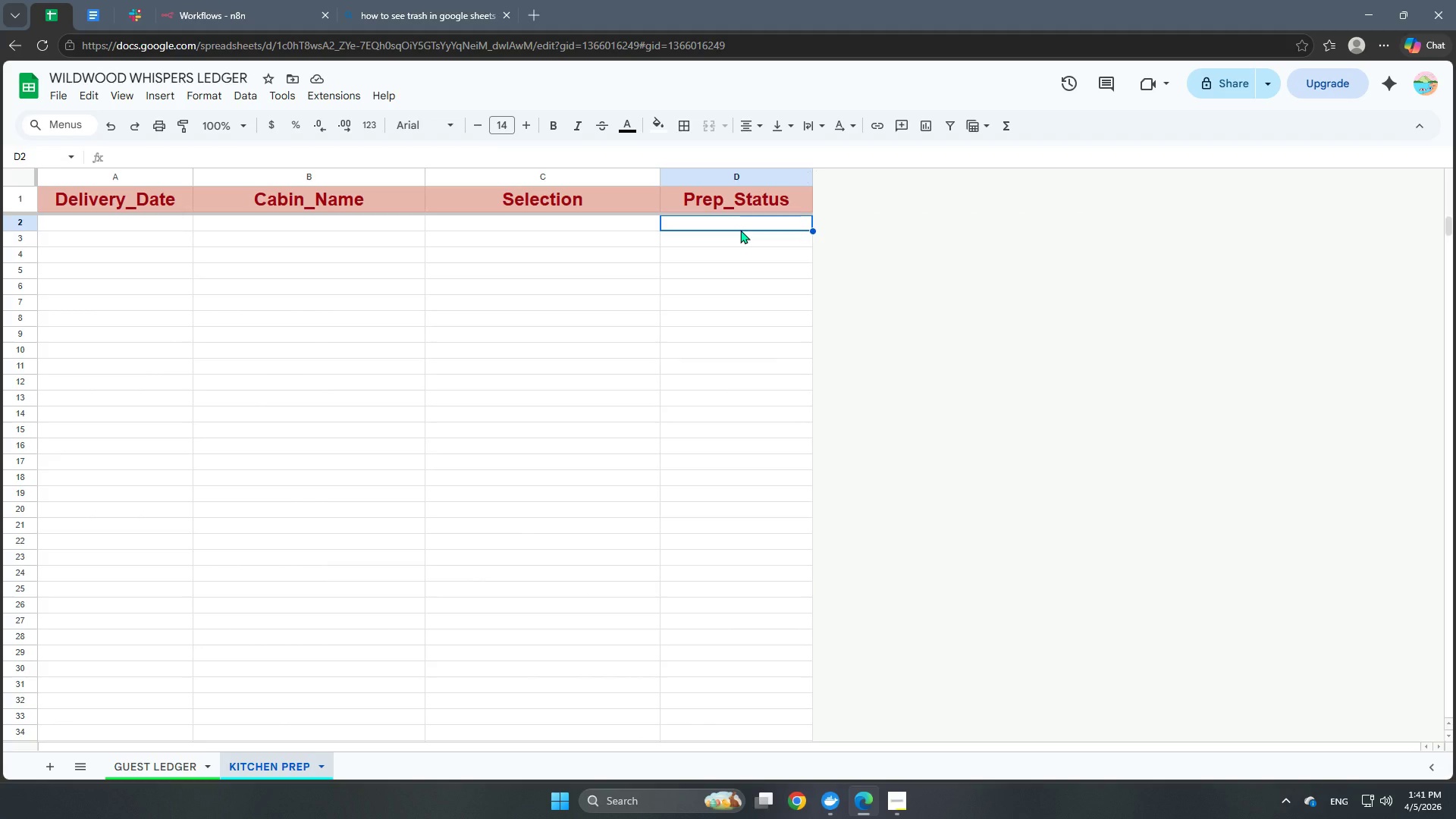 
hold_key(key=ArrowDown, duration=1.52)
 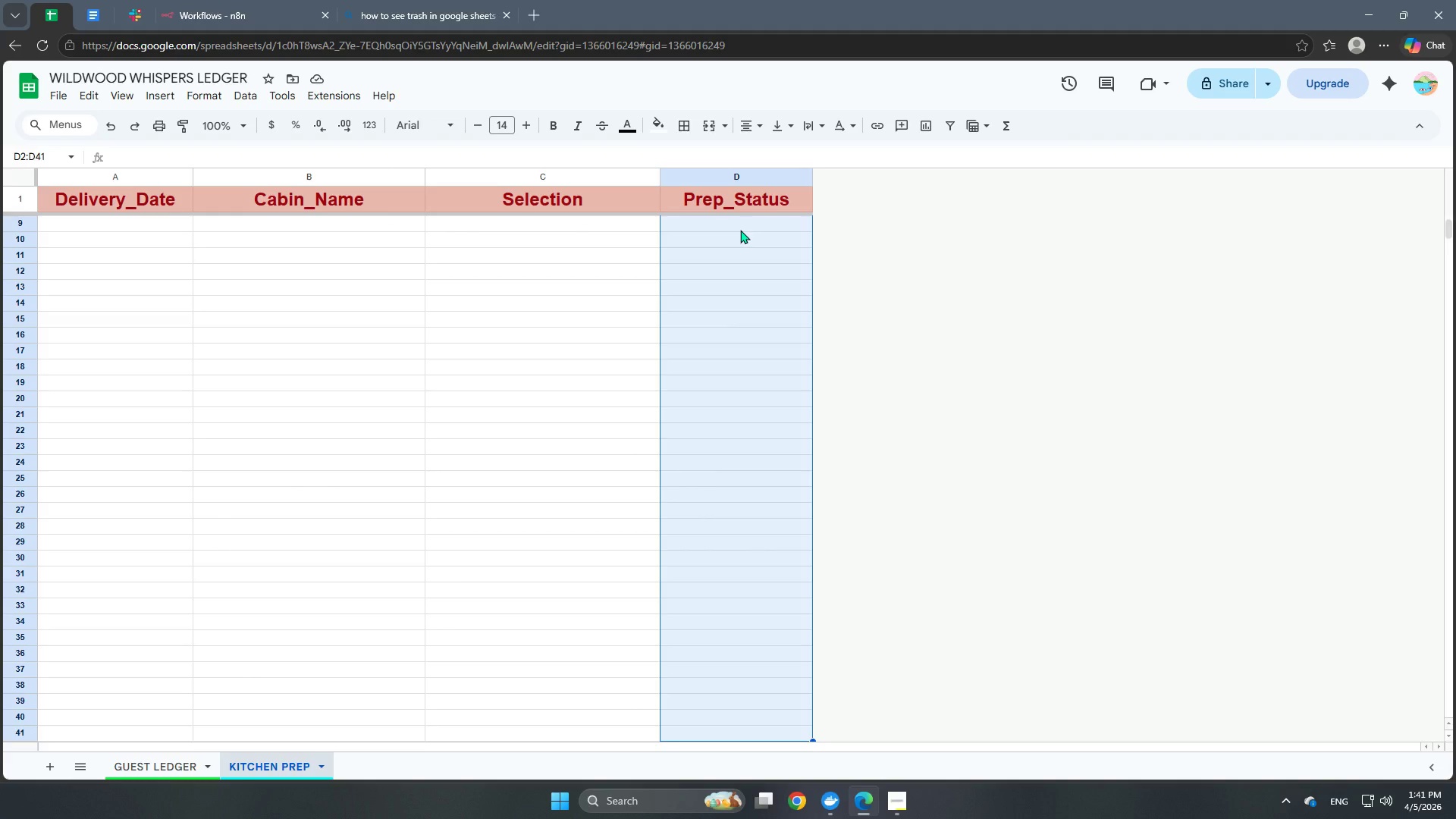 
key(Shift+ArrowDown)
 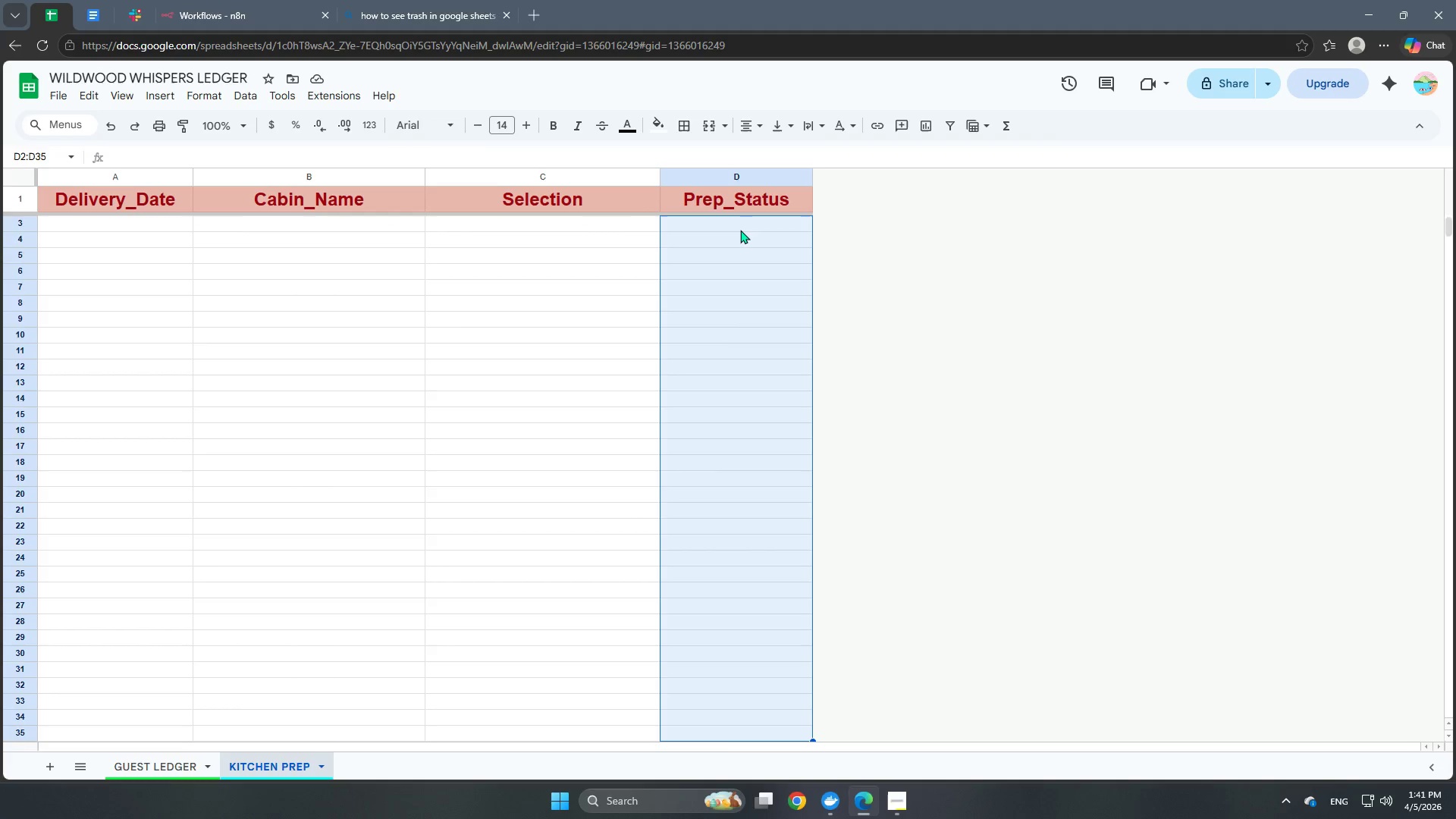 
key(Shift+ArrowDown)
 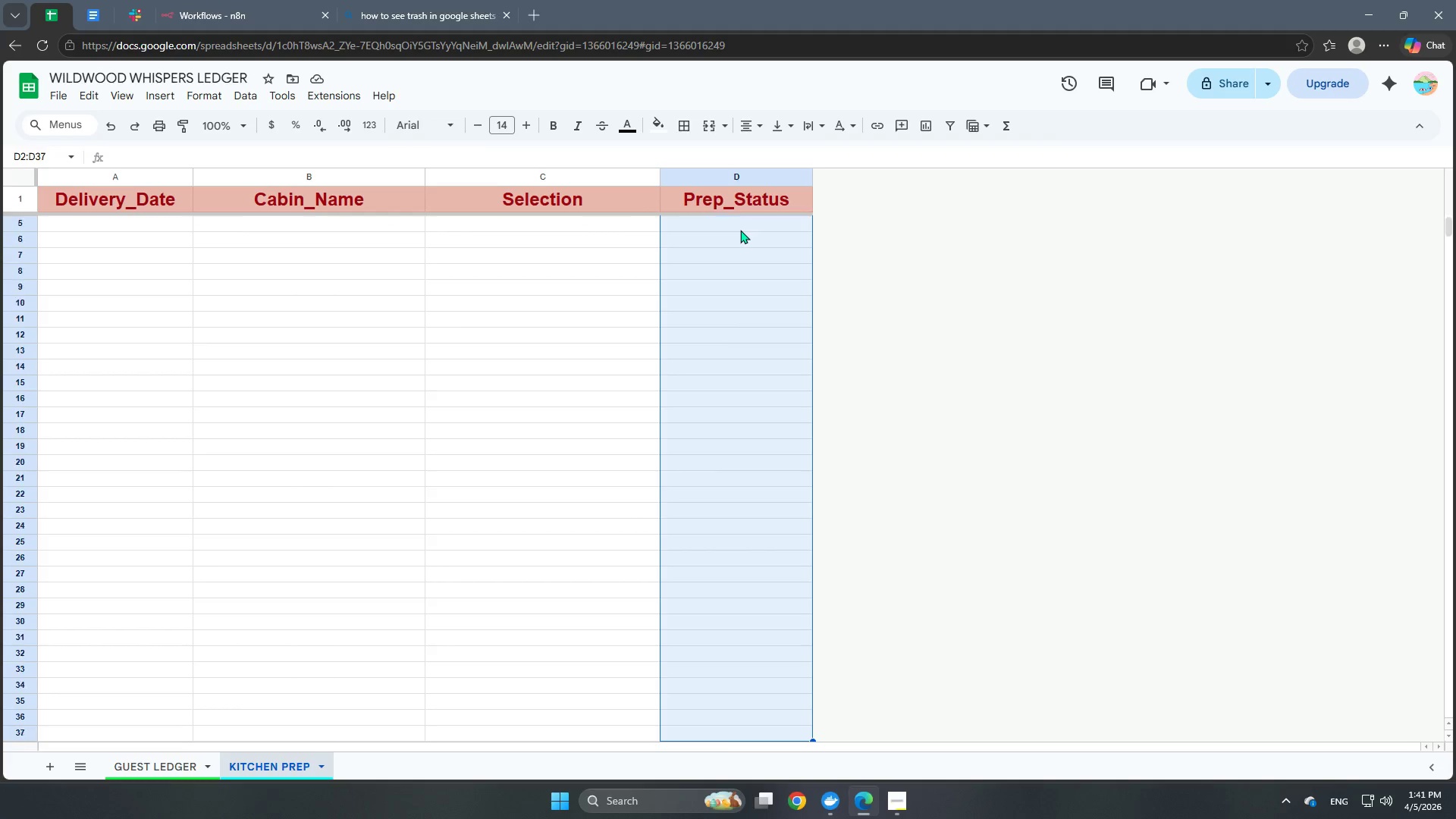 
key(Shift+ArrowDown)
 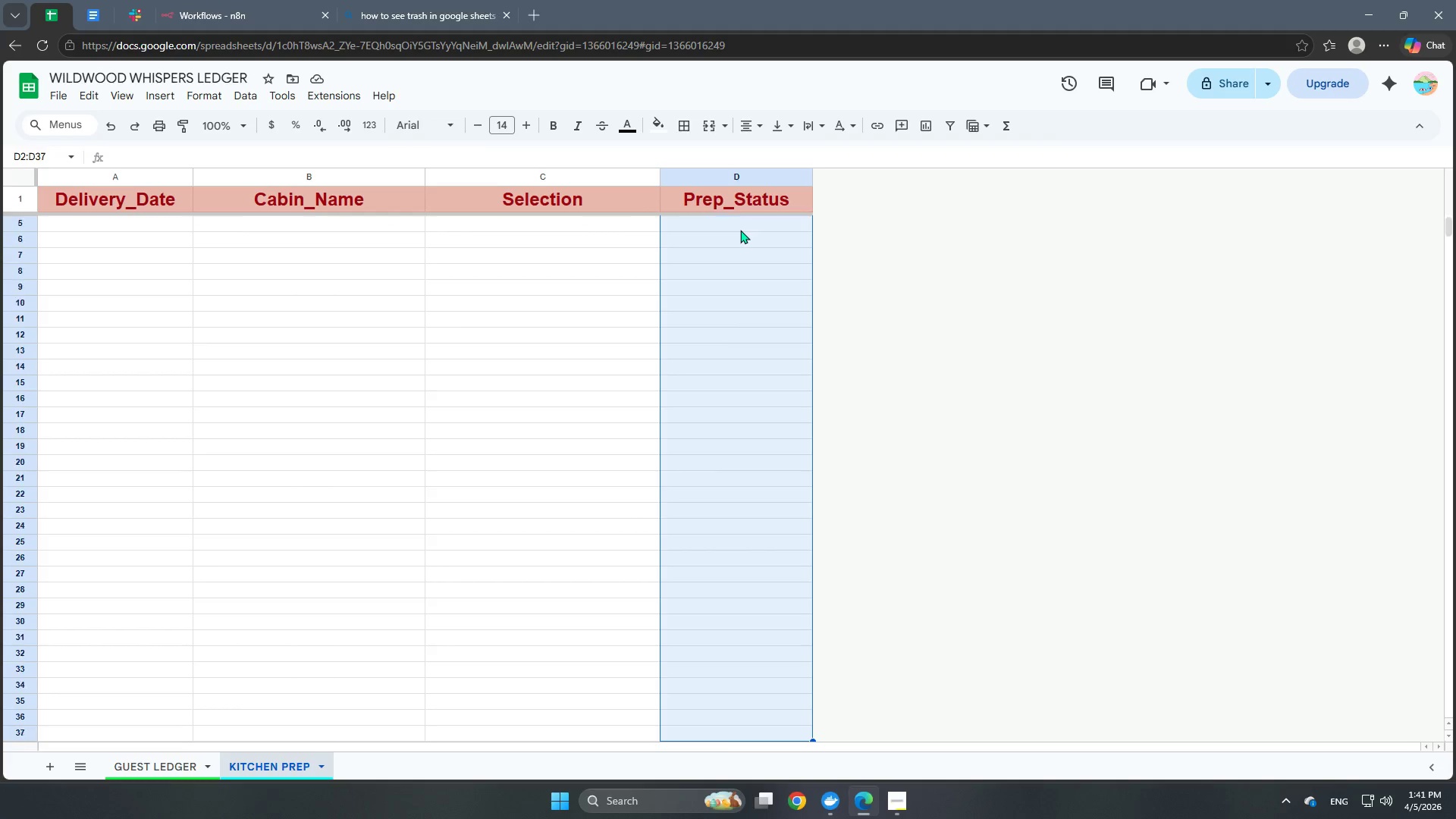 
key(Shift+ArrowDown)
 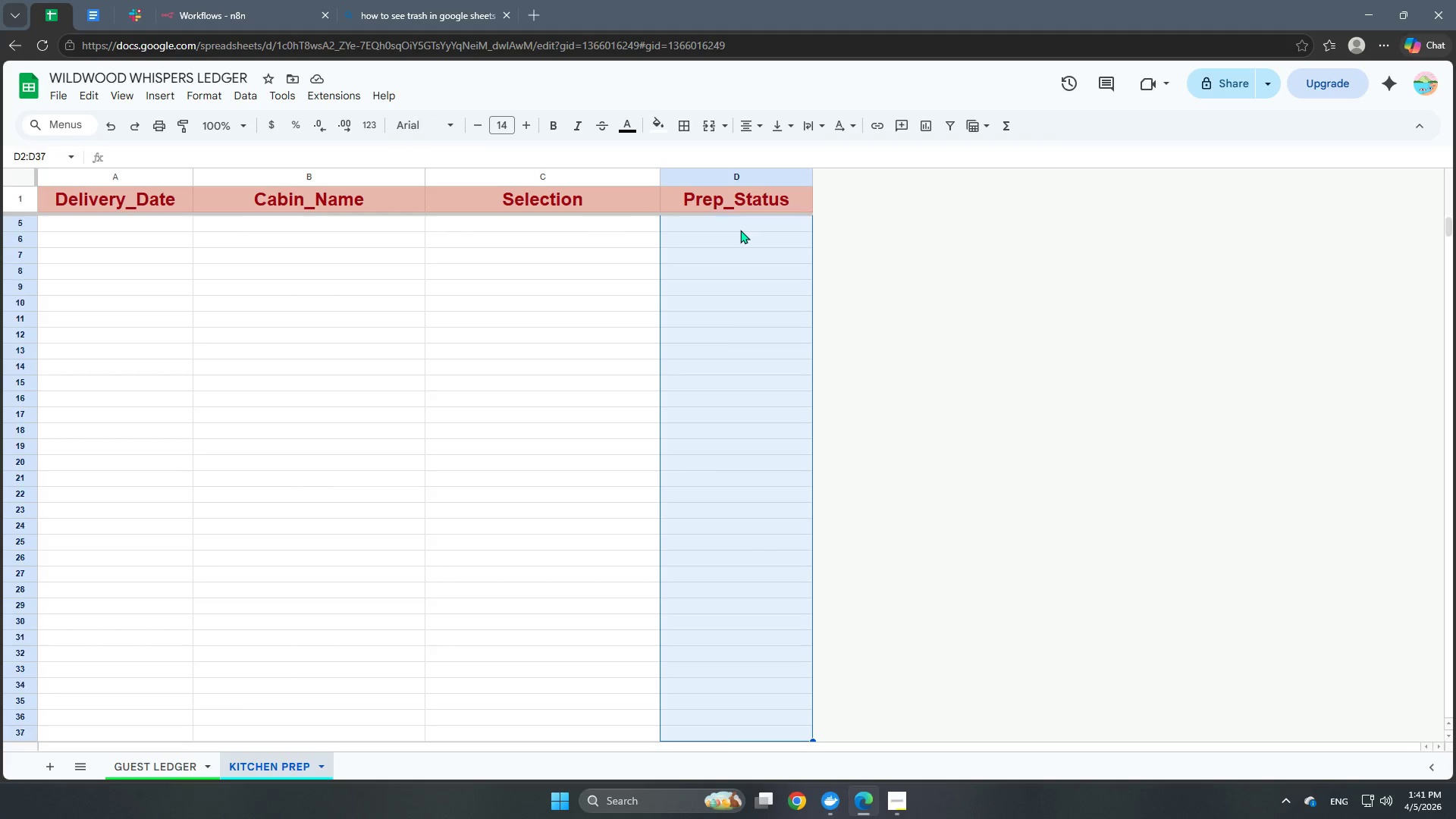 
key(Shift+ArrowDown)
 